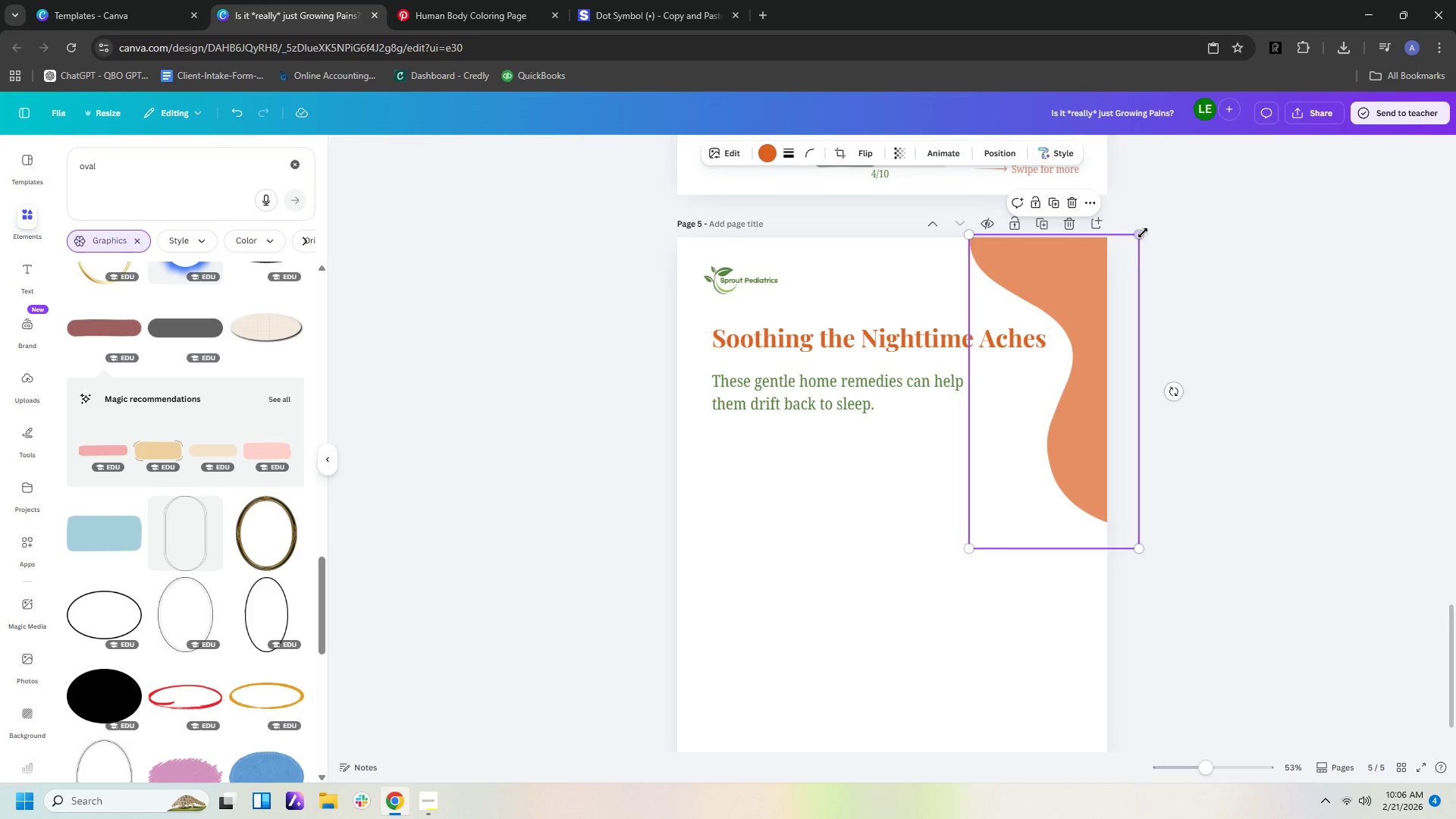 
left_click_drag(start_coordinate=[1141, 233], to_coordinate=[1109, 269])
 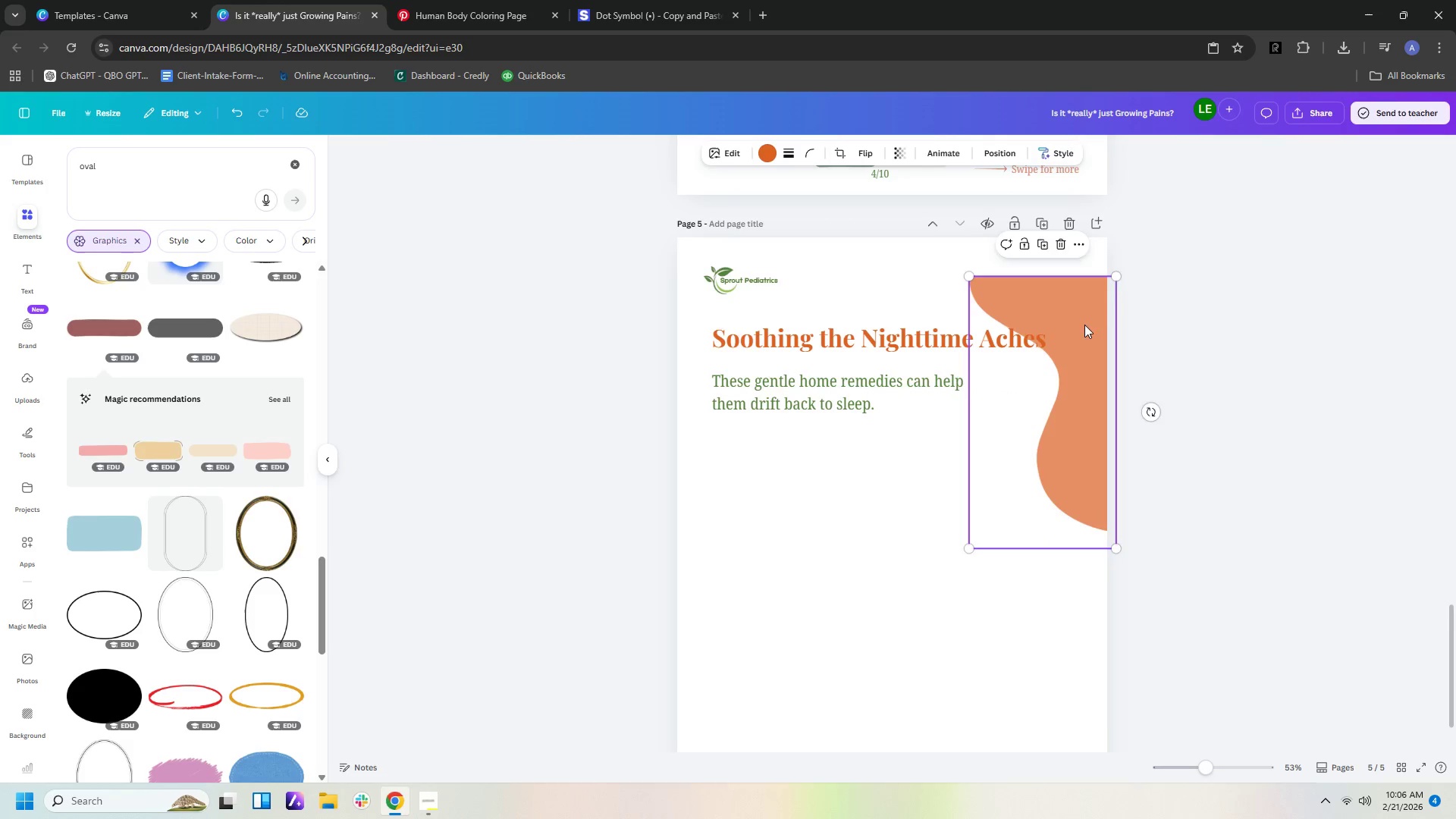 
left_click_drag(start_coordinate=[1084, 325], to_coordinate=[1112, 275])
 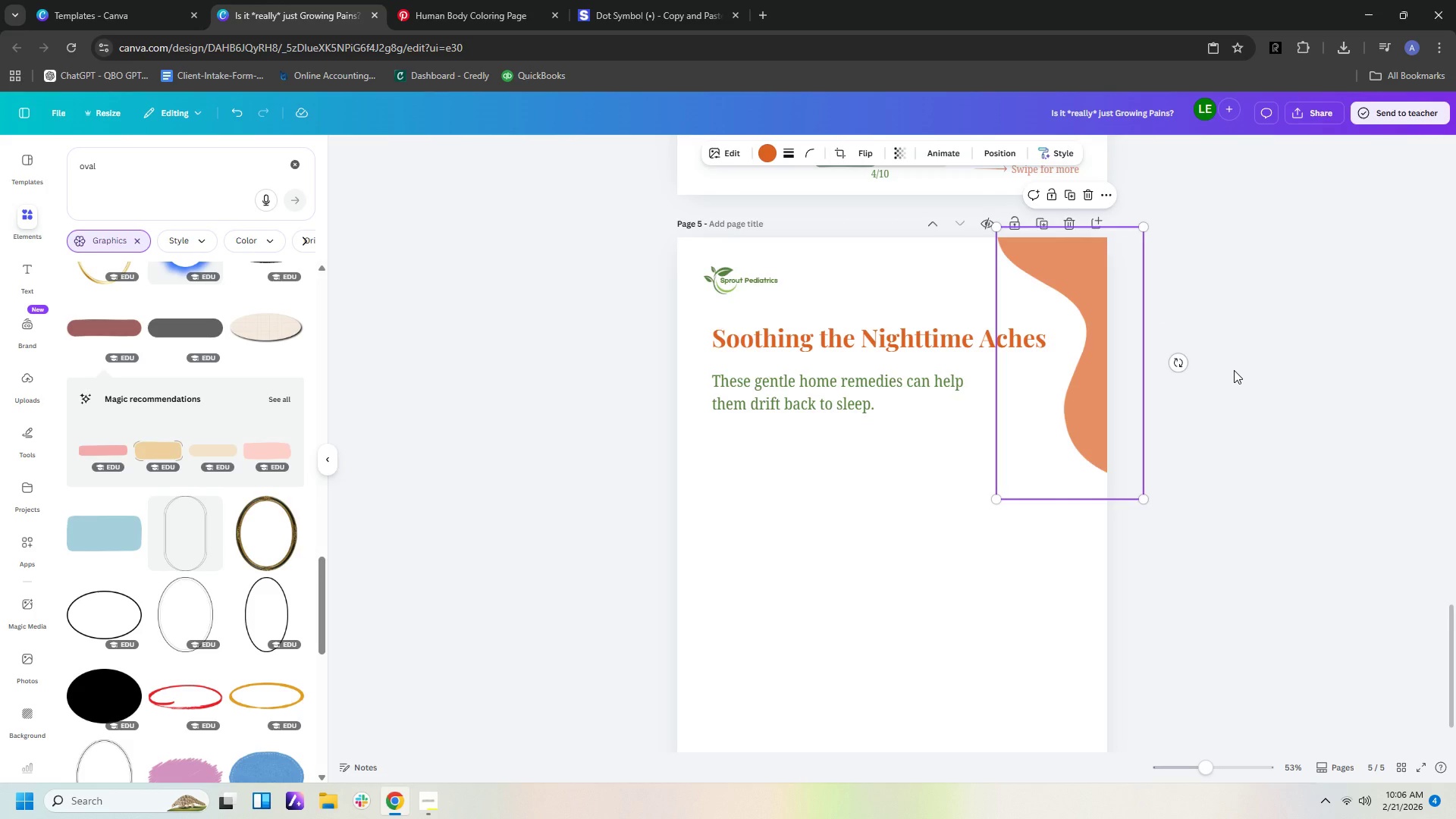 
left_click([1234, 370])
 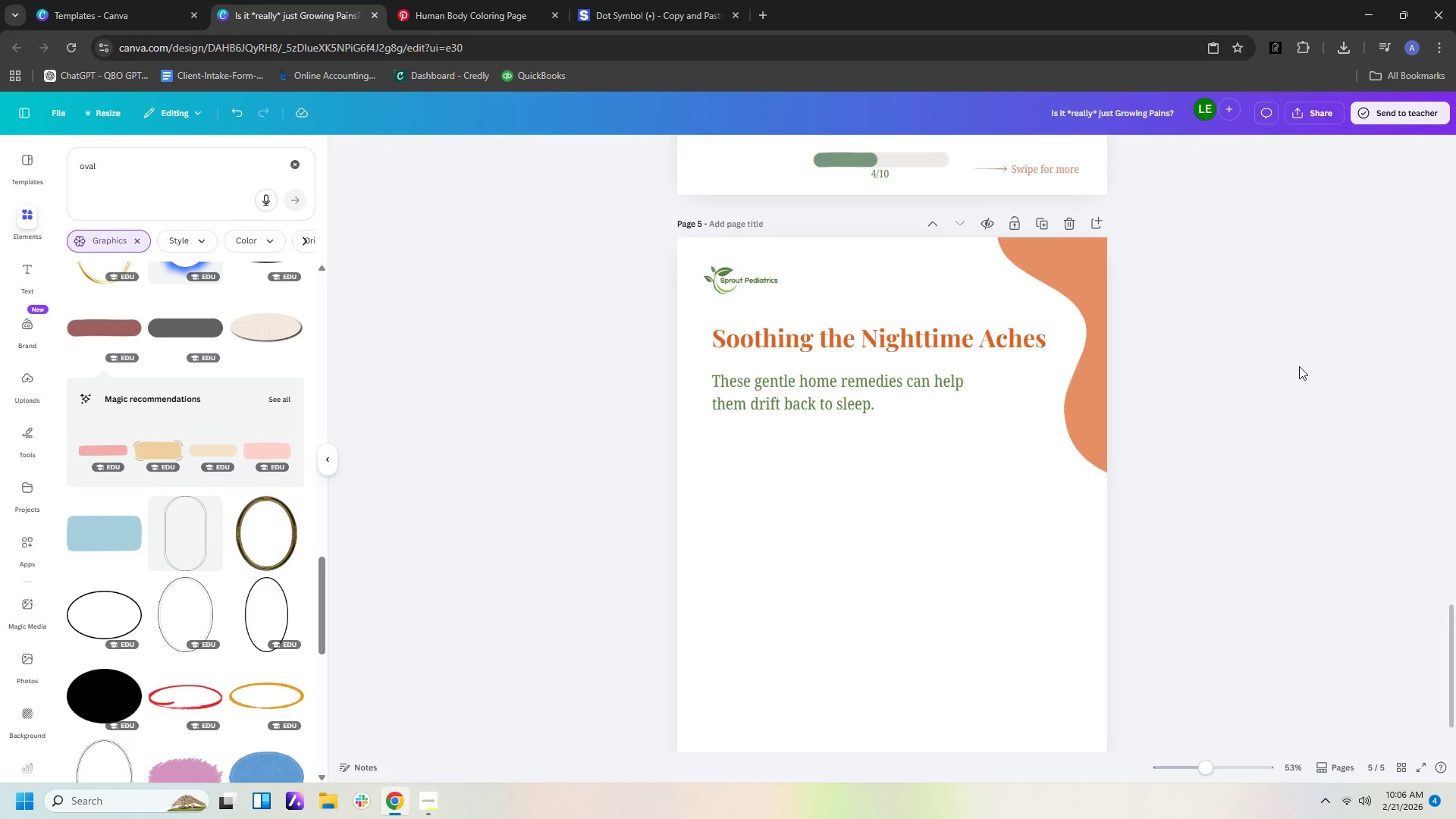 
scroll: coordinate [1316, 348], scroll_direction: up, amount: 10.0
 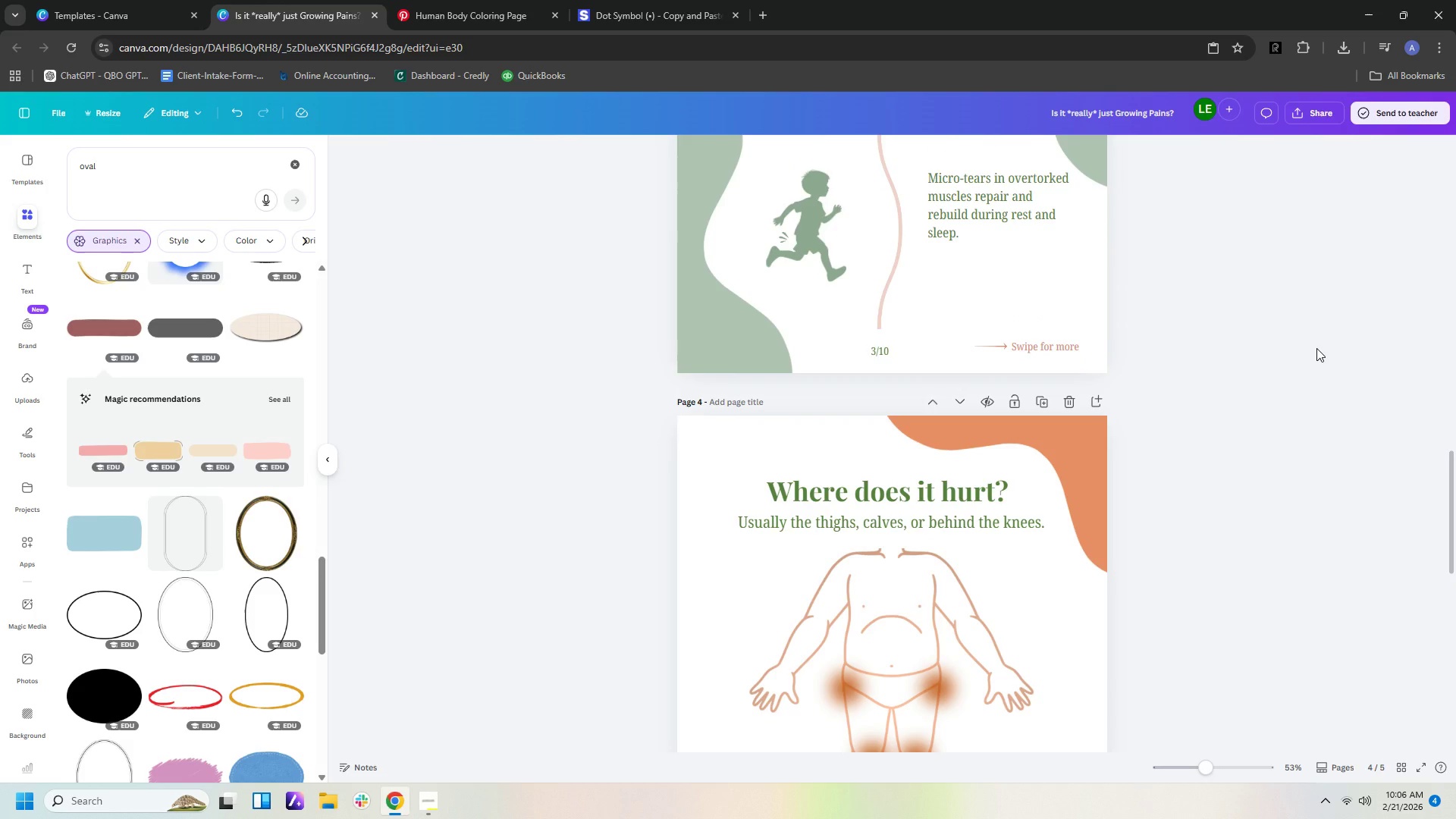 
scroll: coordinate [1316, 348], scroll_direction: down, amount: 8.0
 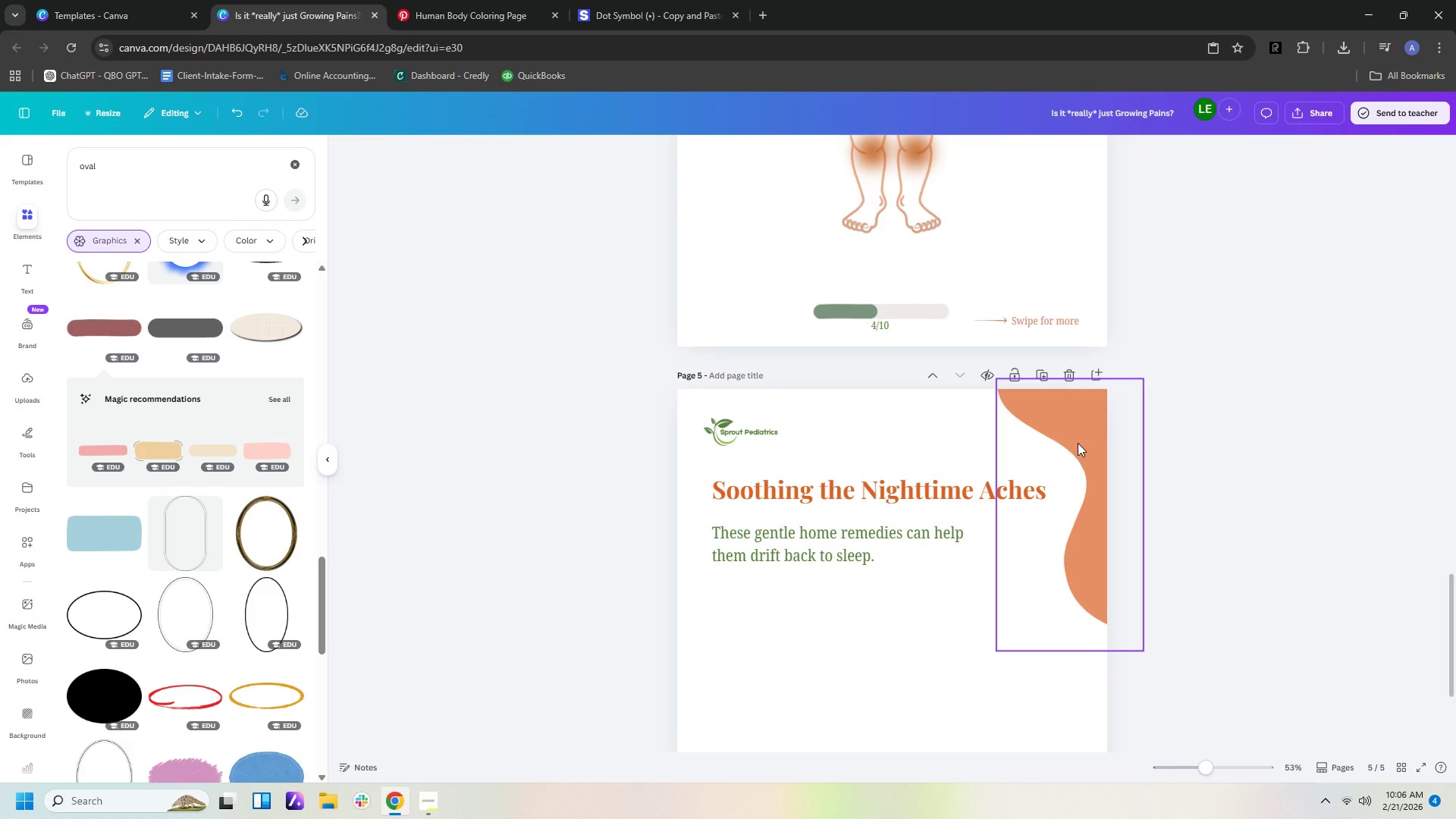 
left_click_drag(start_coordinate=[1077, 443], to_coordinate=[1054, 453])
 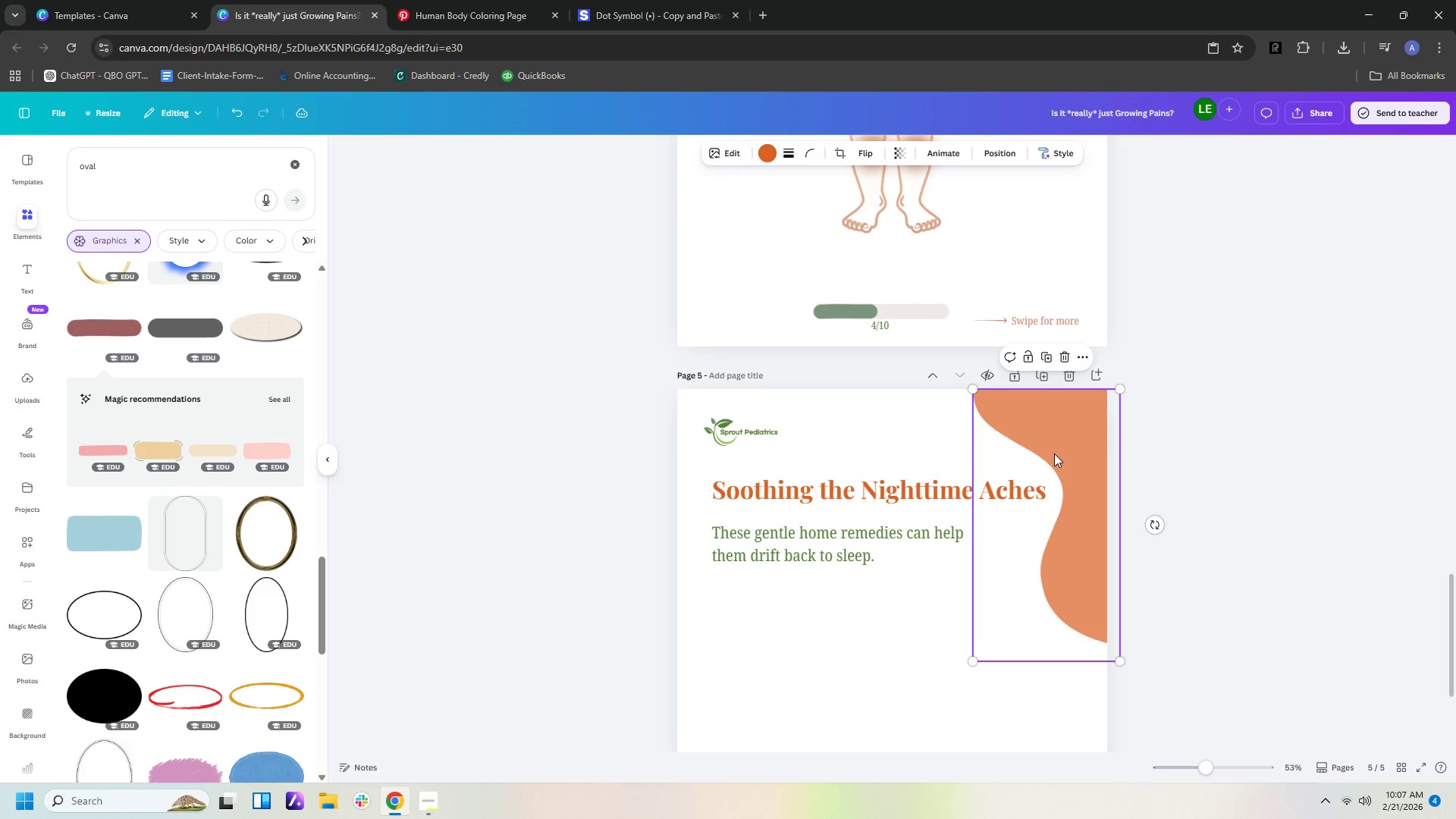 
left_click_drag(start_coordinate=[1054, 453], to_coordinate=[1063, 447])
 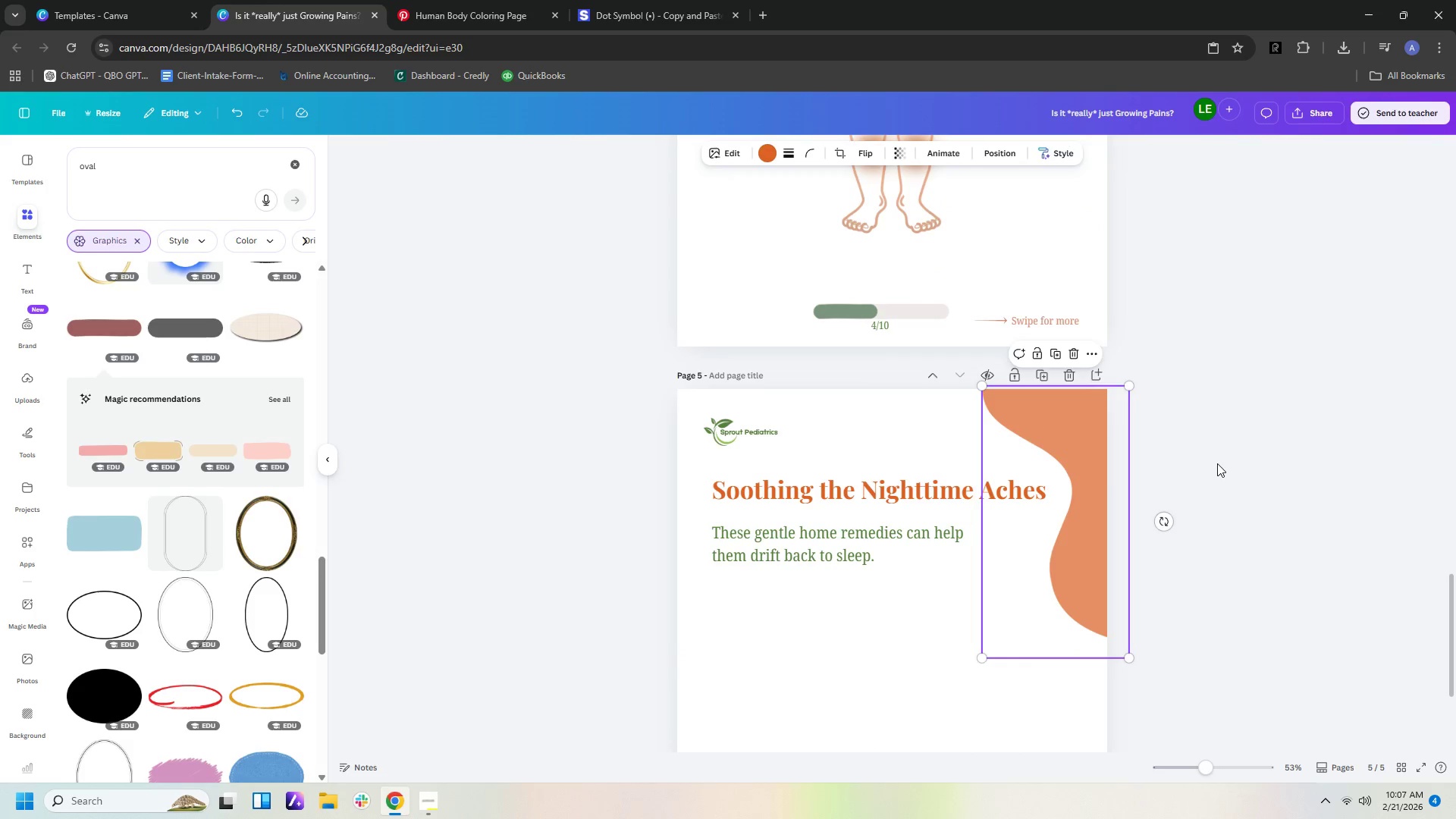 
left_click([1217, 463])
 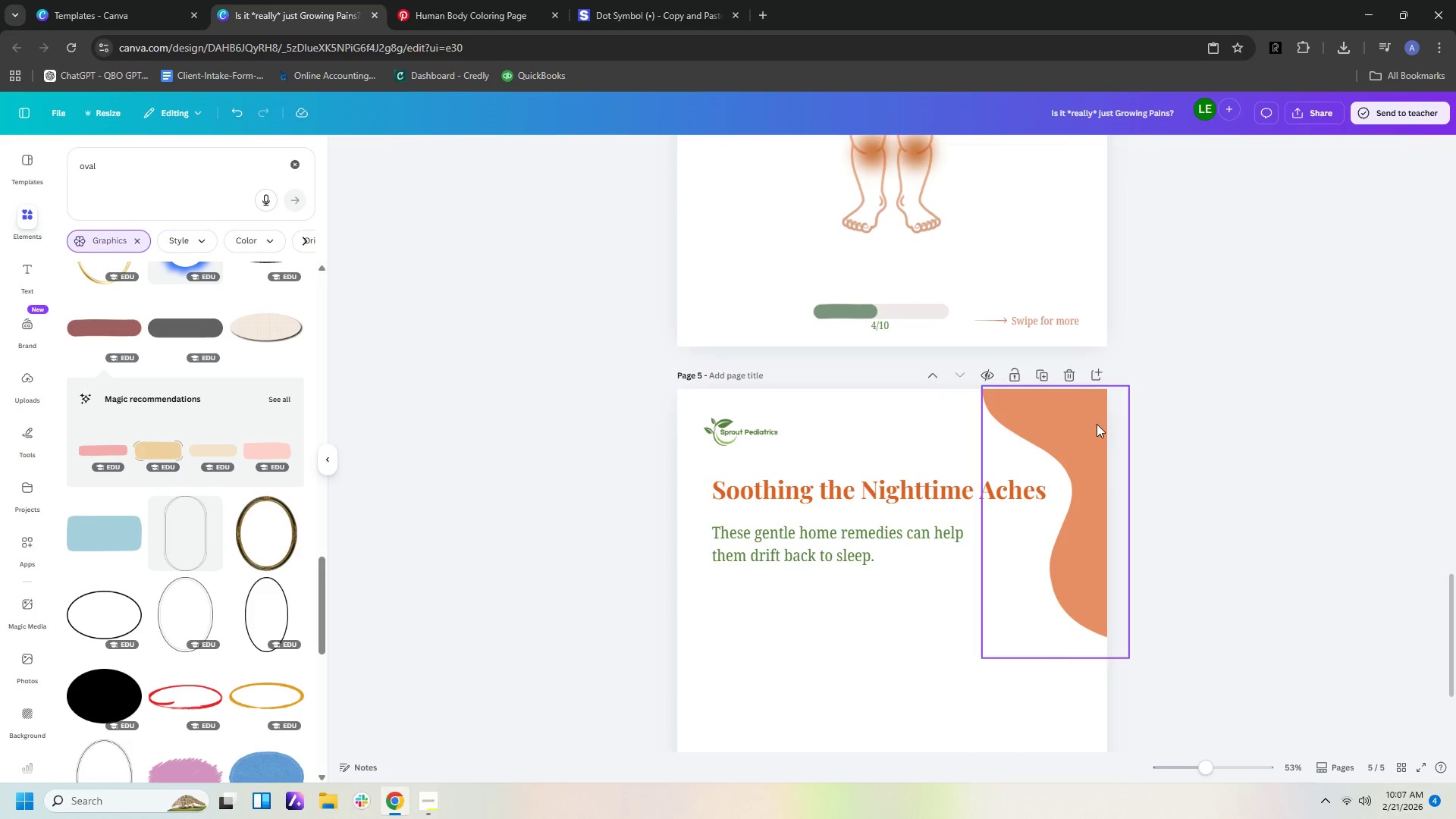 
left_click([1092, 424])
 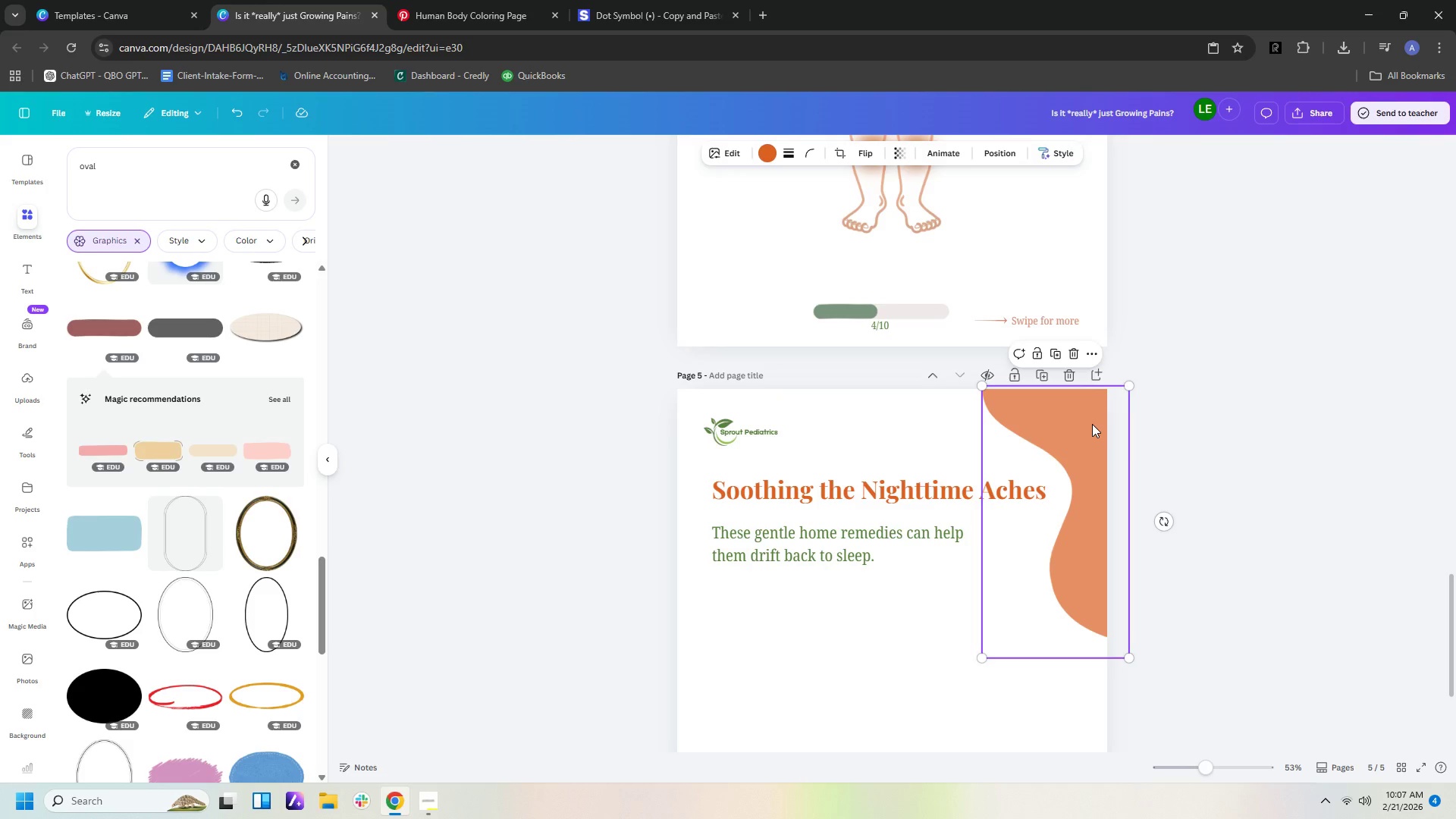 
key(Control+C)
 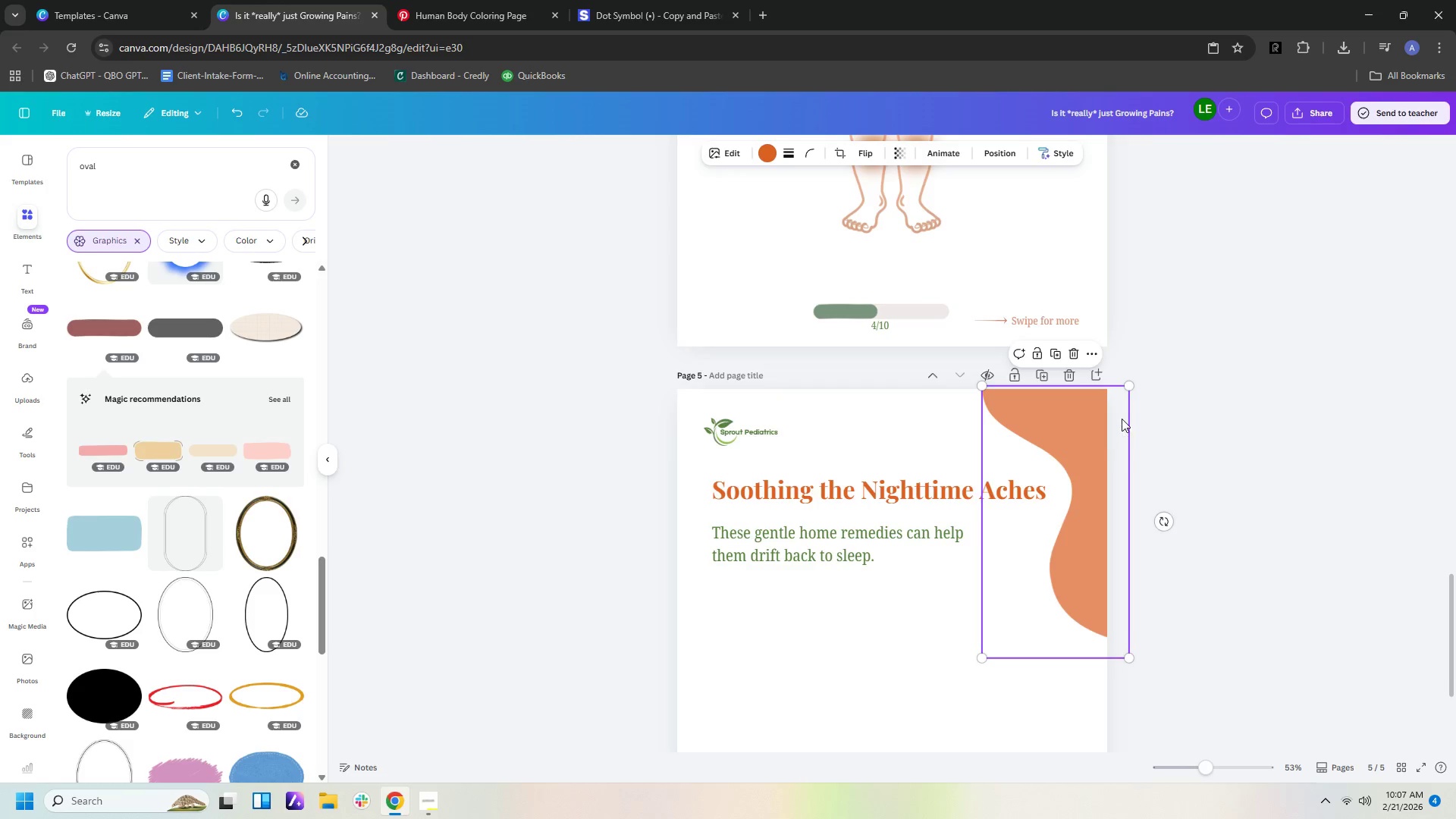 
scroll: coordinate [1122, 413], scroll_direction: up, amount: 8.0
 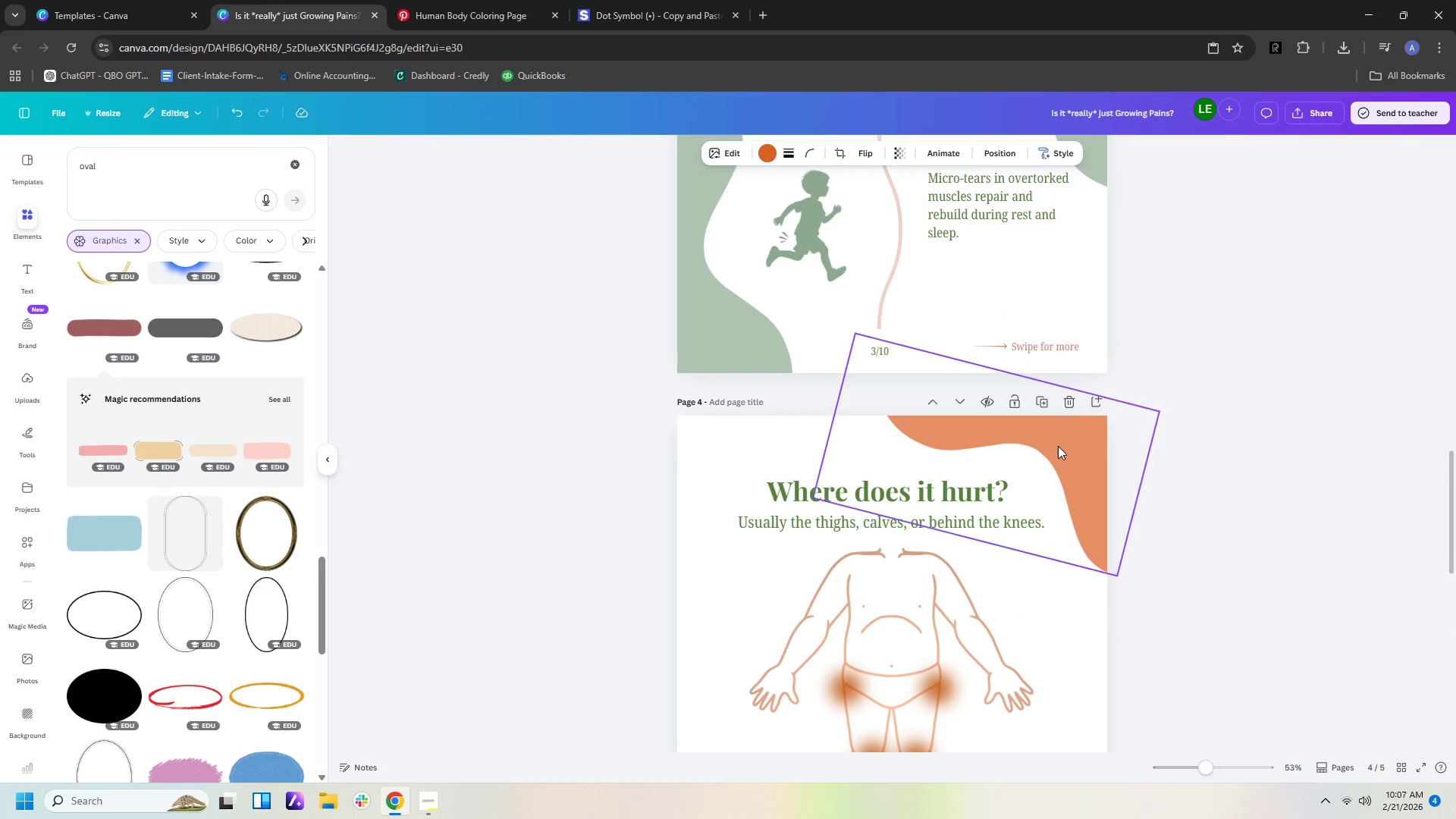 
left_click([1058, 447])
 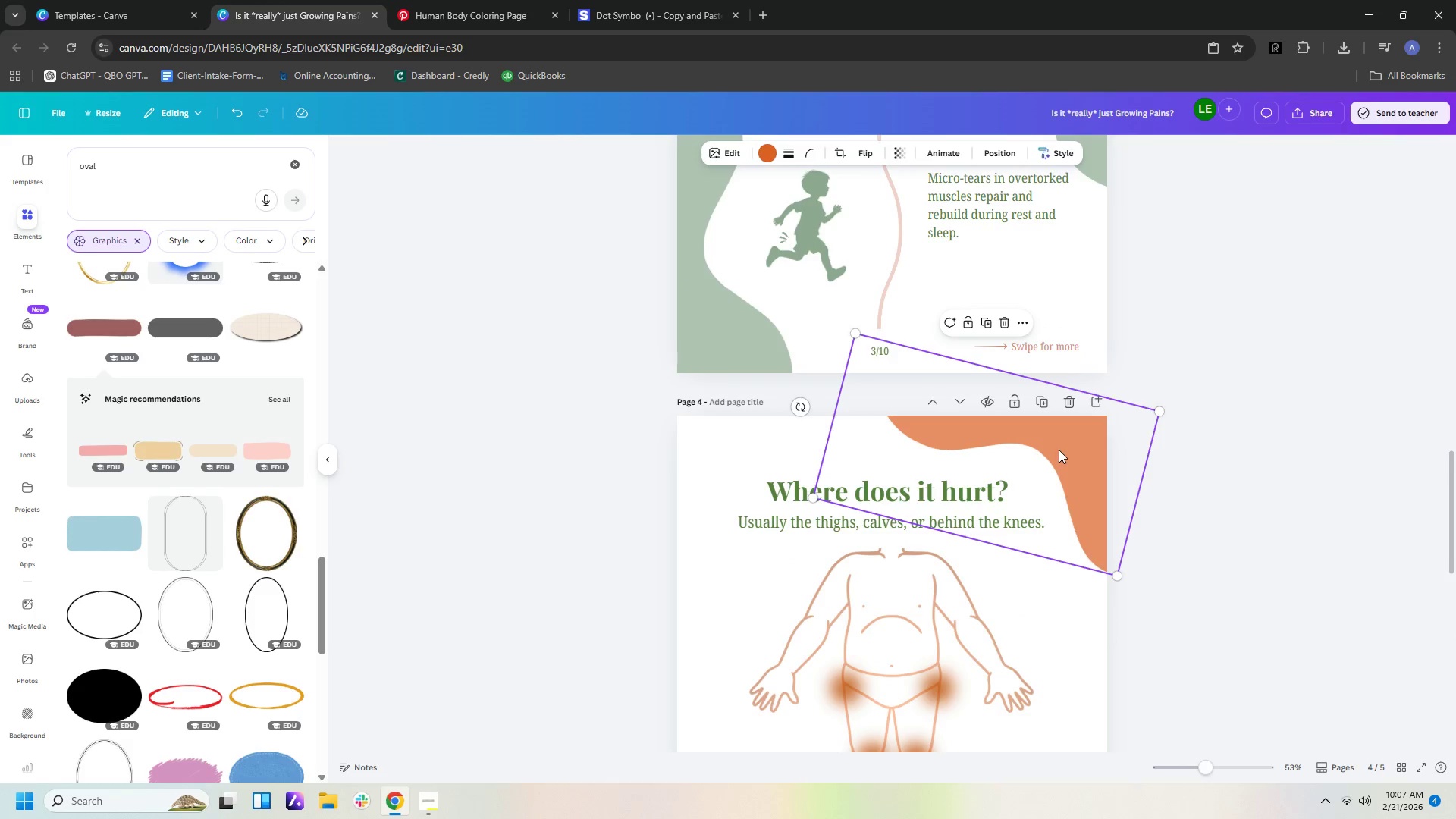 
key(Control+V)
 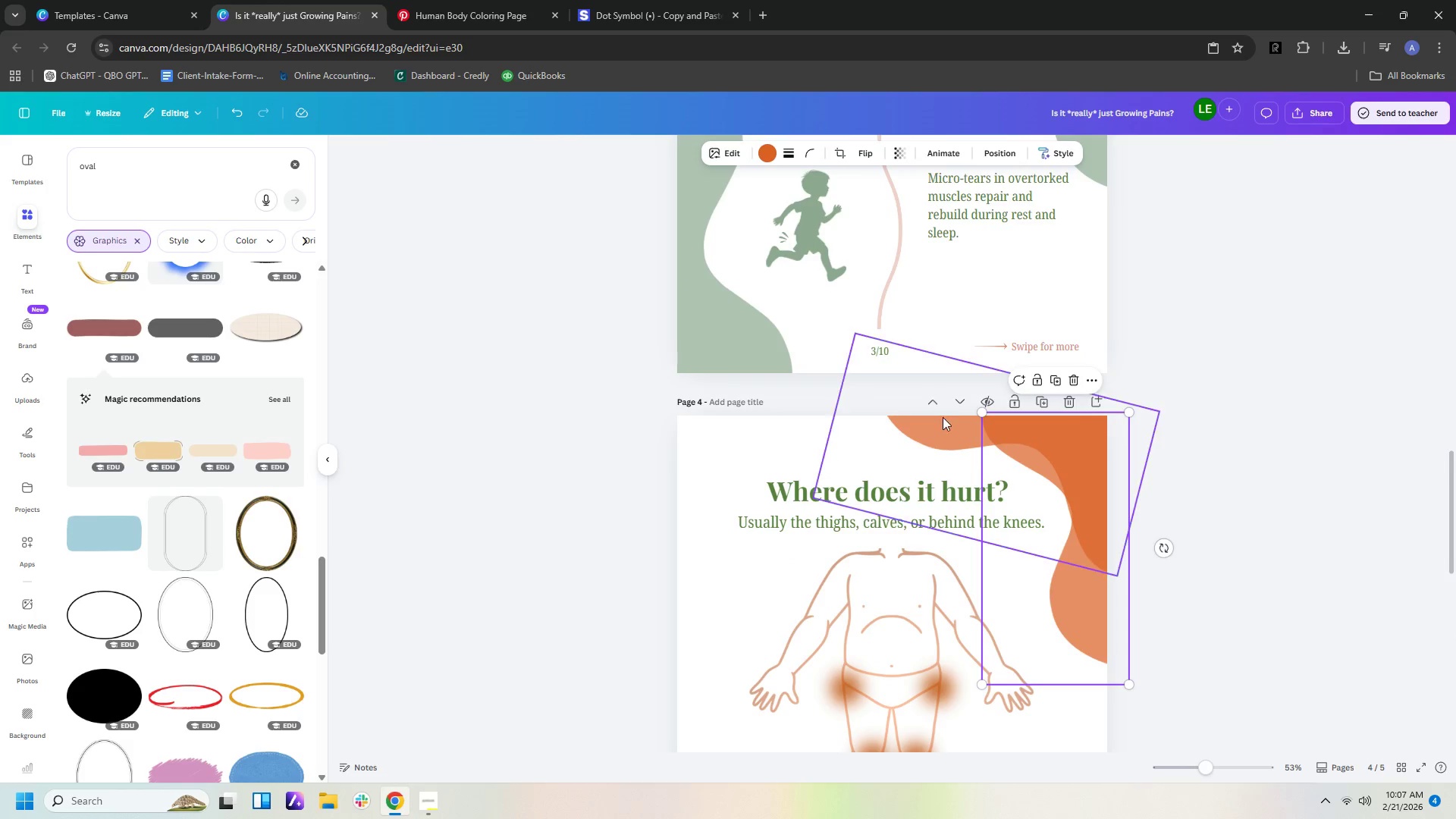 
left_click([937, 426])
 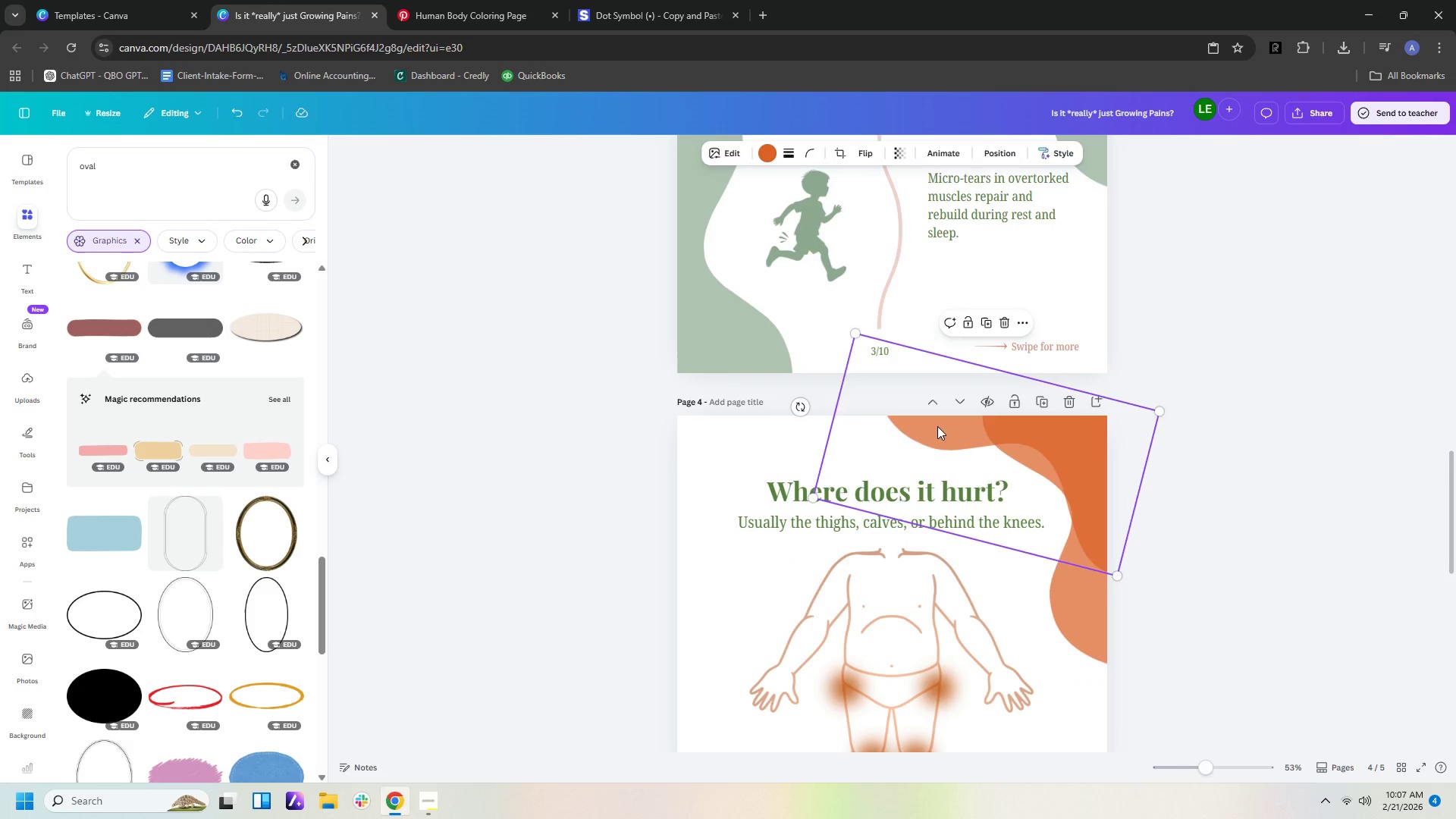 
key(Delete)
 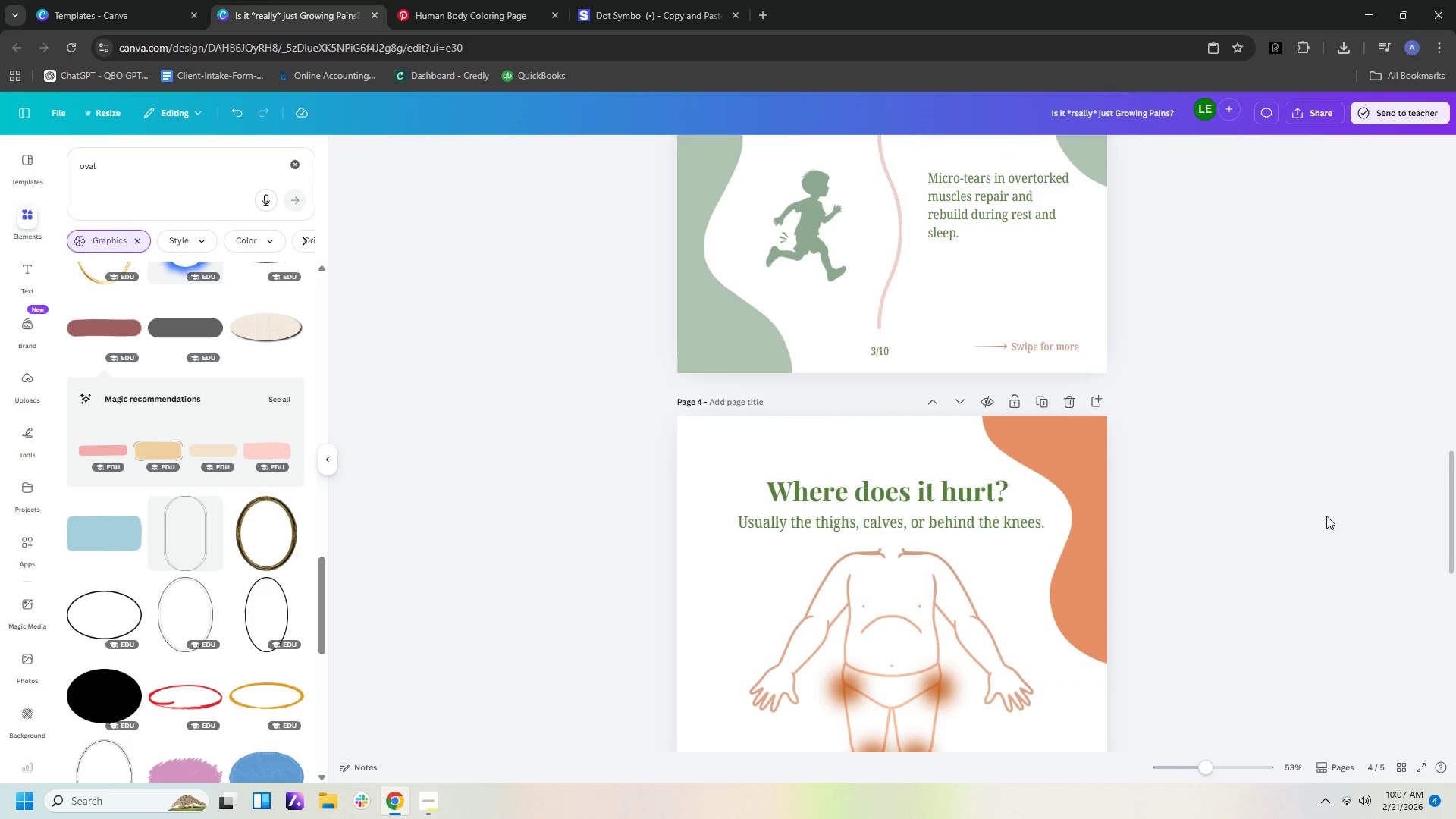 
left_click([1326, 516])
 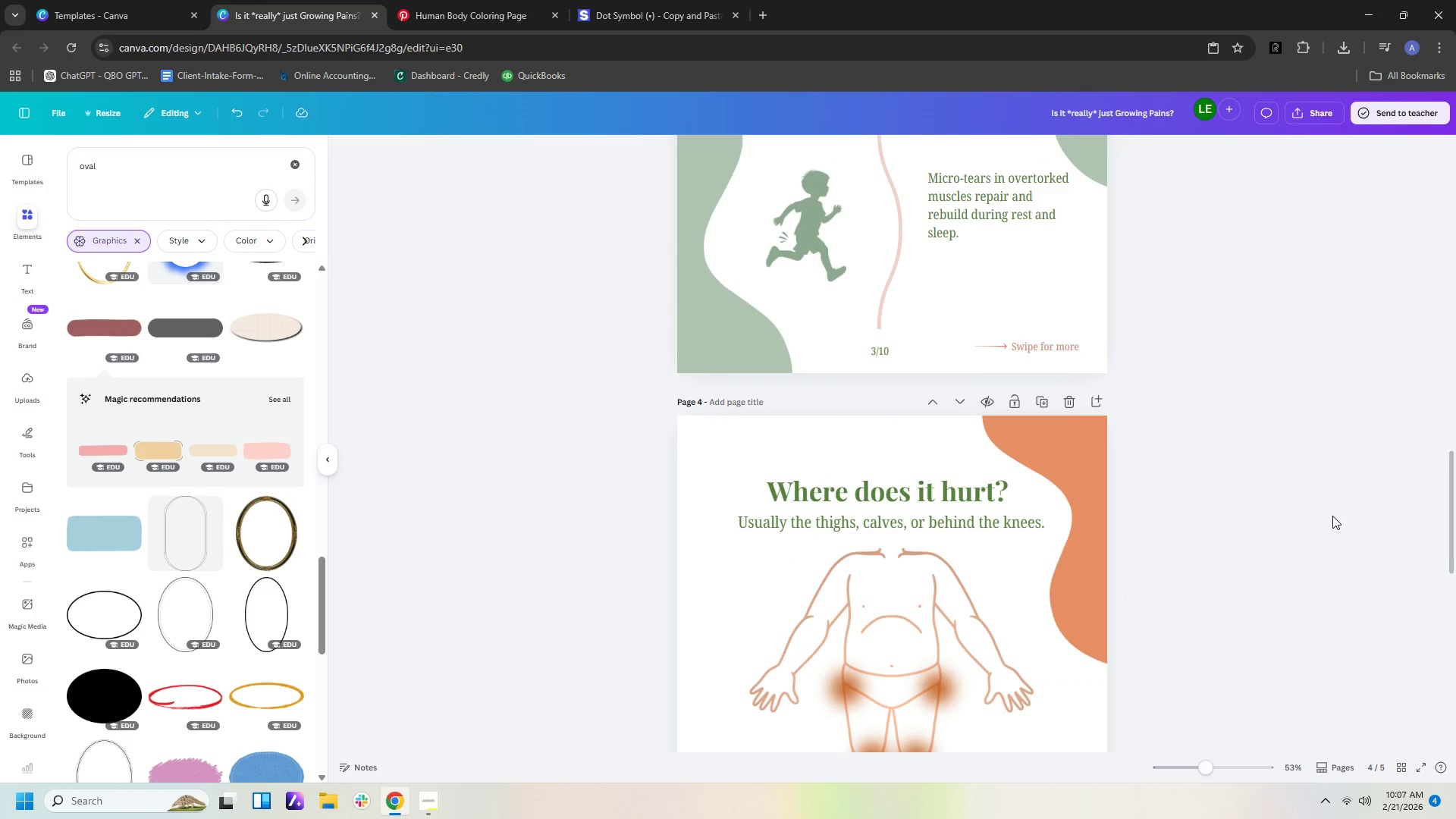 
scroll: coordinate [1333, 516], scroll_direction: down, amount: 2.0
 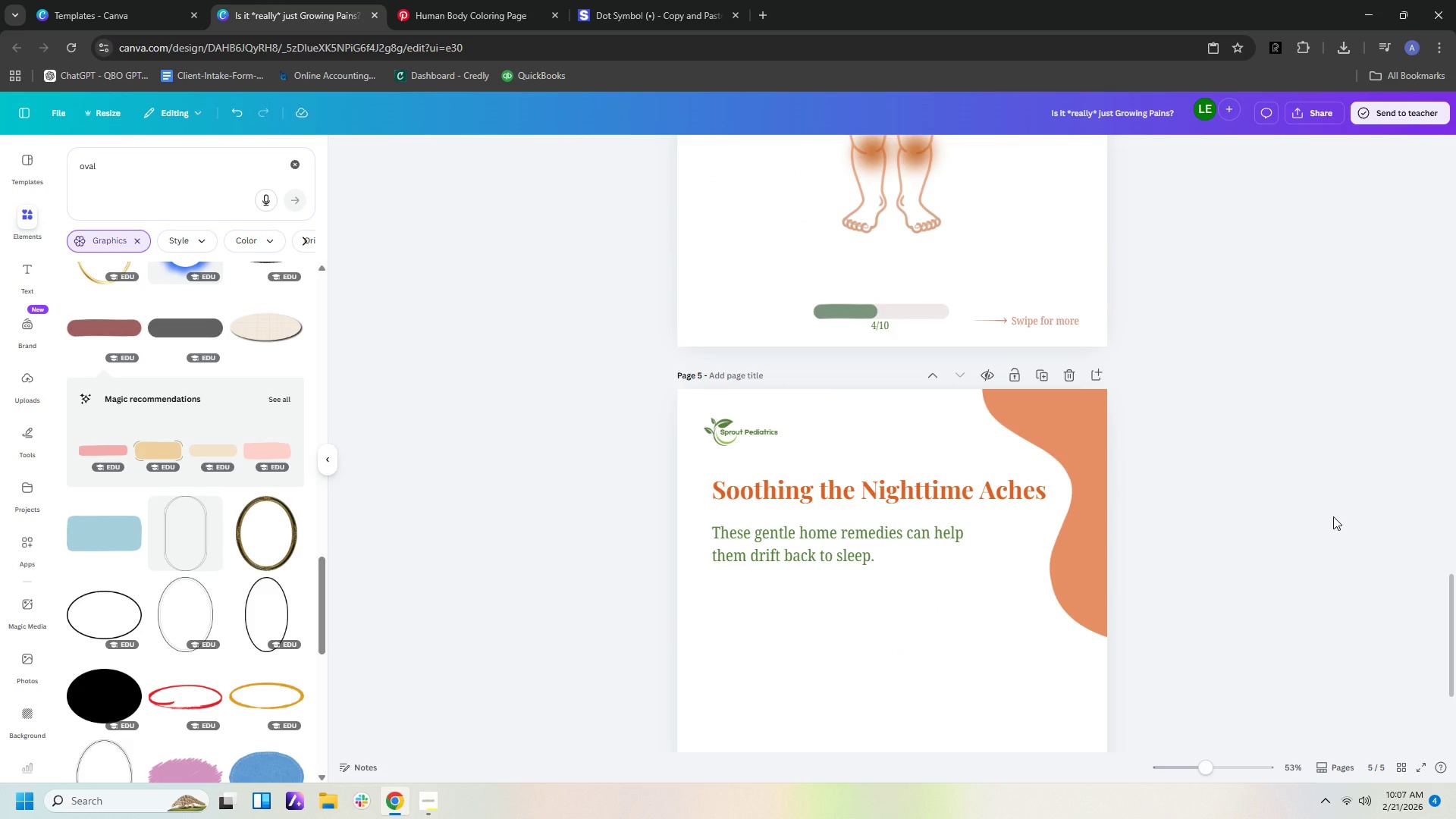 
scroll: coordinate [1342, 516], scroll_direction: up, amount: 3.0
 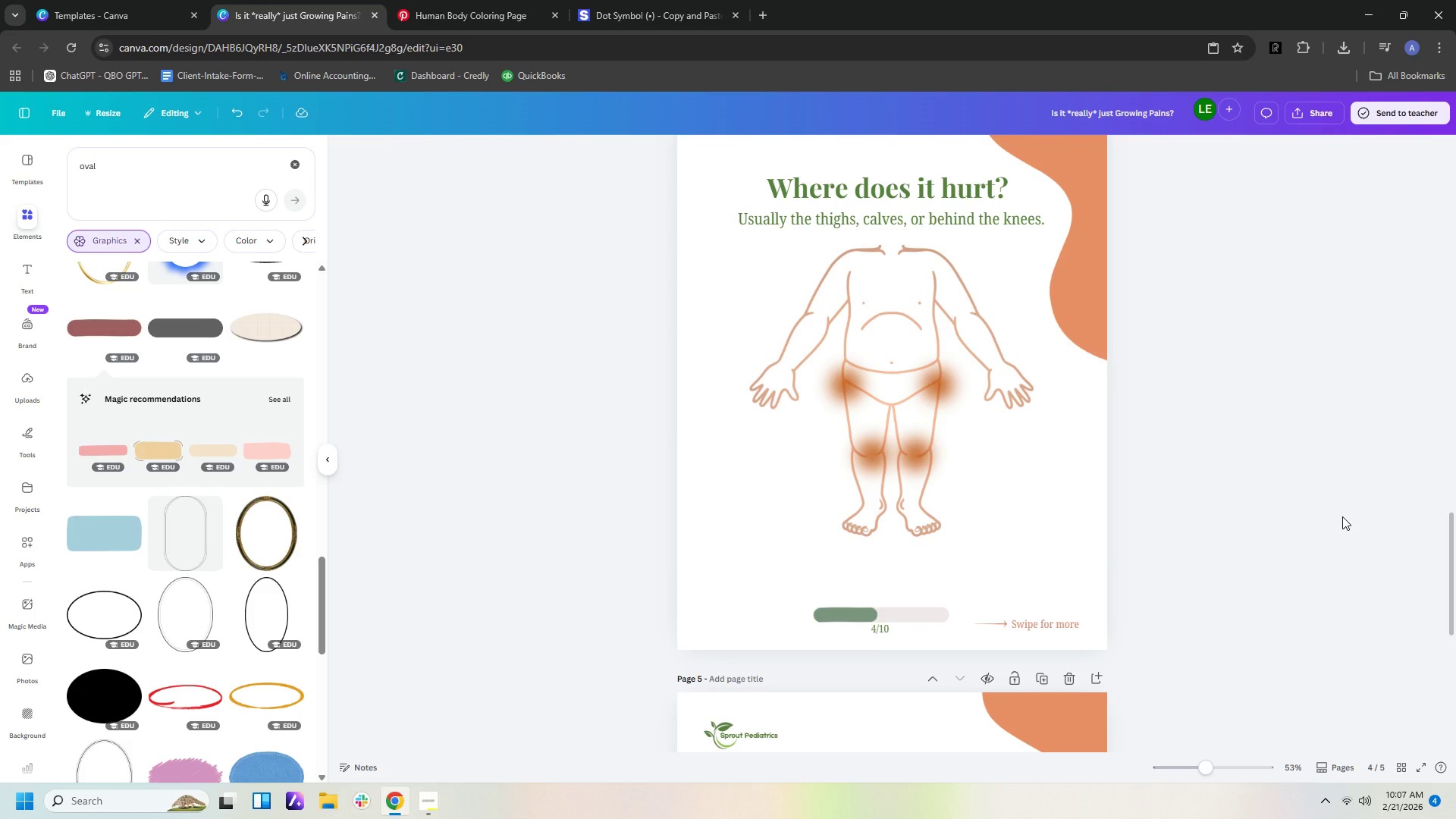 
scroll: coordinate [1329, 525], scroll_direction: down, amount: 7.0
 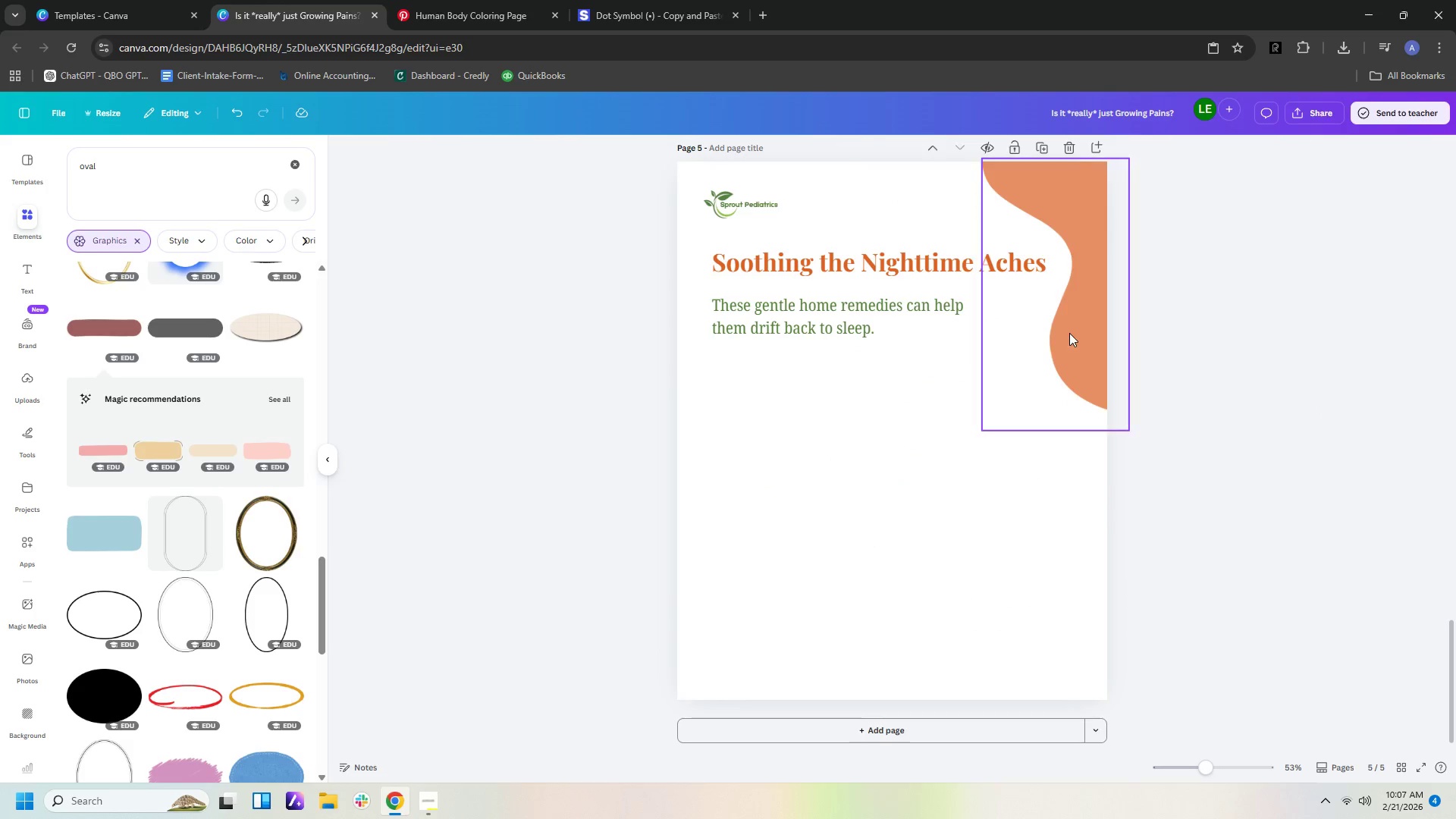 
left_click([1069, 333])
 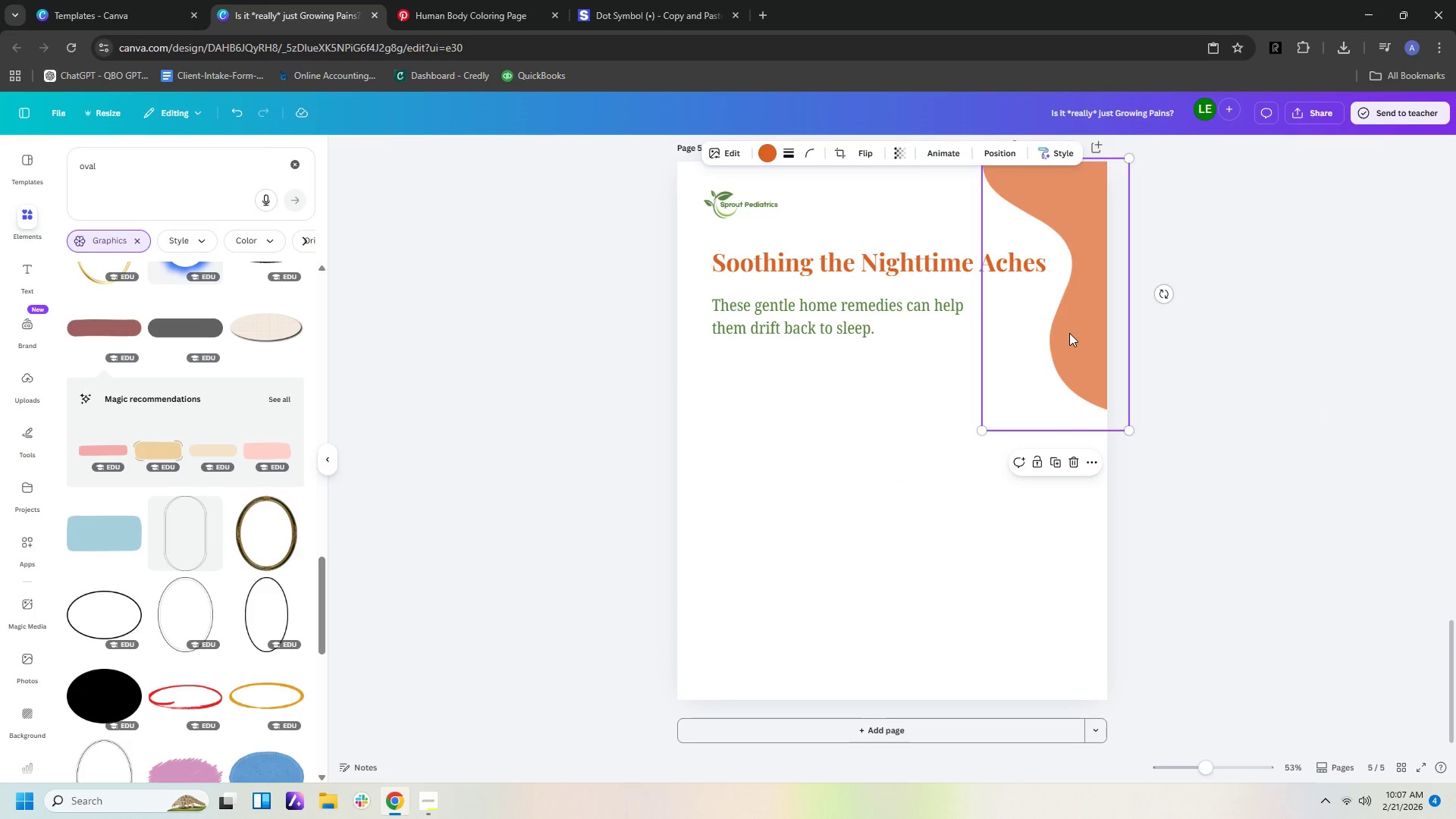 
key(Control+C)
 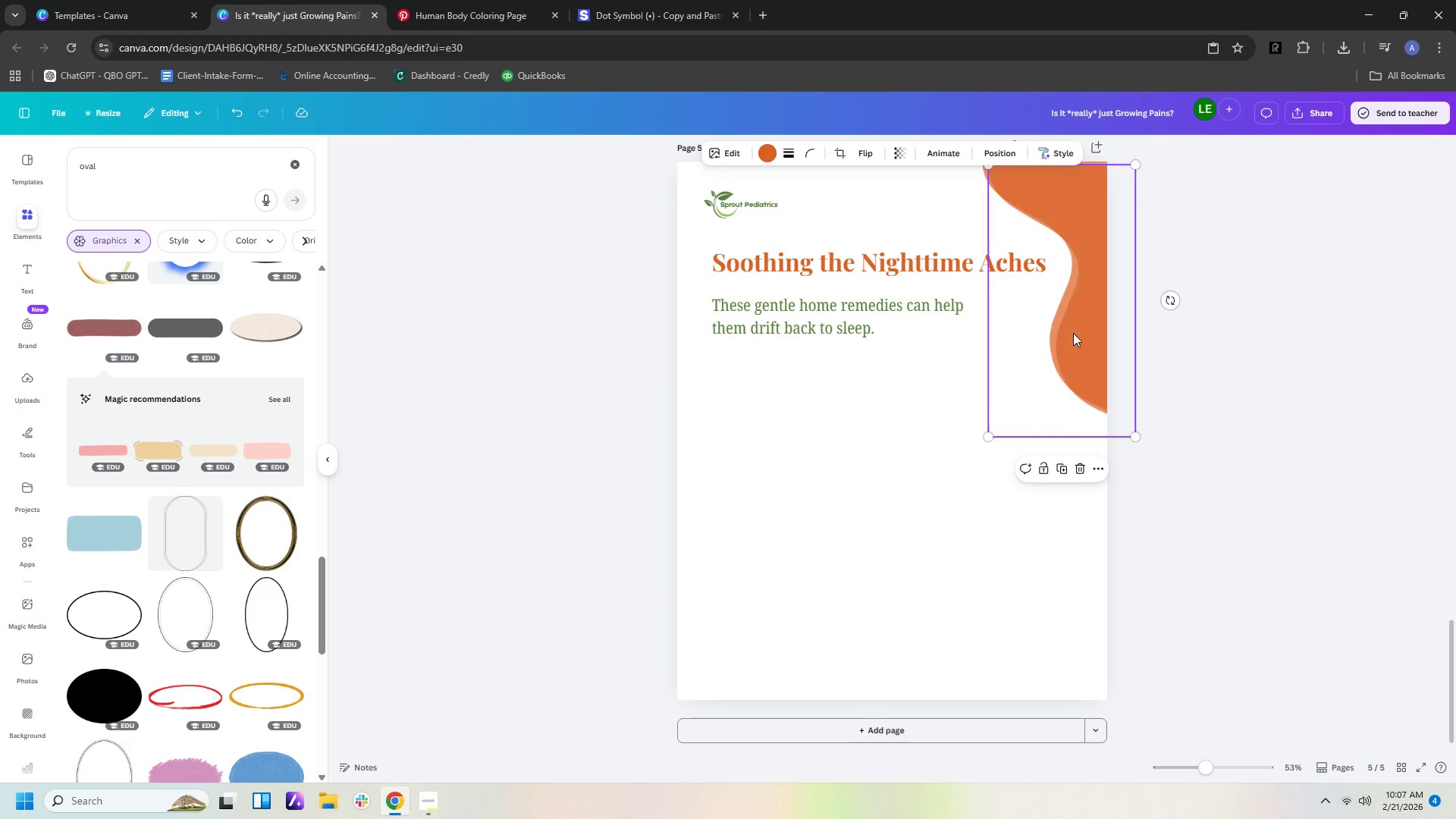 
key(Control+V)
 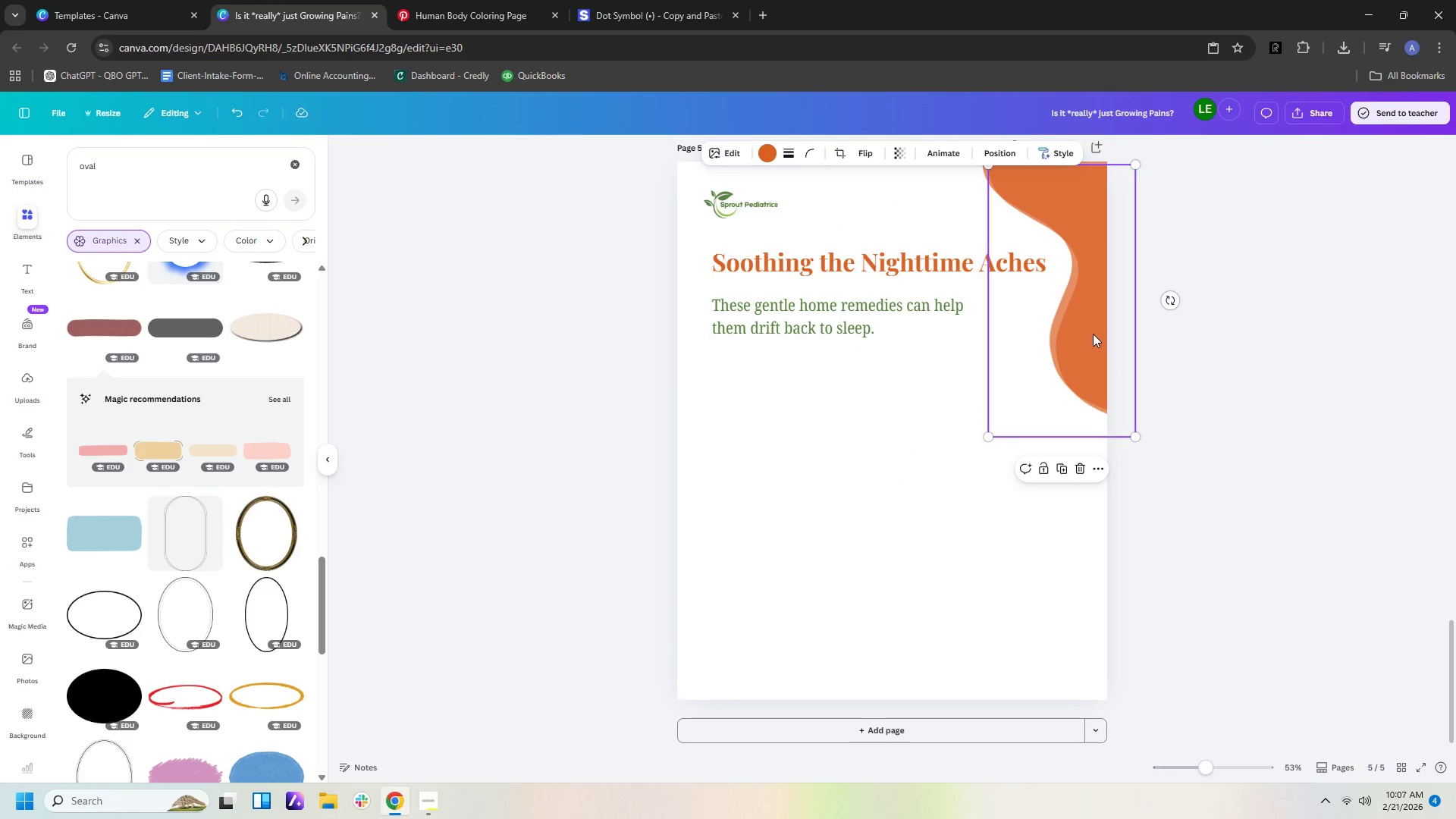 
left_click_drag(start_coordinate=[1093, 334], to_coordinate=[865, 615])
 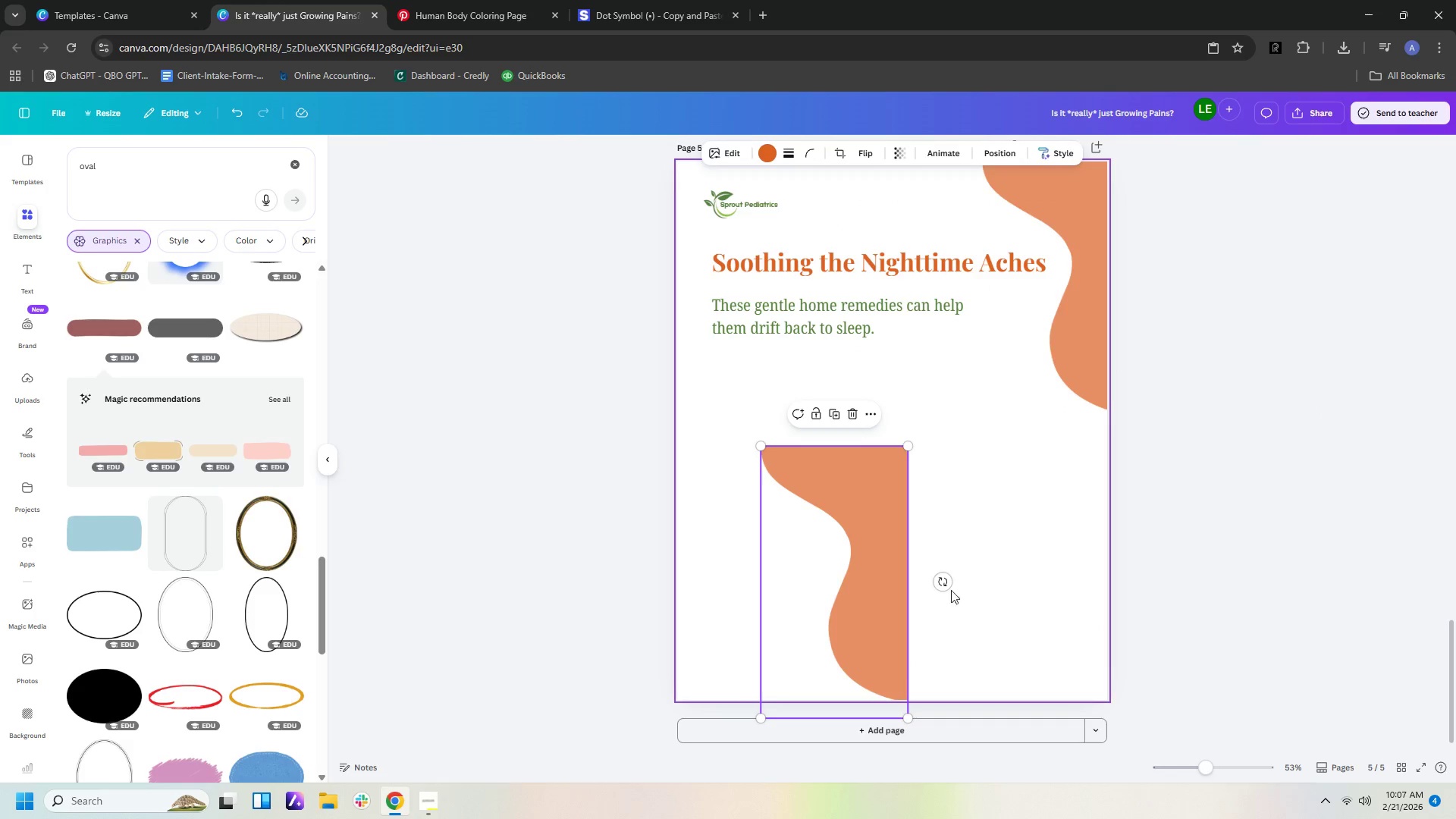 
left_click_drag(start_coordinate=[946, 582], to_coordinate=[708, 583])
 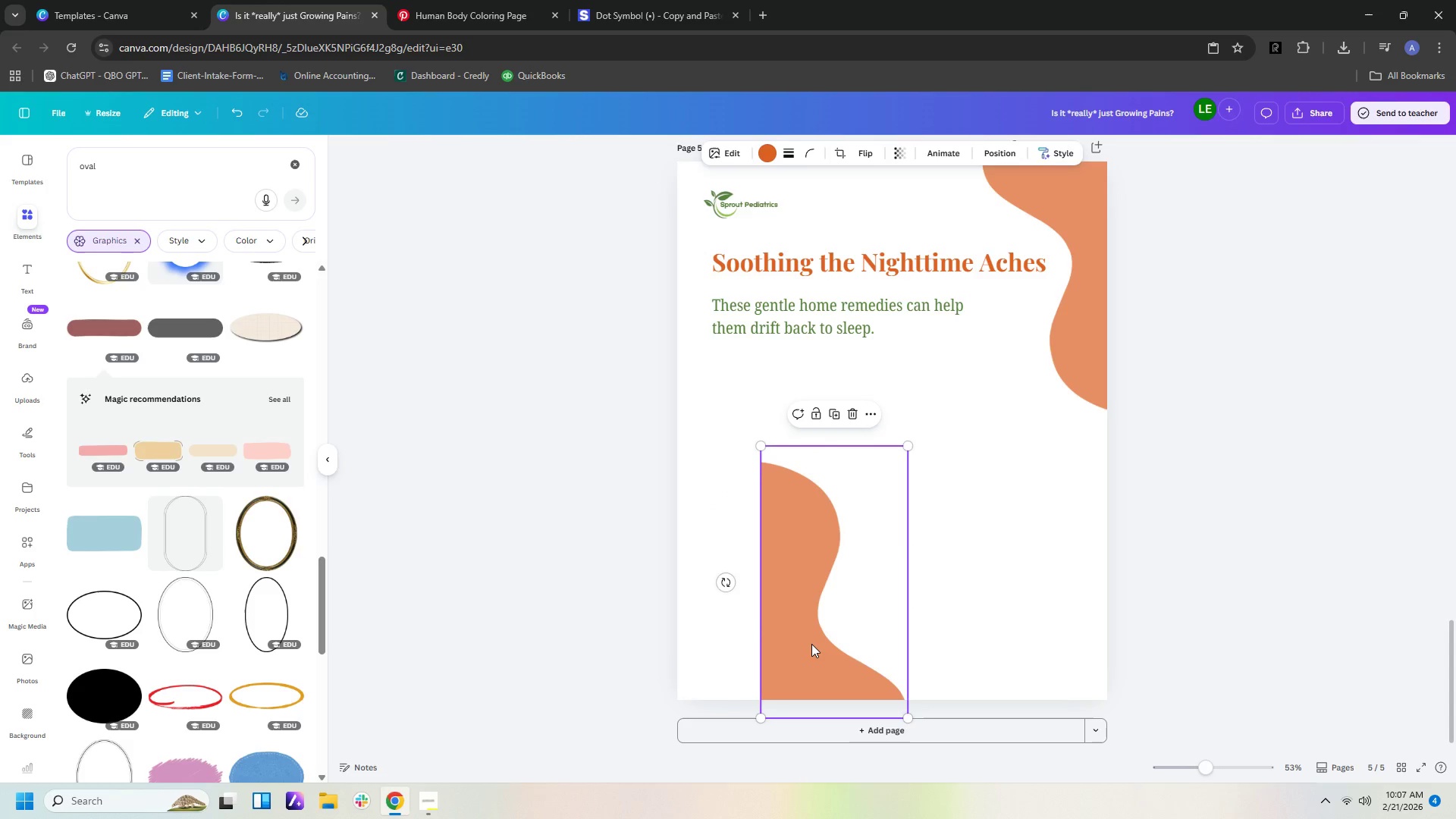 
left_click_drag(start_coordinate=[811, 645], to_coordinate=[694, 631])
 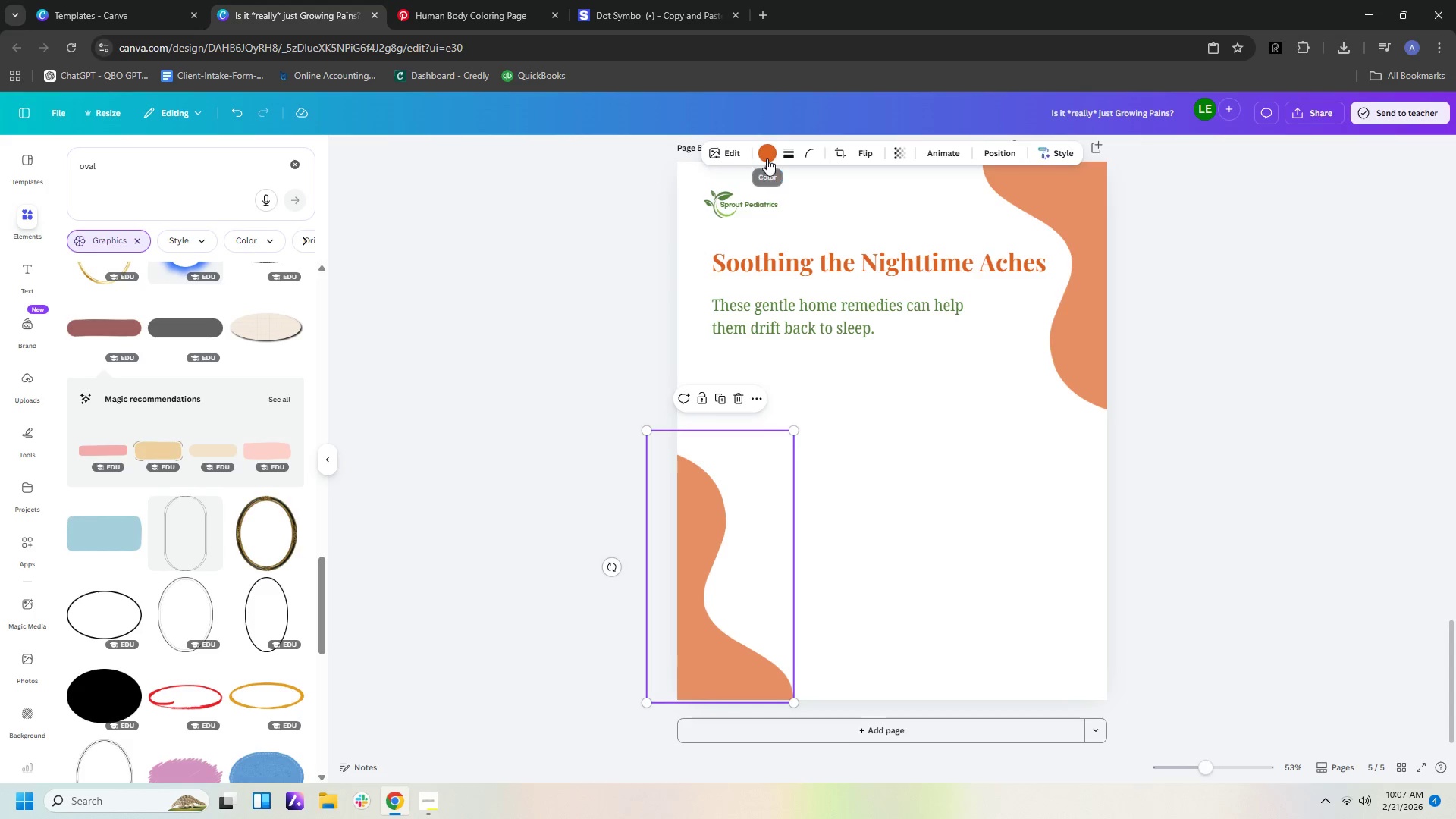 
wait(6.11)
 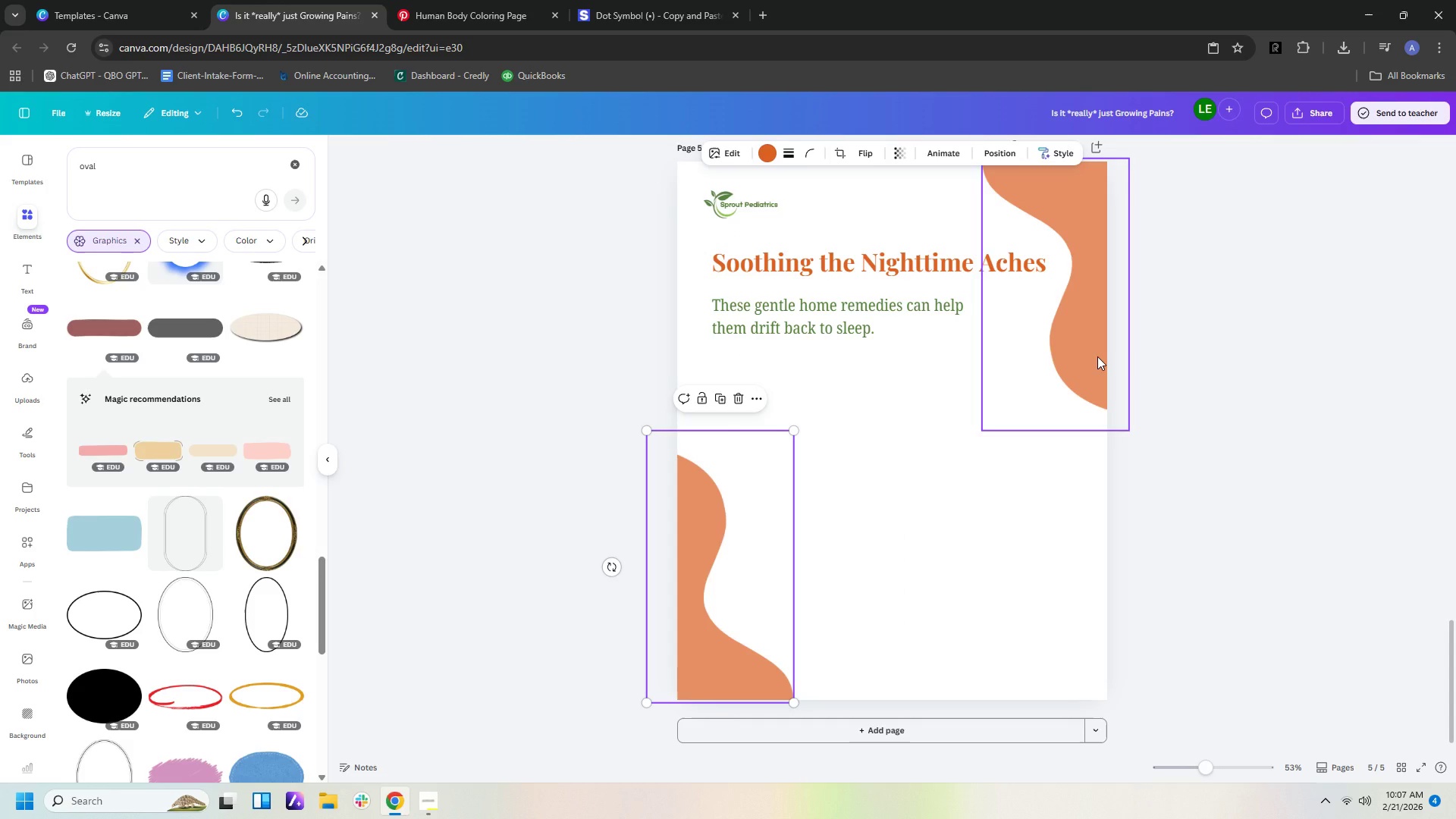 
left_click([168, 255])
 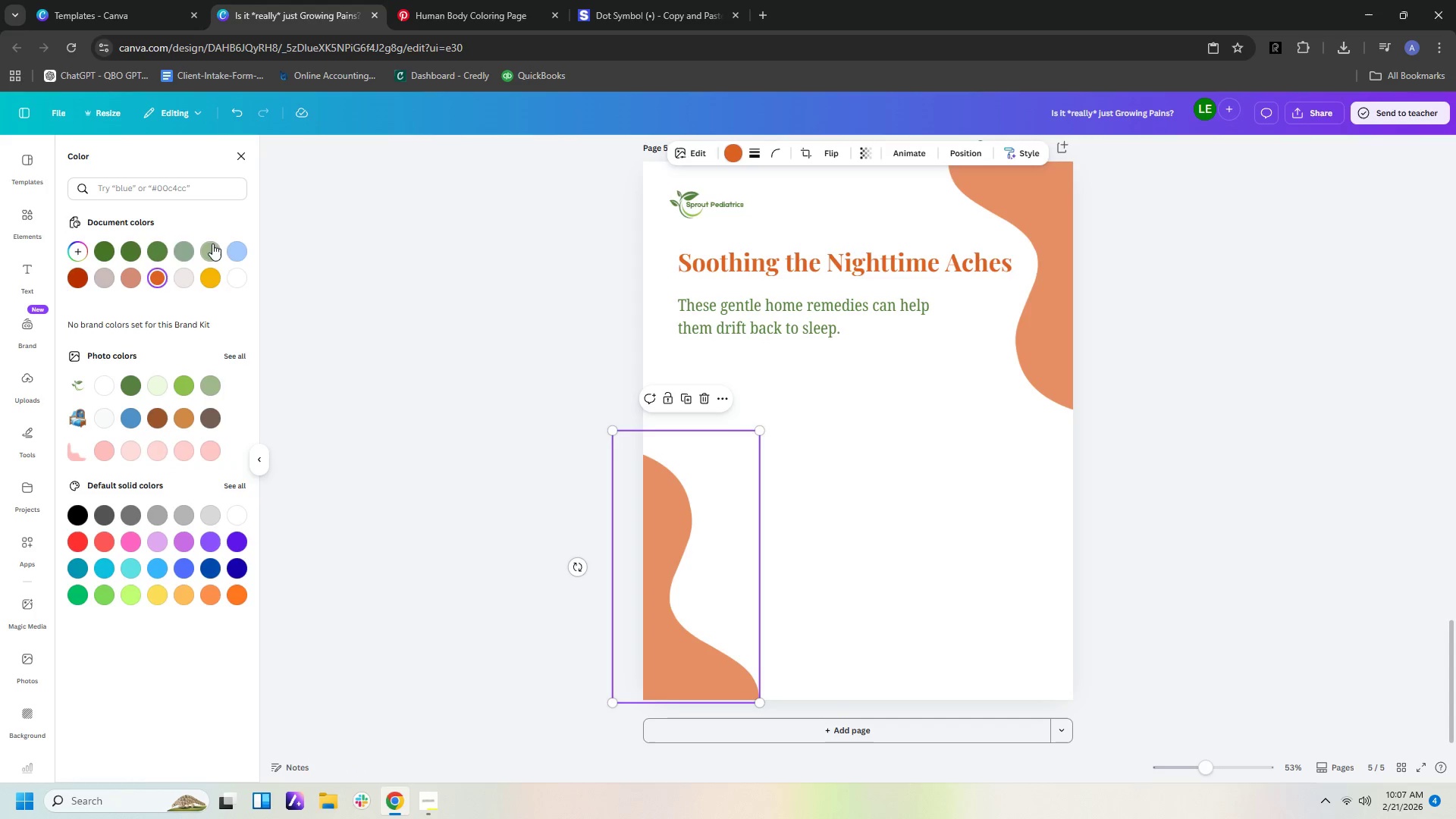 
left_click([213, 246])
 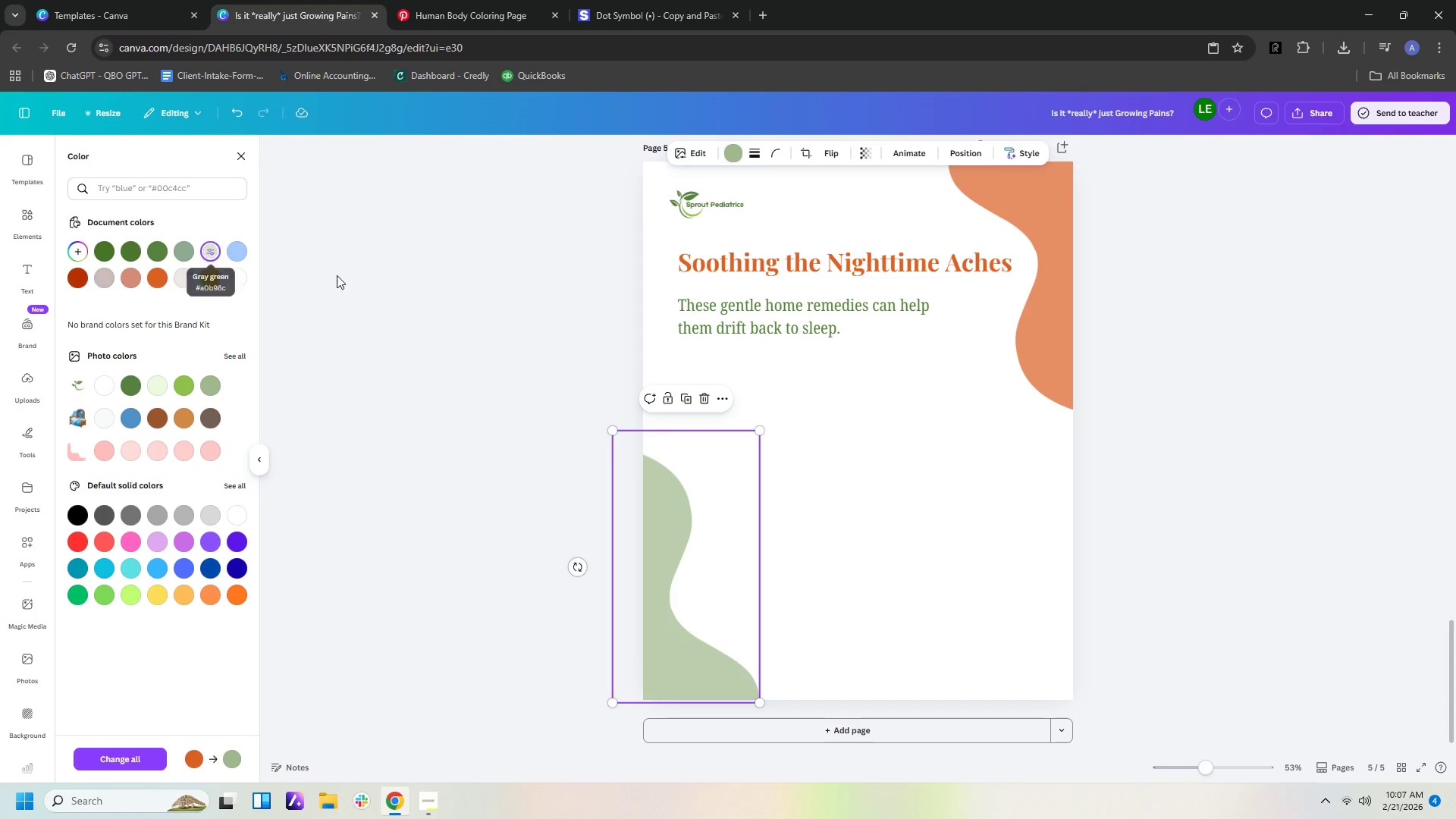 
left_click([864, 620])
 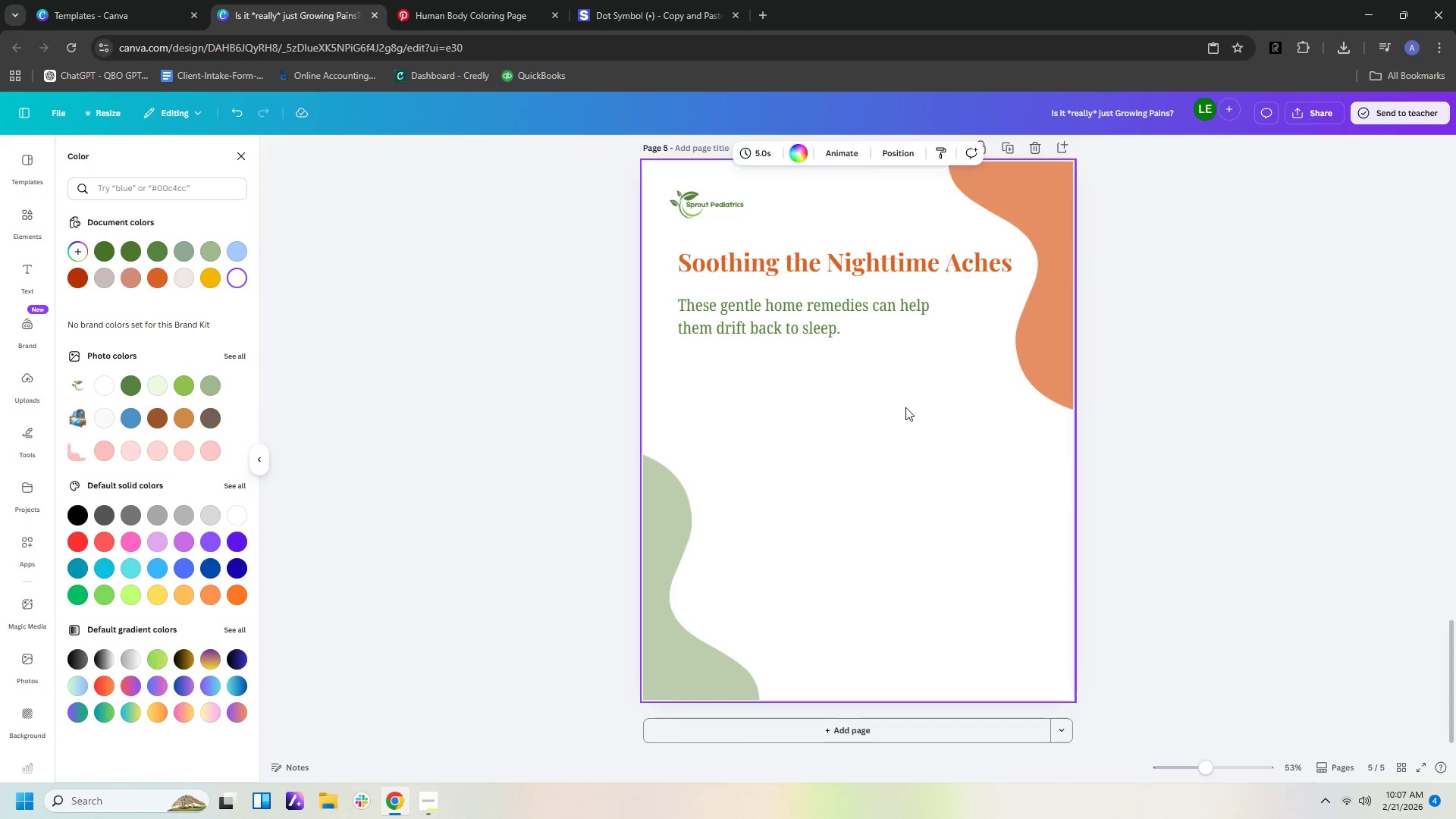 
wait(7.23)
 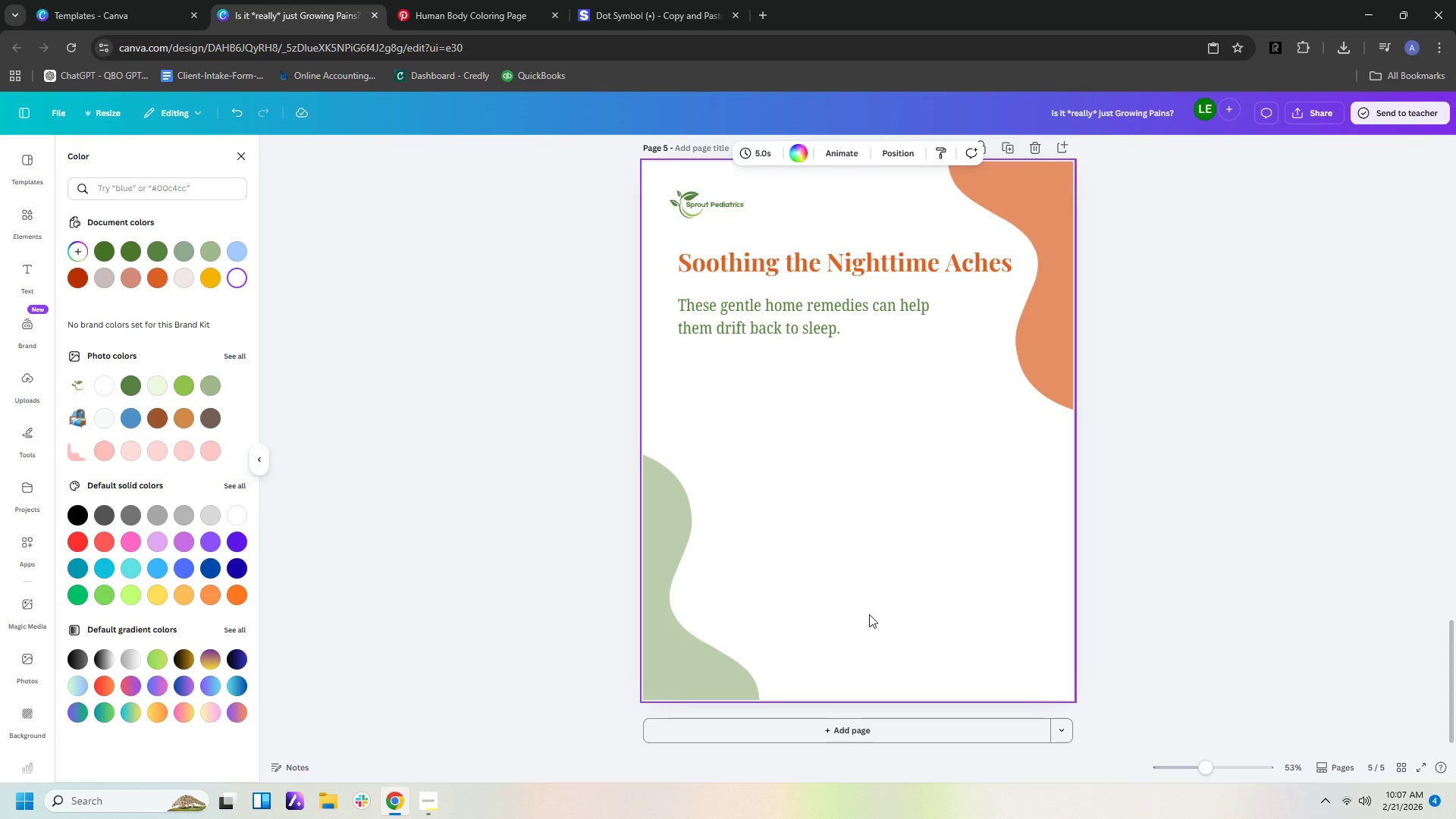 
left_click([784, 320])
 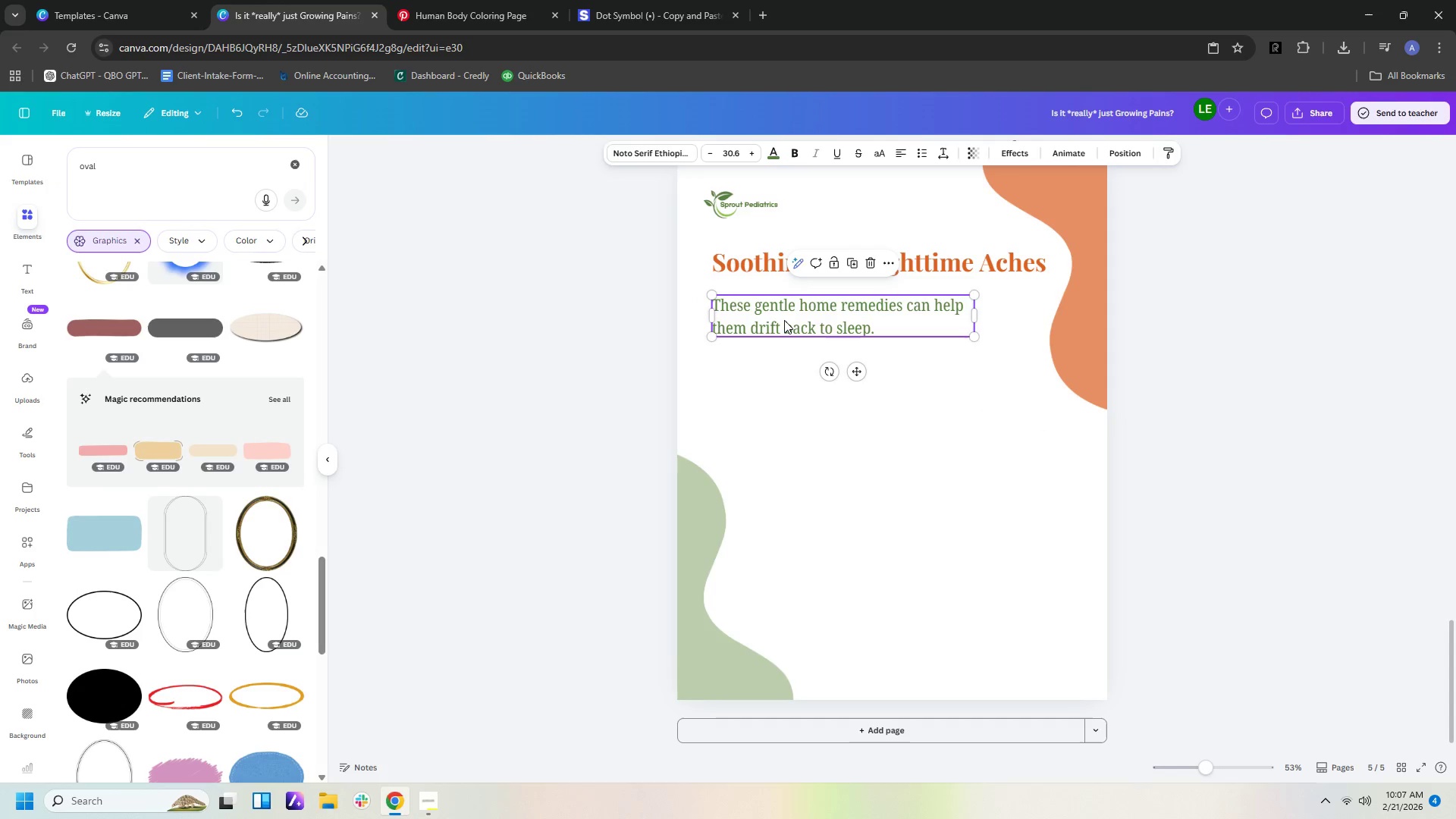 
key(Control+C)
 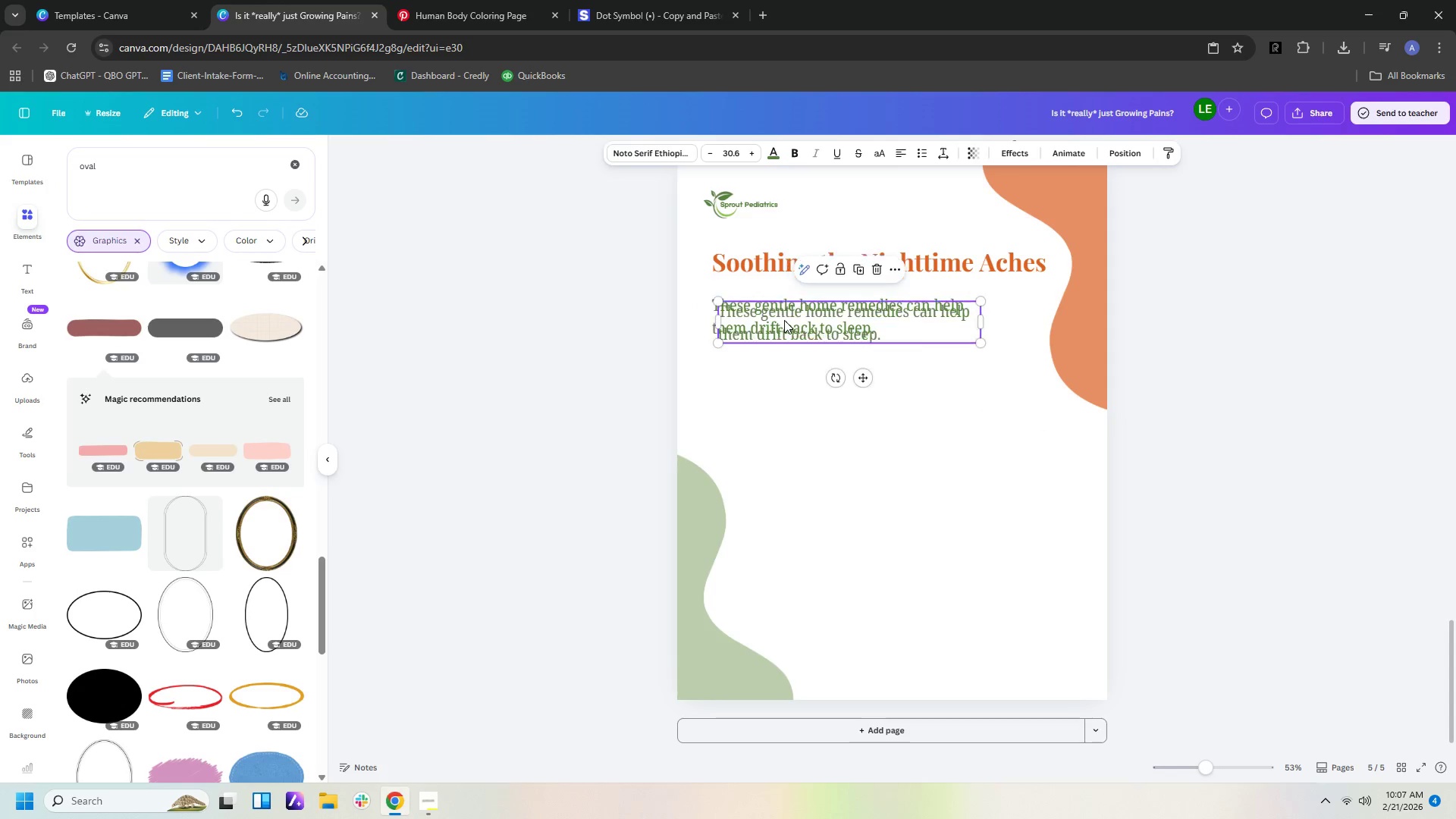 
key(Control+V)
 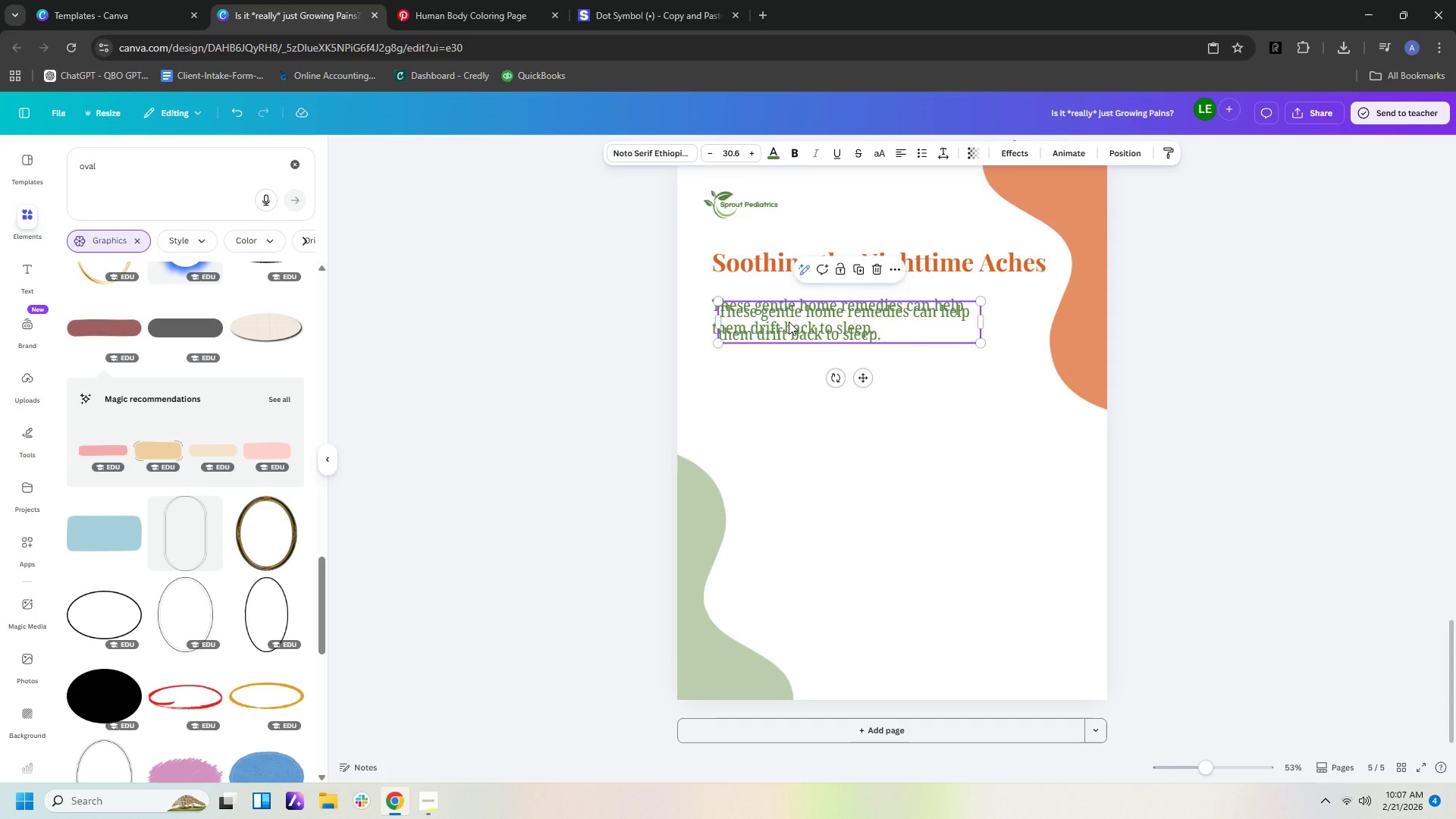 
left_click_drag(start_coordinate=[789, 322], to_coordinate=[868, 432])
 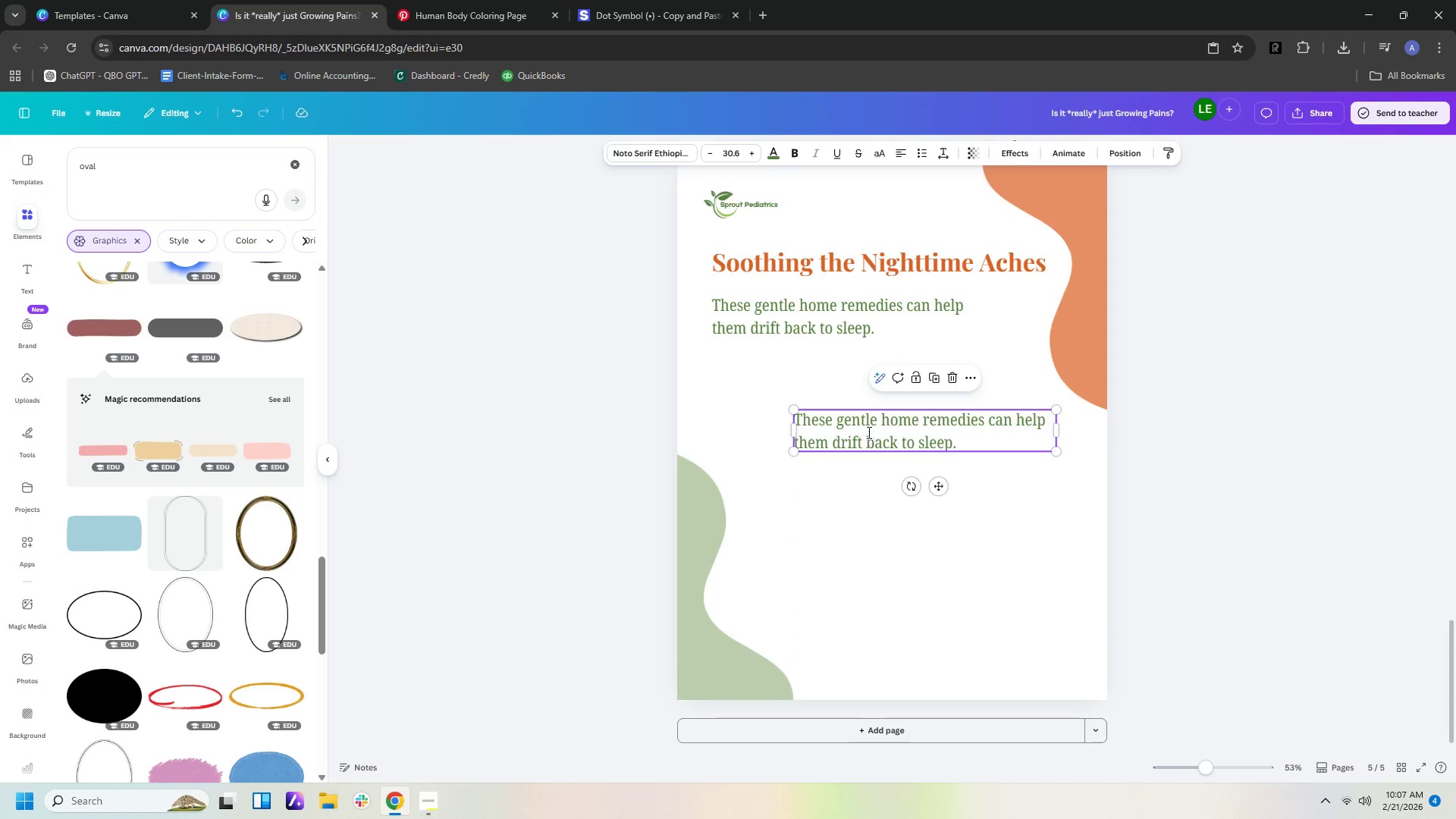 
double_click([868, 432])
 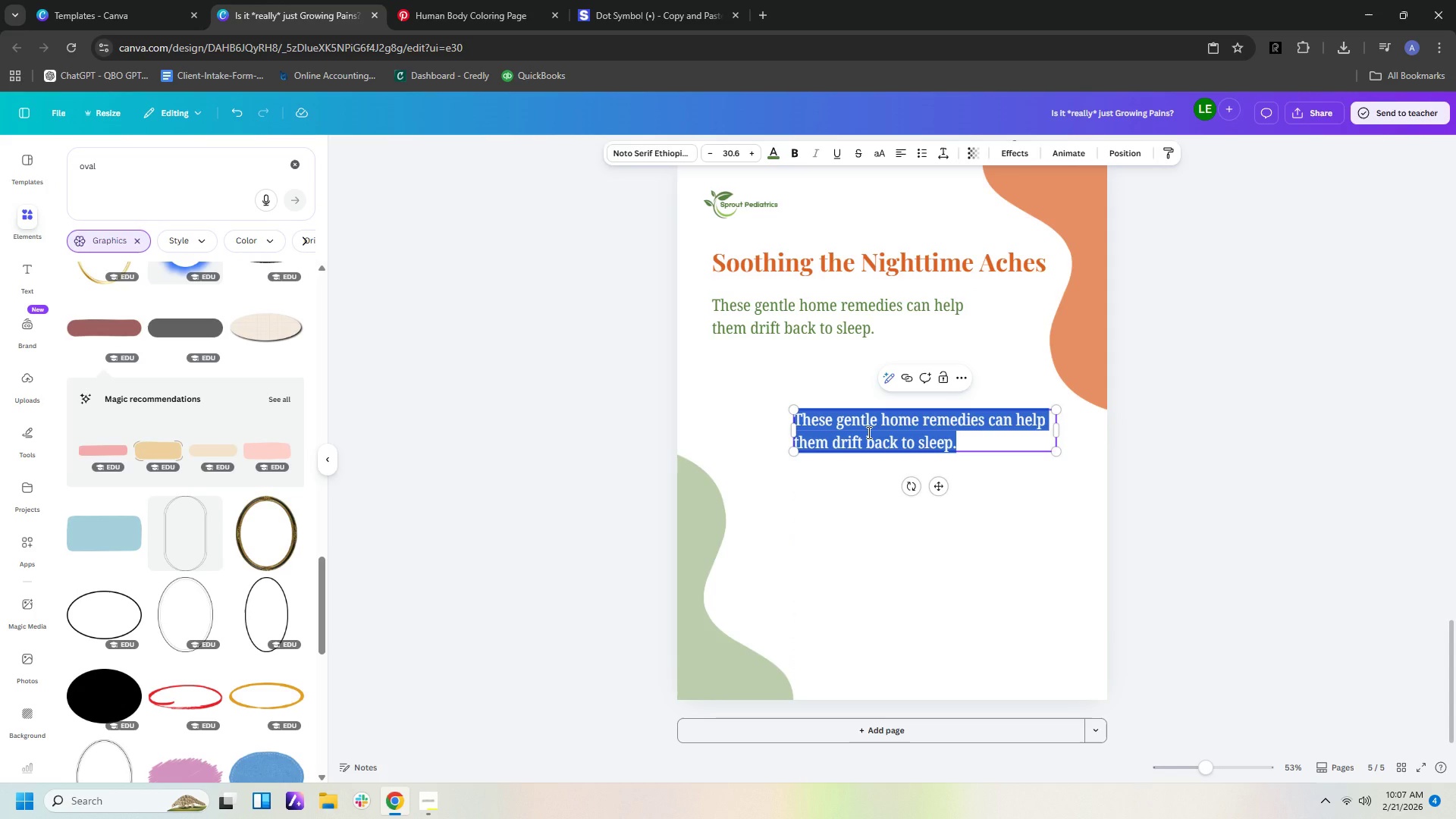 
type(The Spo)
key(Backspace)
type(rou )
key(Backspace)
type(t ma)
key(Backspace)
key(Backspace)
key(Backspace)
key(Backspace)
key(Backspace)
key(Backspace)
key(Backspace)
key(Backspace)
key(Backspace)
type("Sprout" Massage:)
 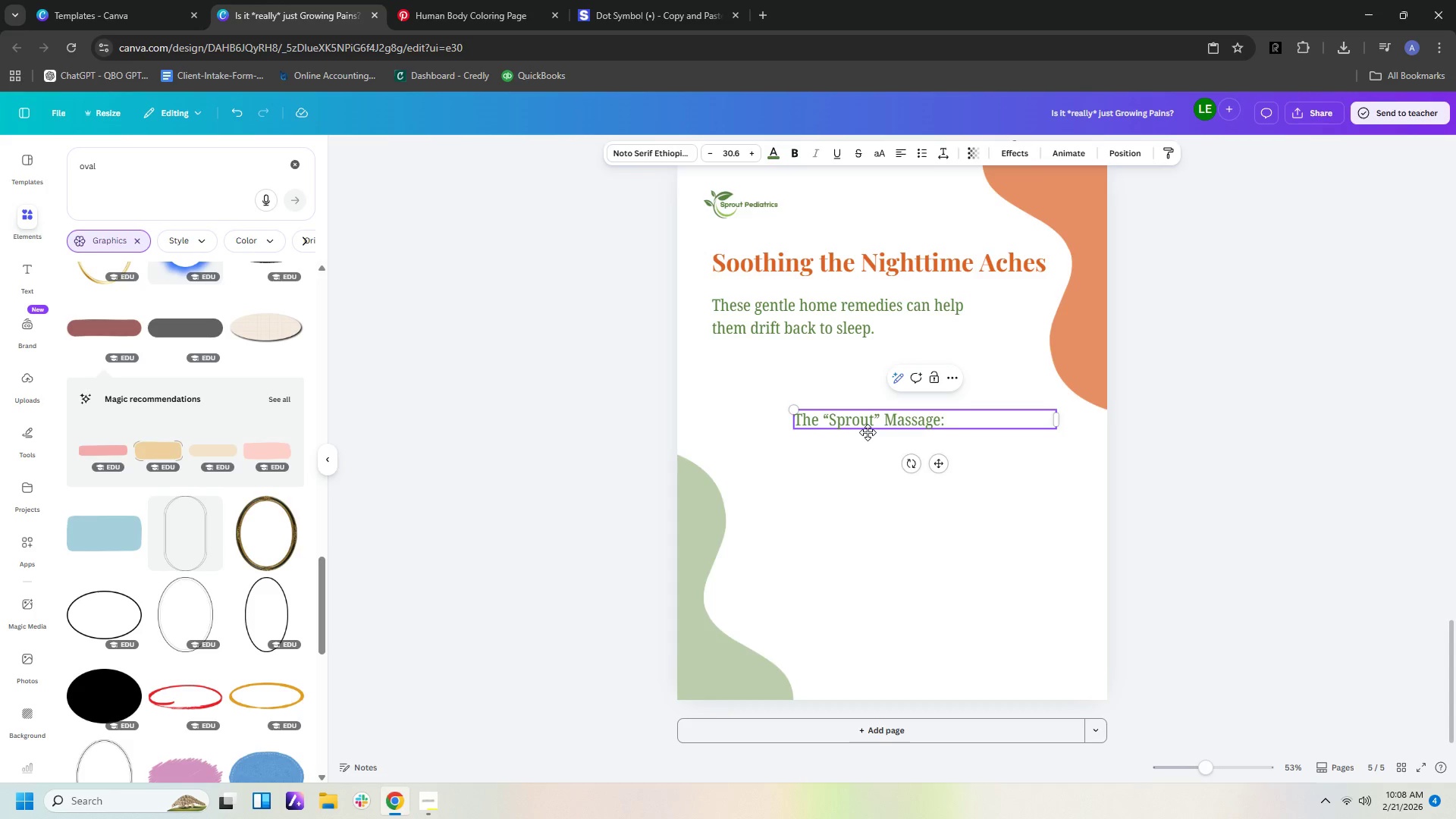 
key(Shift+ArrowLeft)
 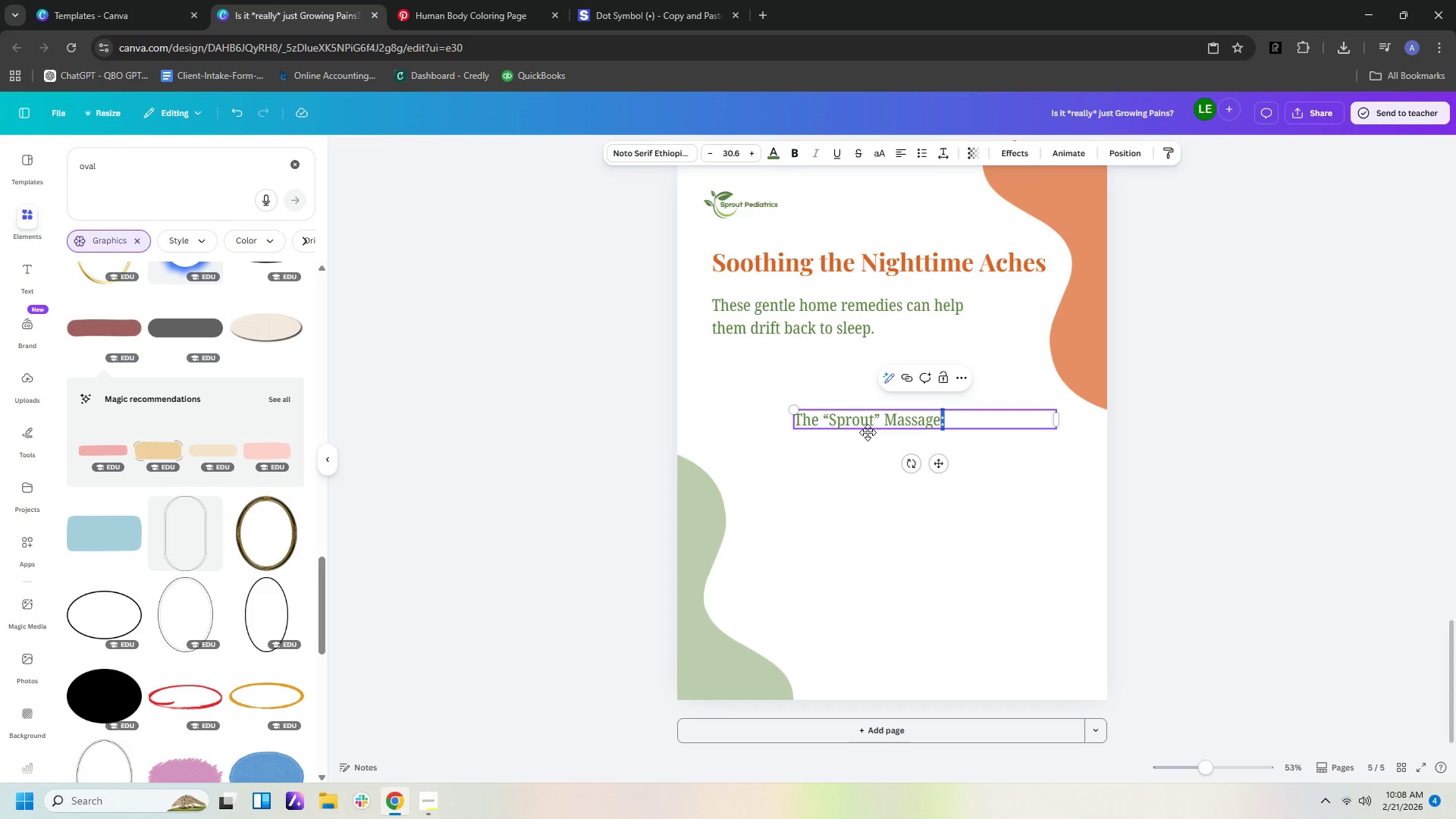 
key(Shift+ArrowLeft)
 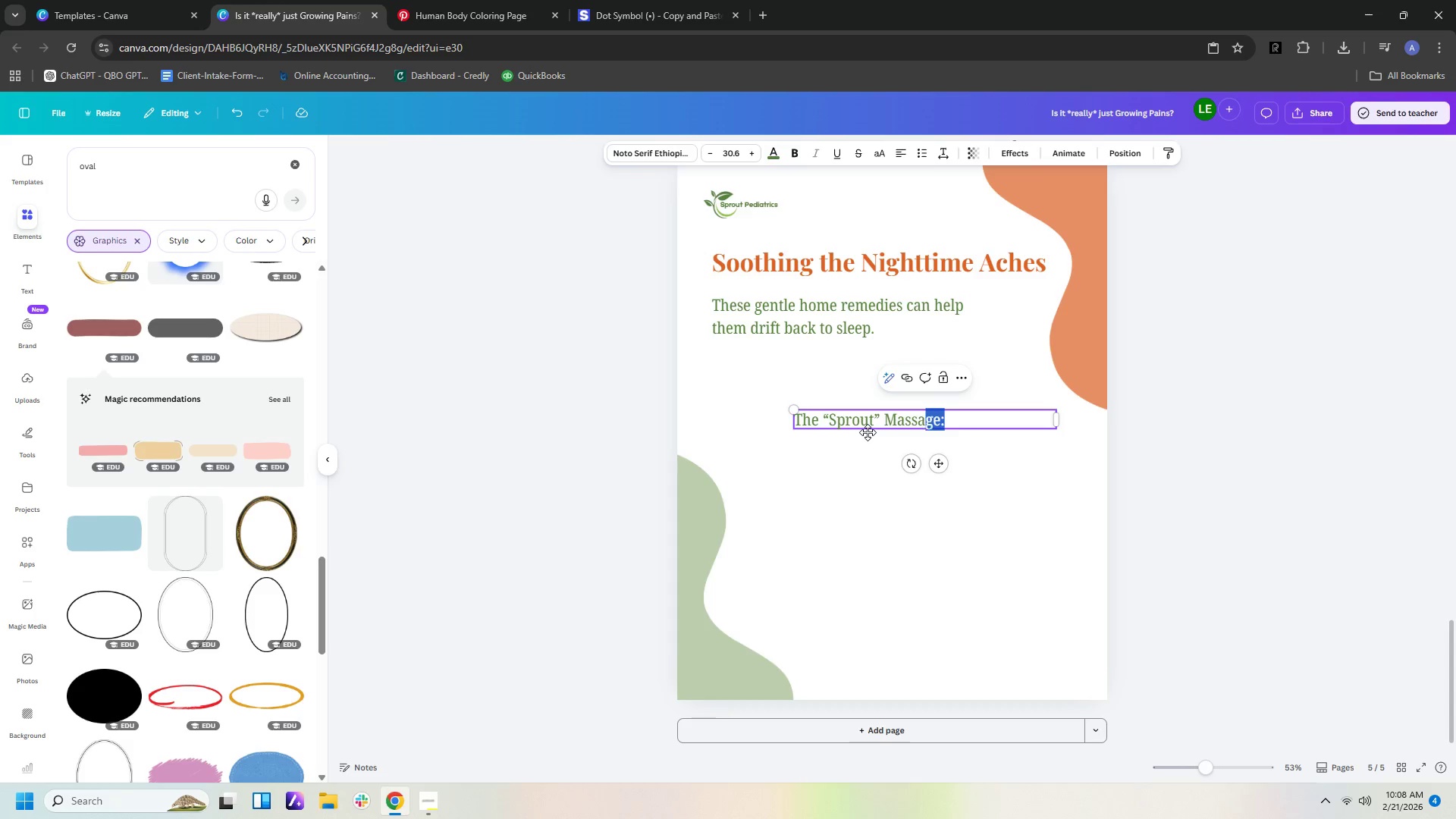 
hold_key(key=ArrowLeft, duration=0.97)
 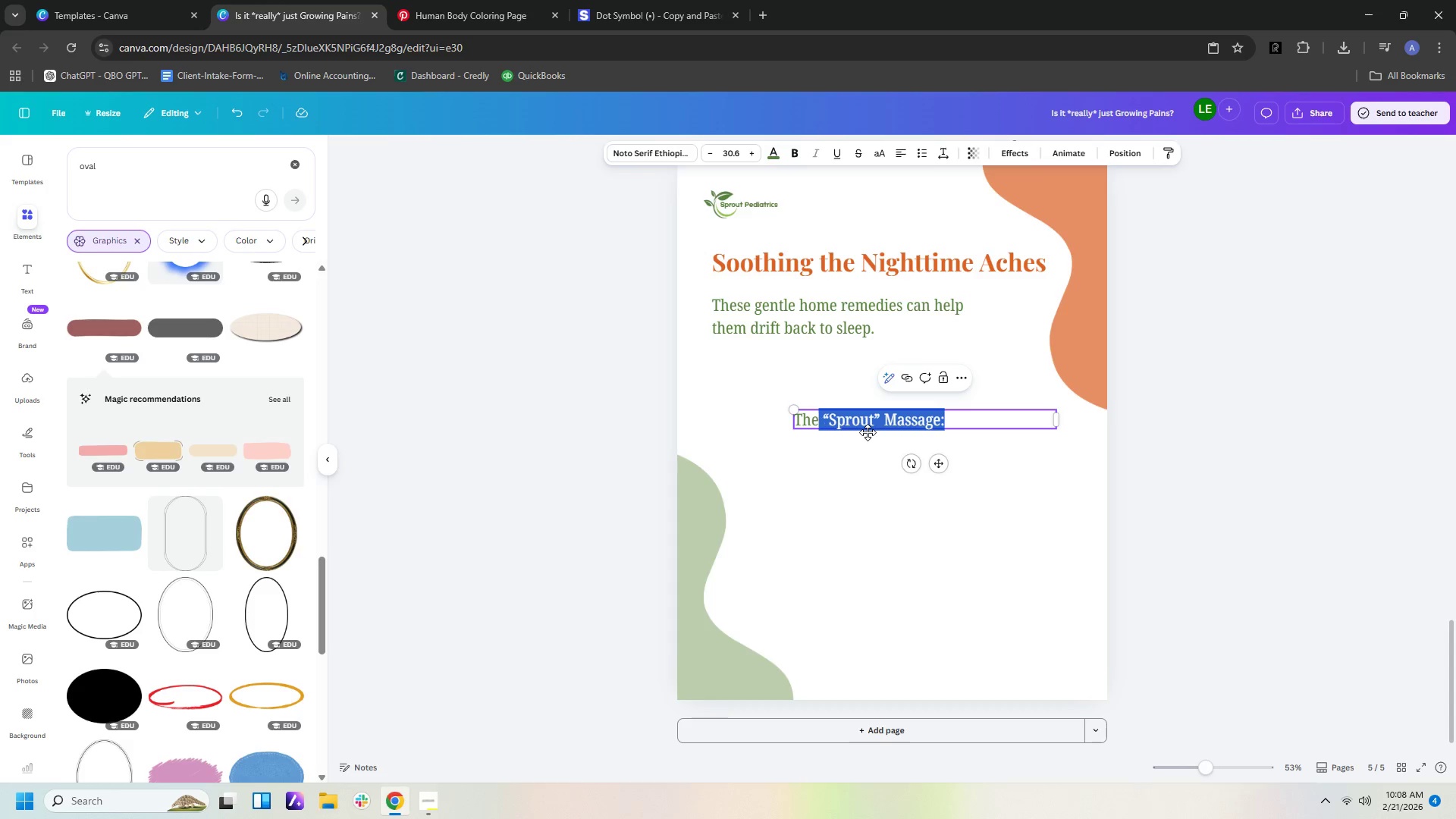 
key(Shift+ArrowLeft)
 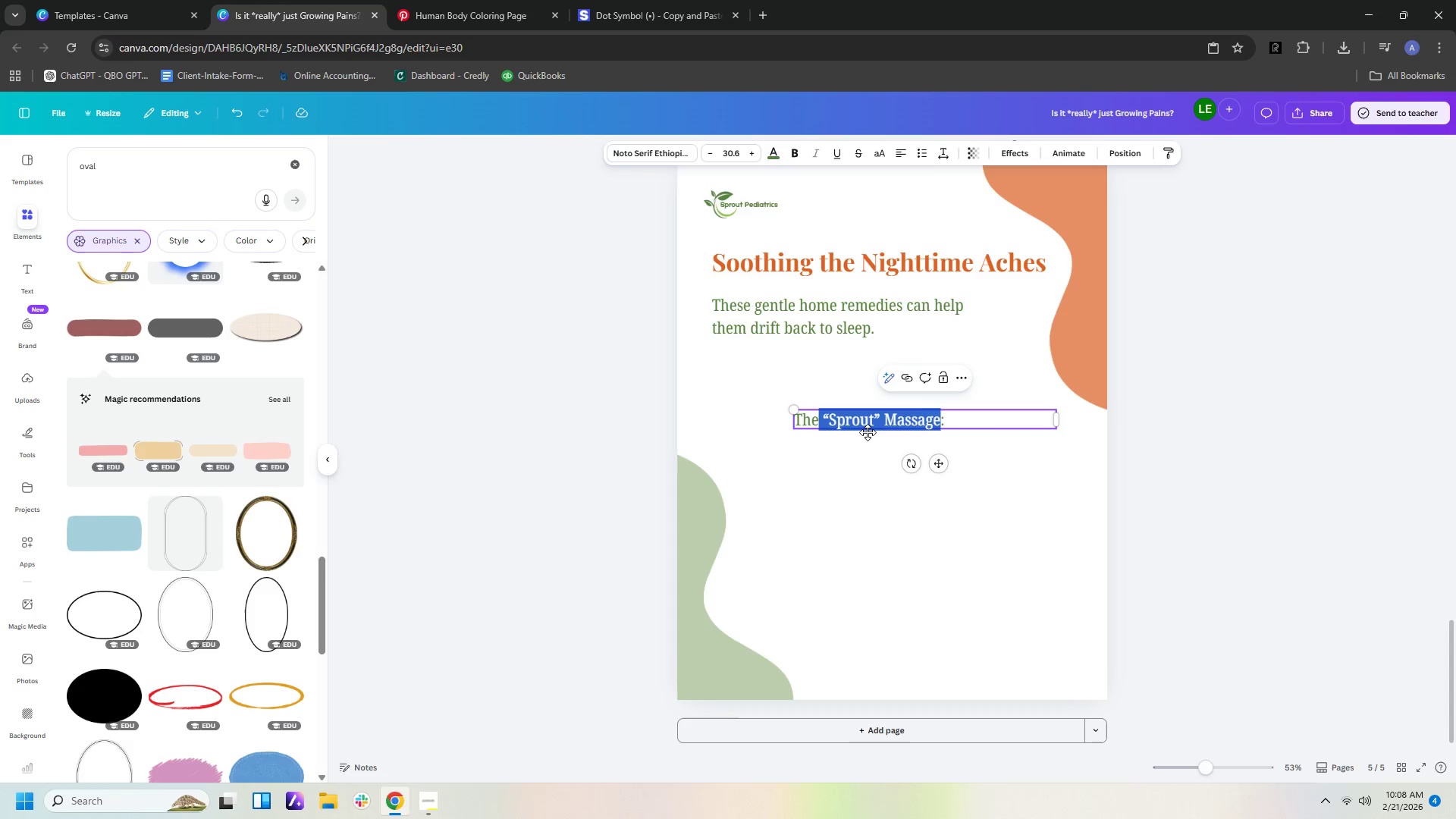 
key(Shift+ArrowLeft)
 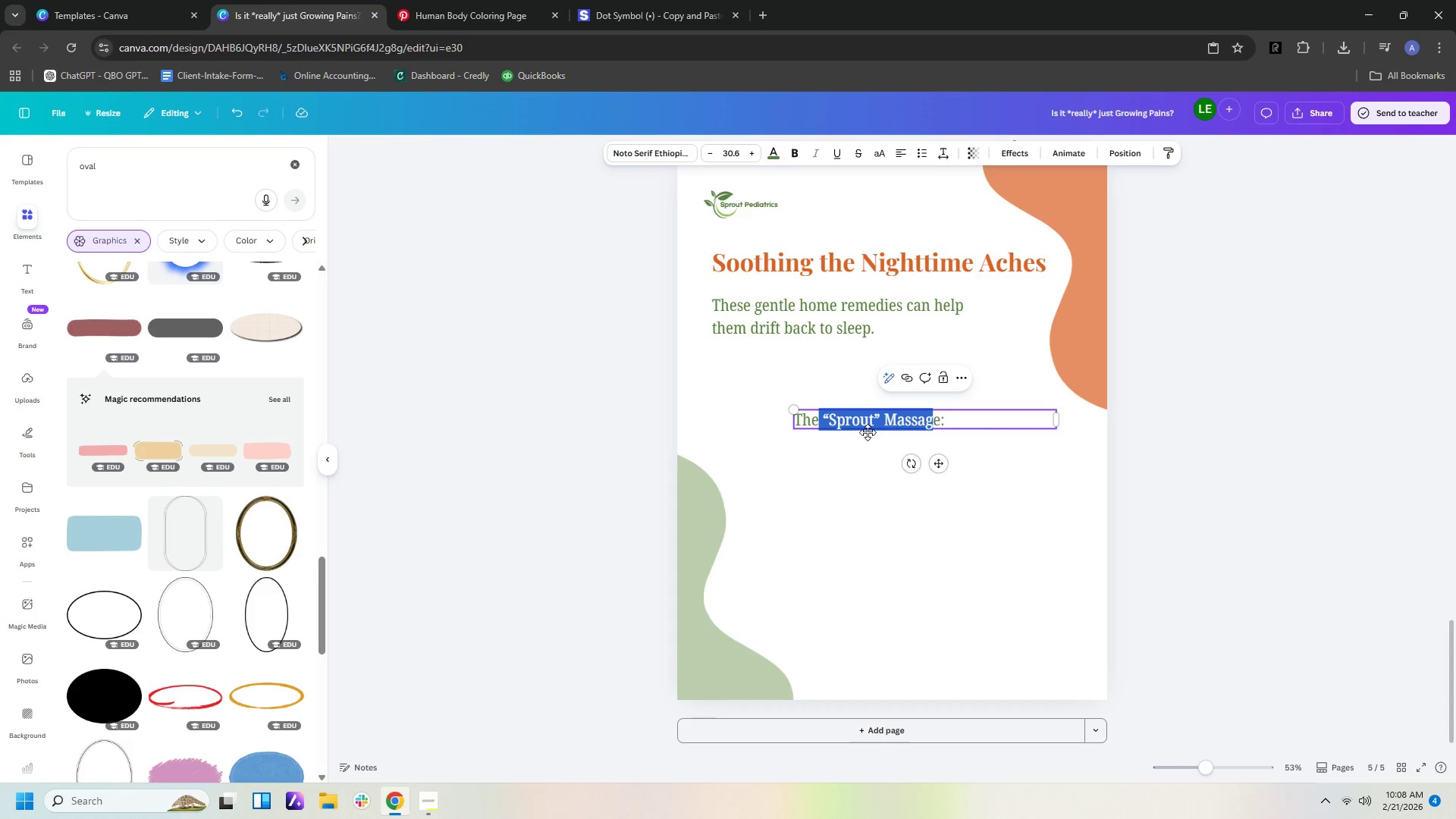 
key(Shift+ArrowLeft)
 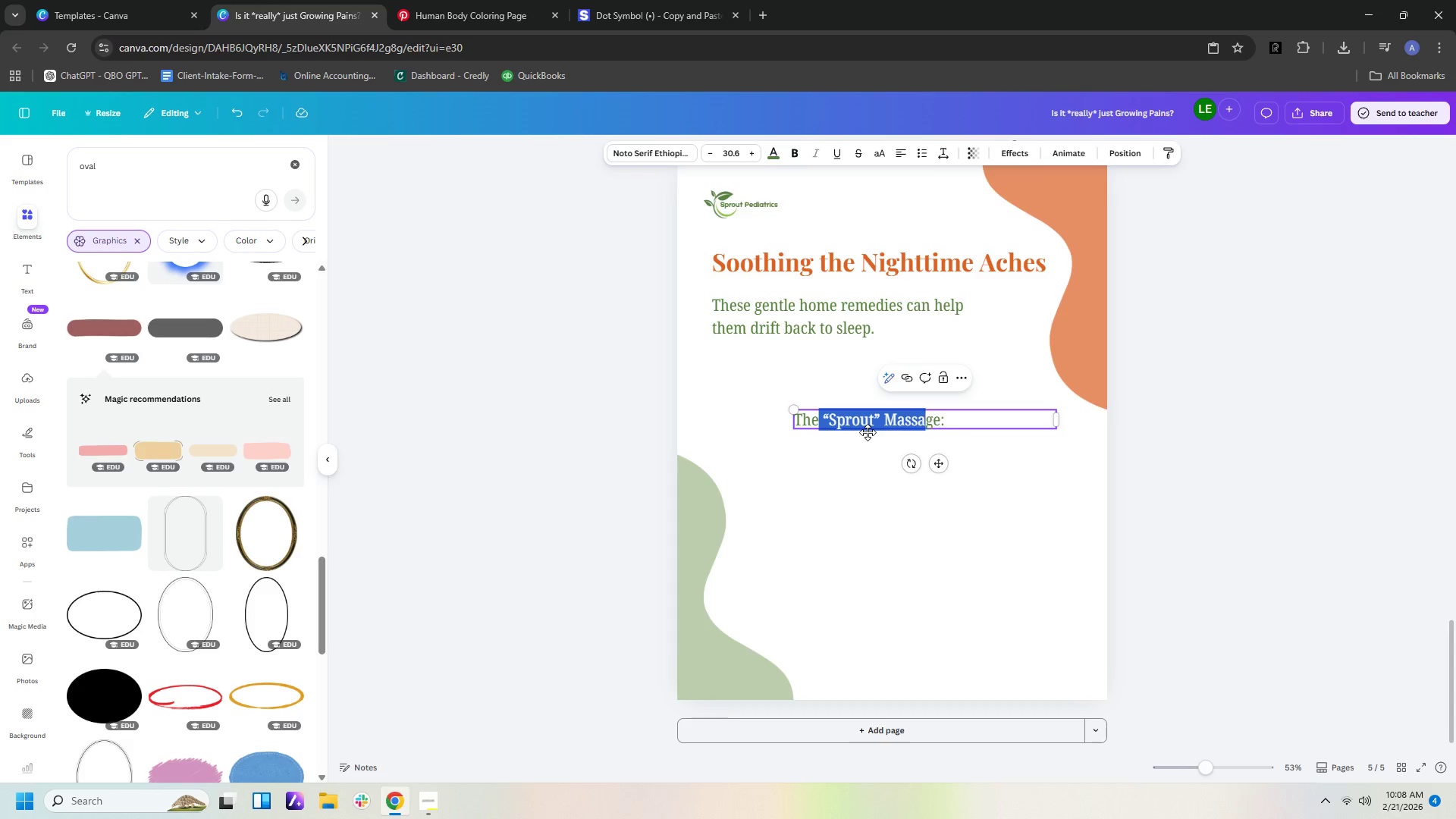 
key(Shift+ArrowLeft)
 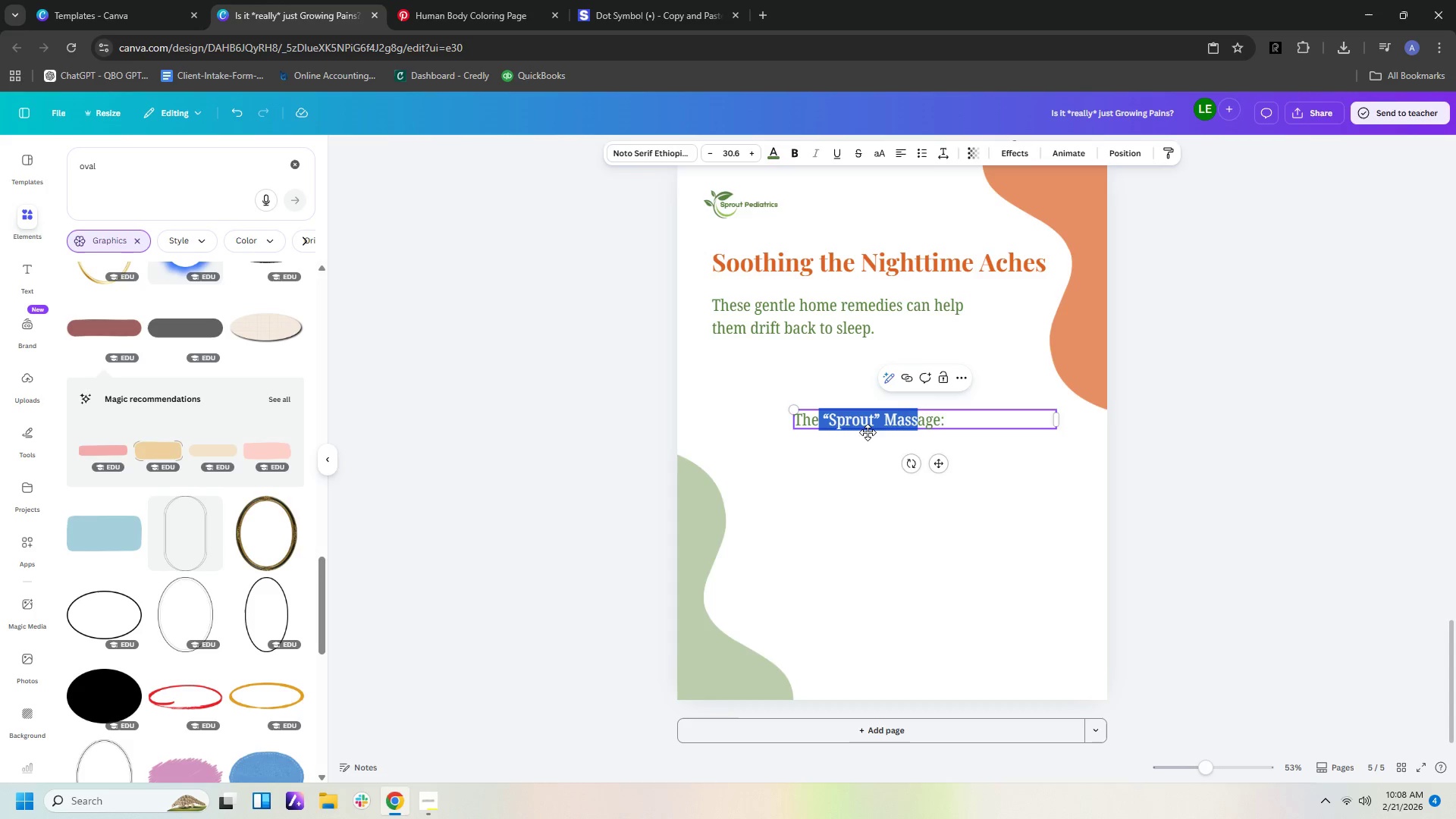 
key(Shift+ArrowLeft)
 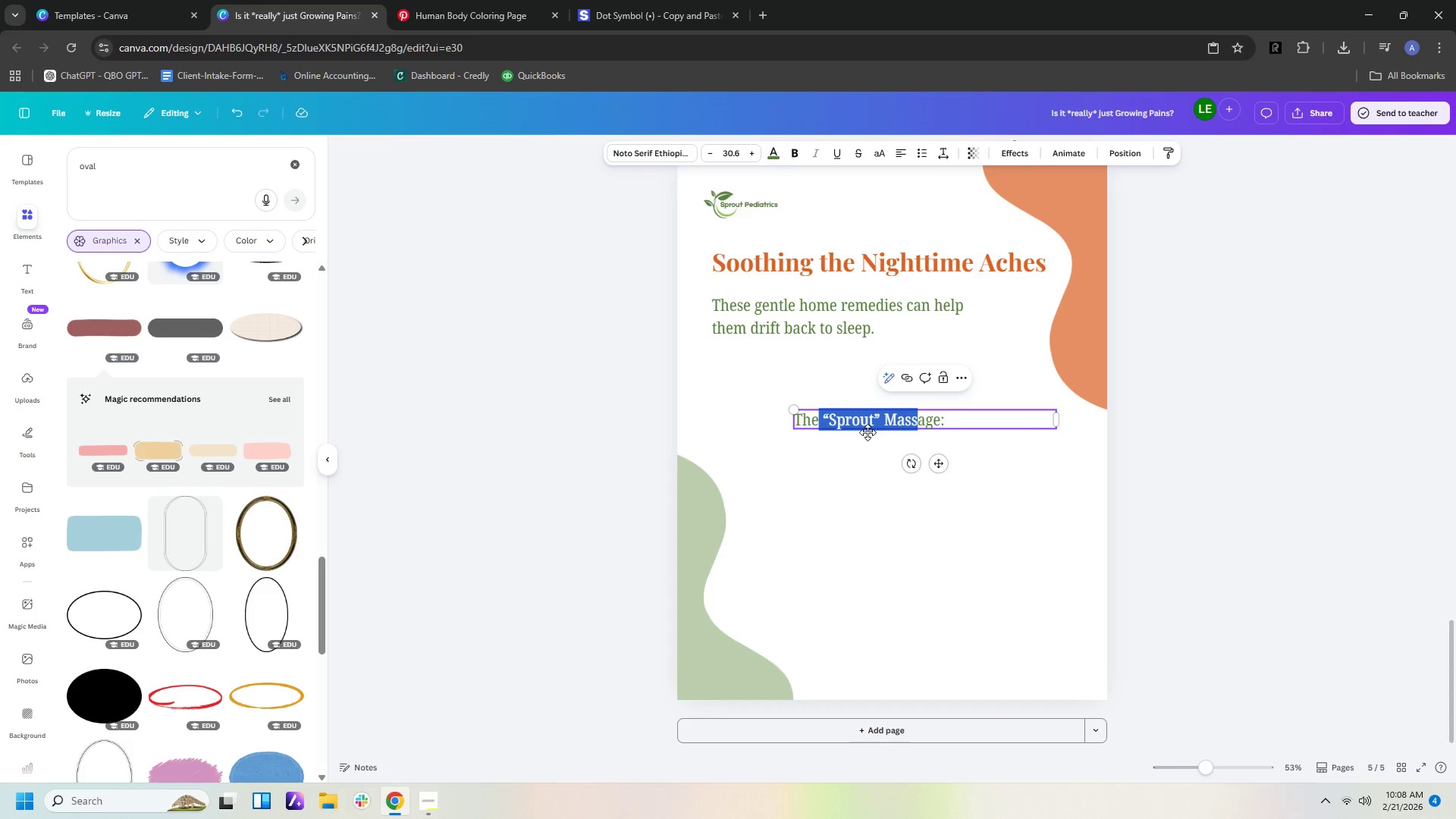 
key(Shift+ArrowLeft)
 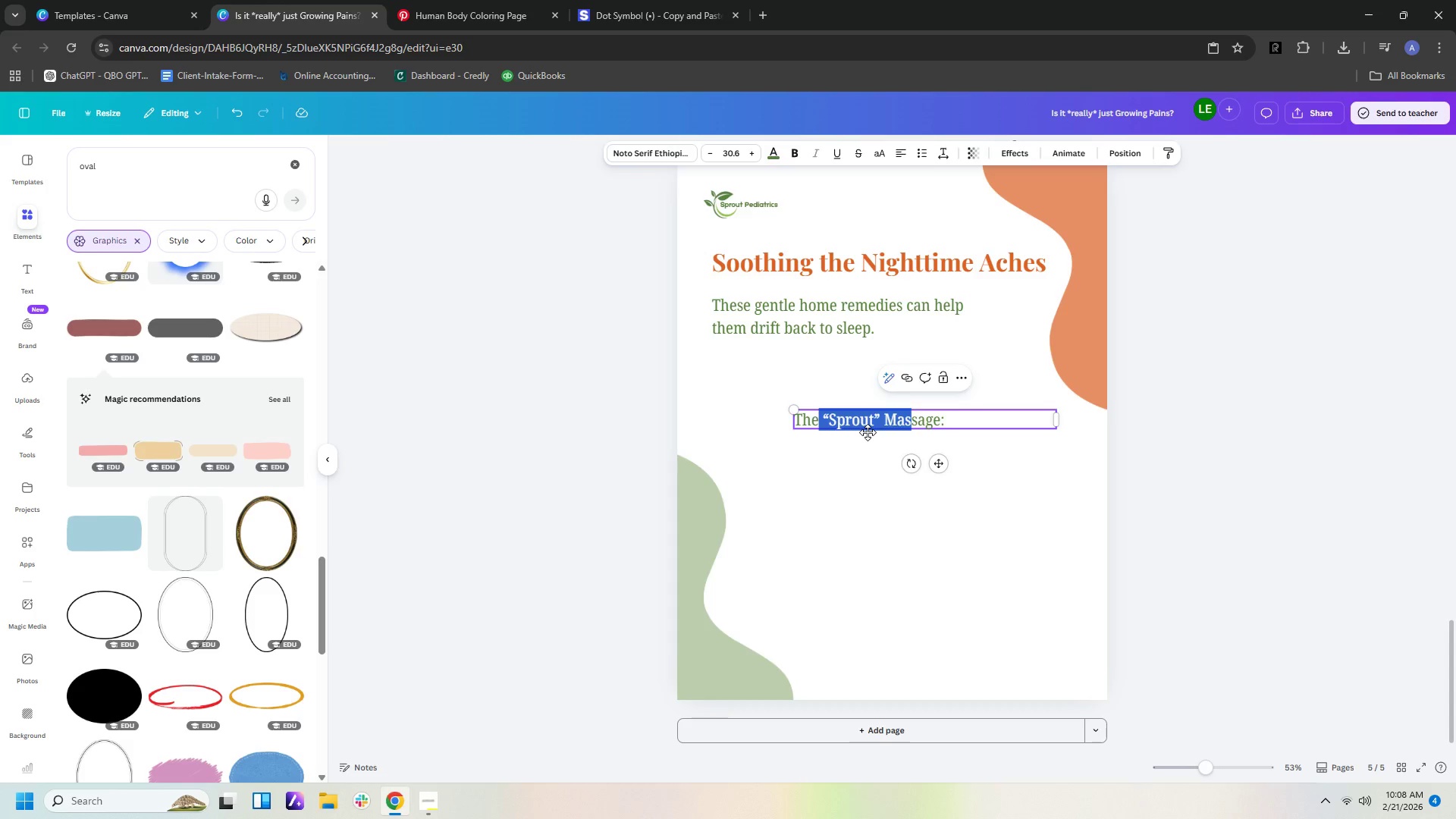 
key(ArrowRight)
 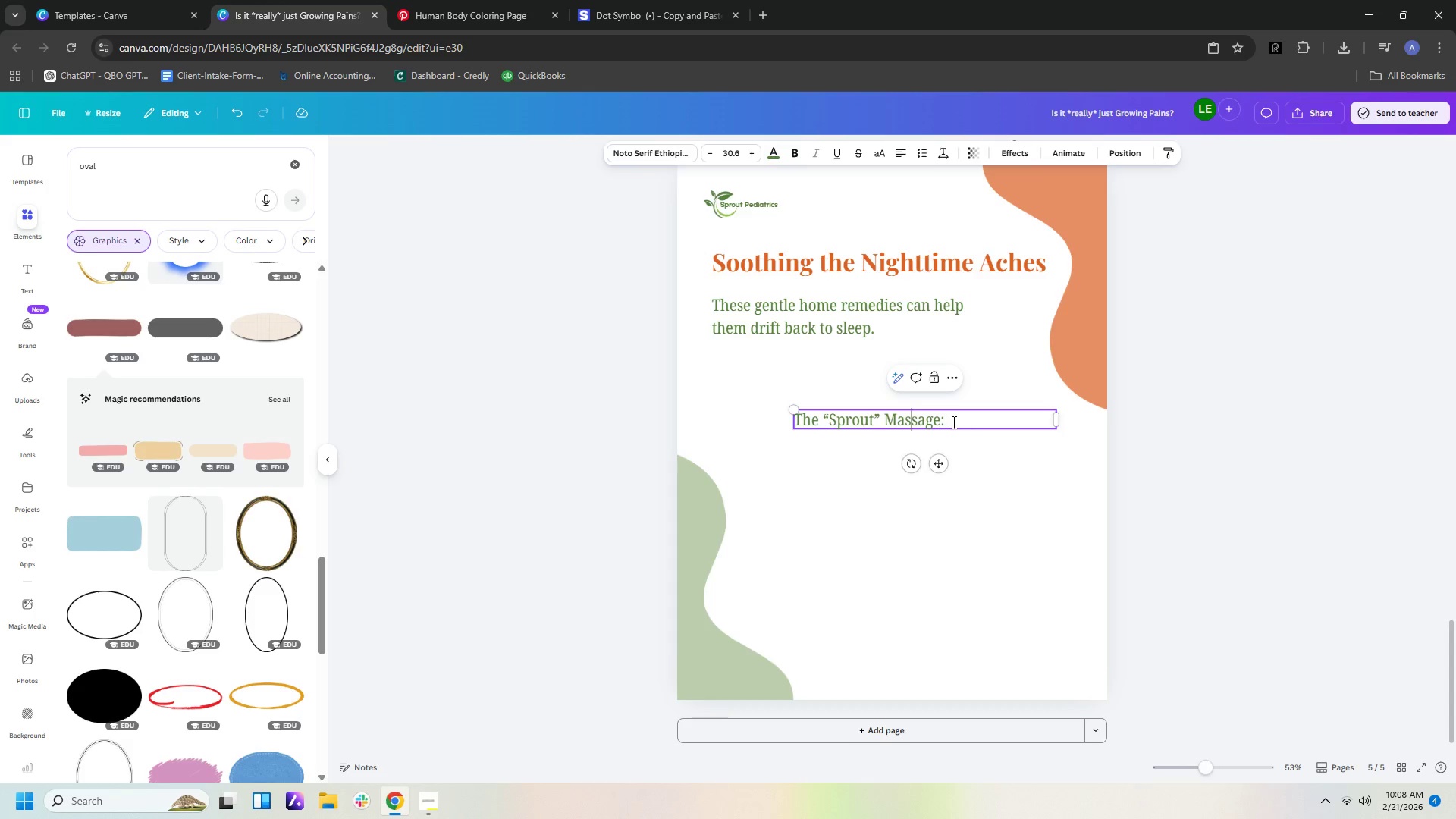 
left_click_drag(start_coordinate=[949, 422], to_coordinate=[796, 419])
 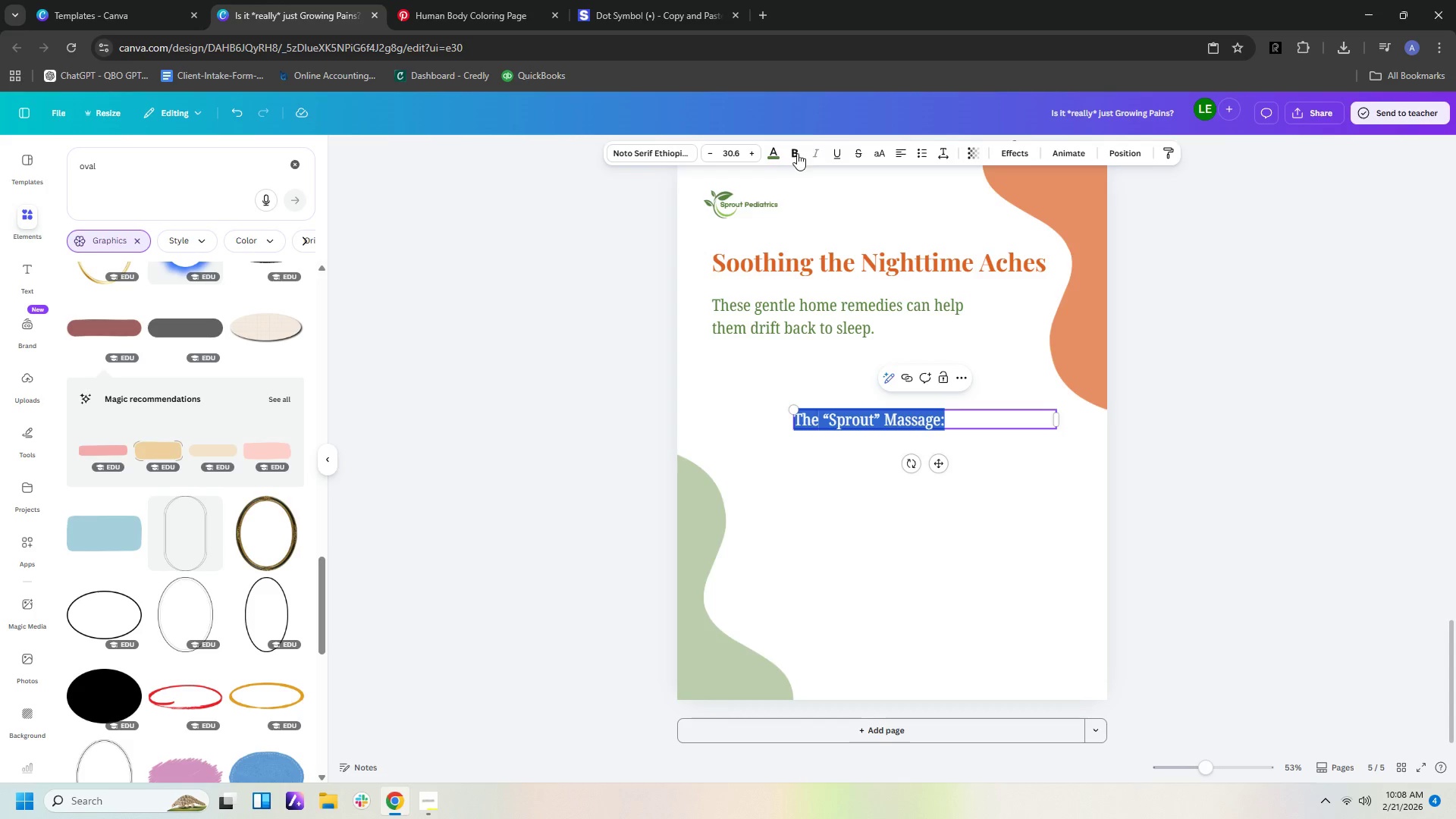 
left_click([794, 155])
 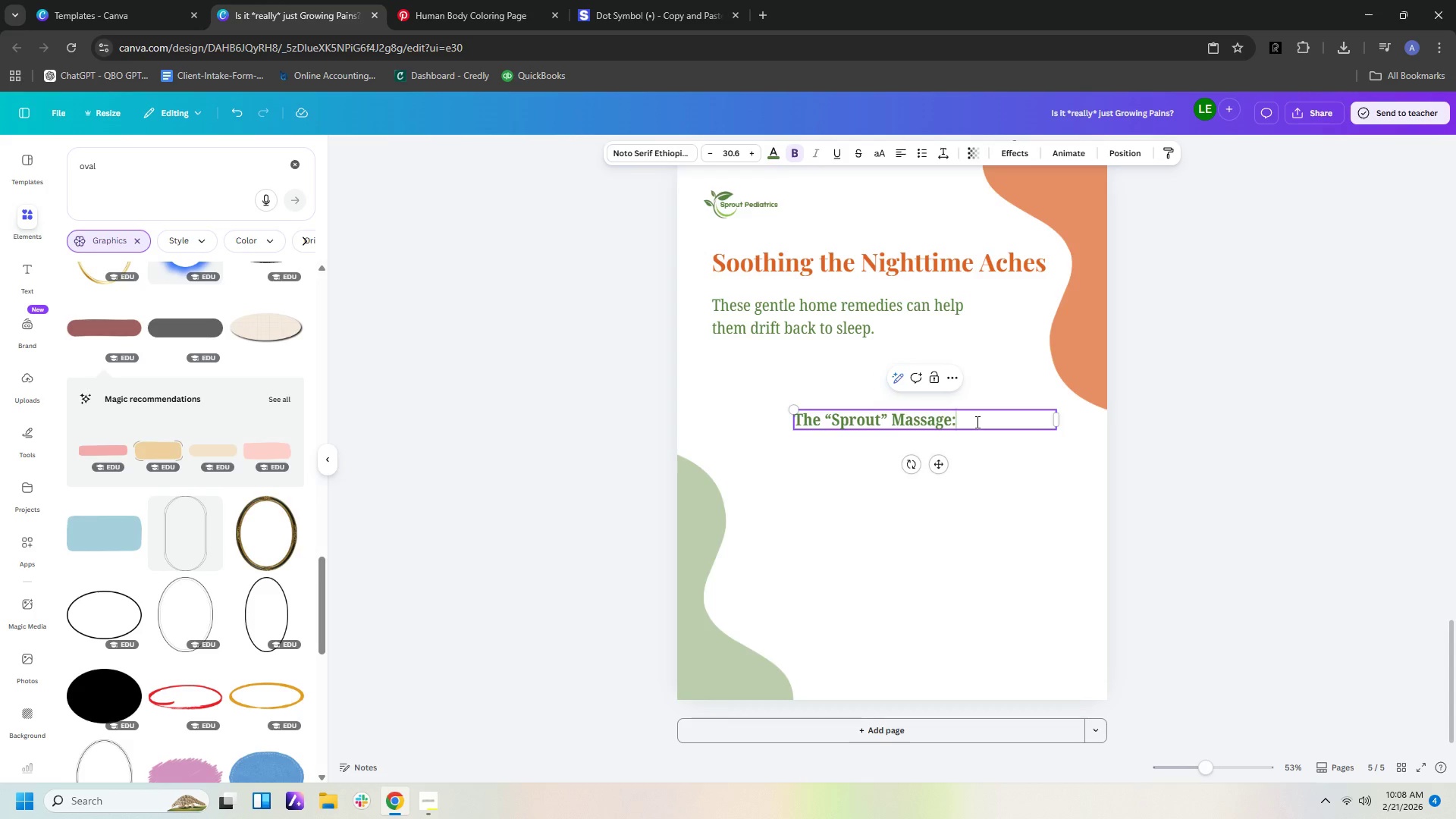 
double_click([976, 422])
 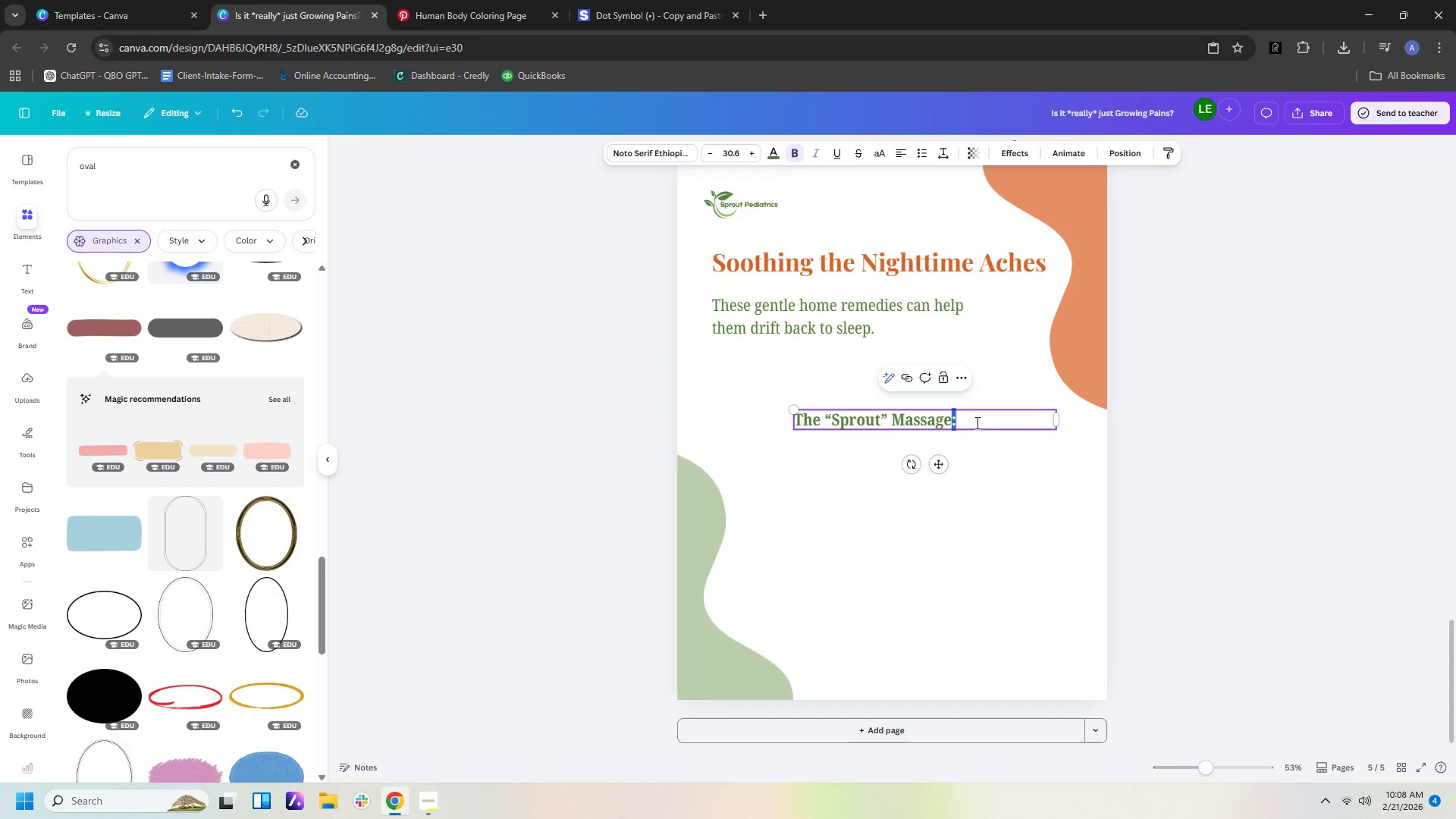 
left_click([976, 422])
 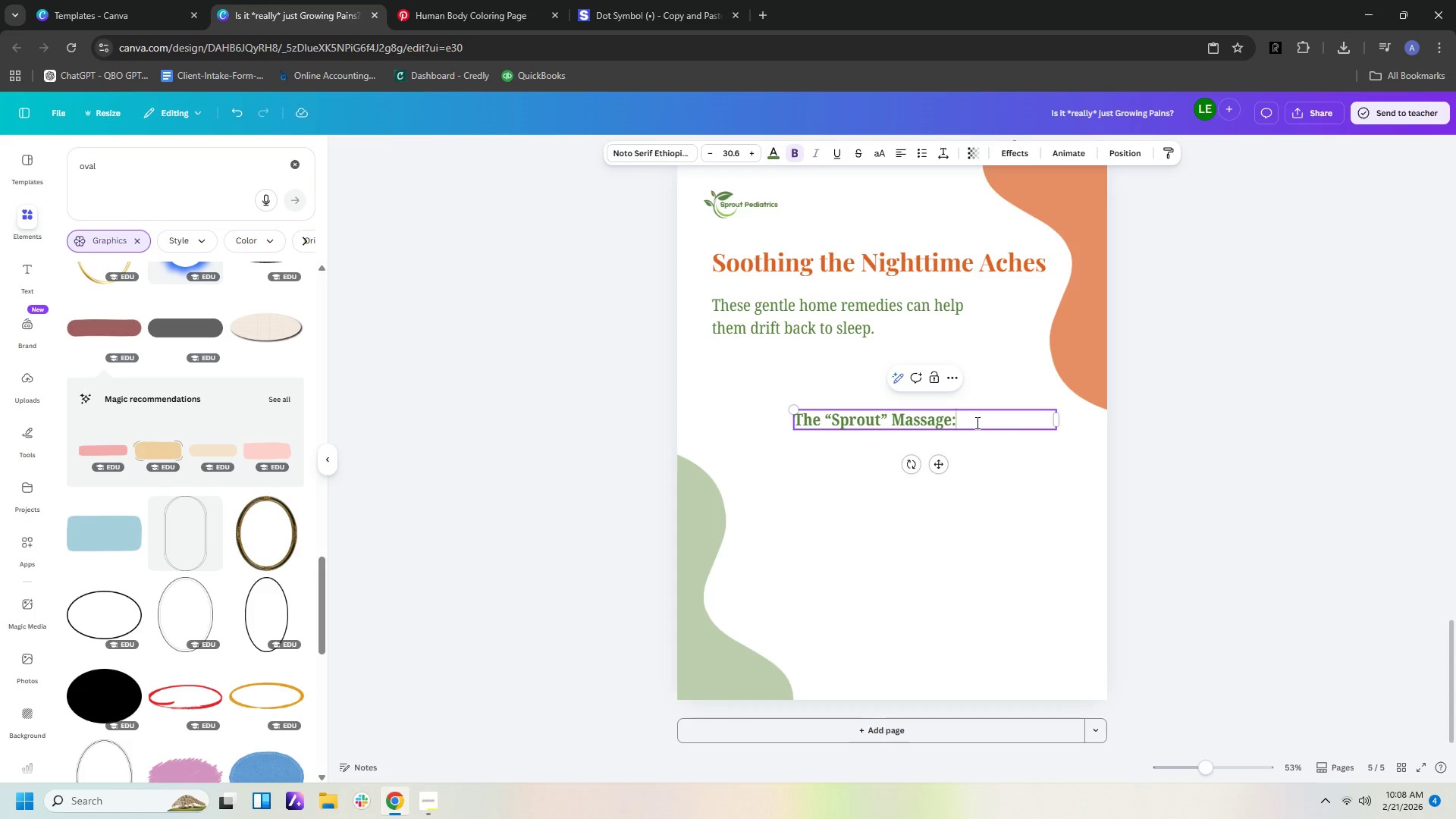 
key(Space)
 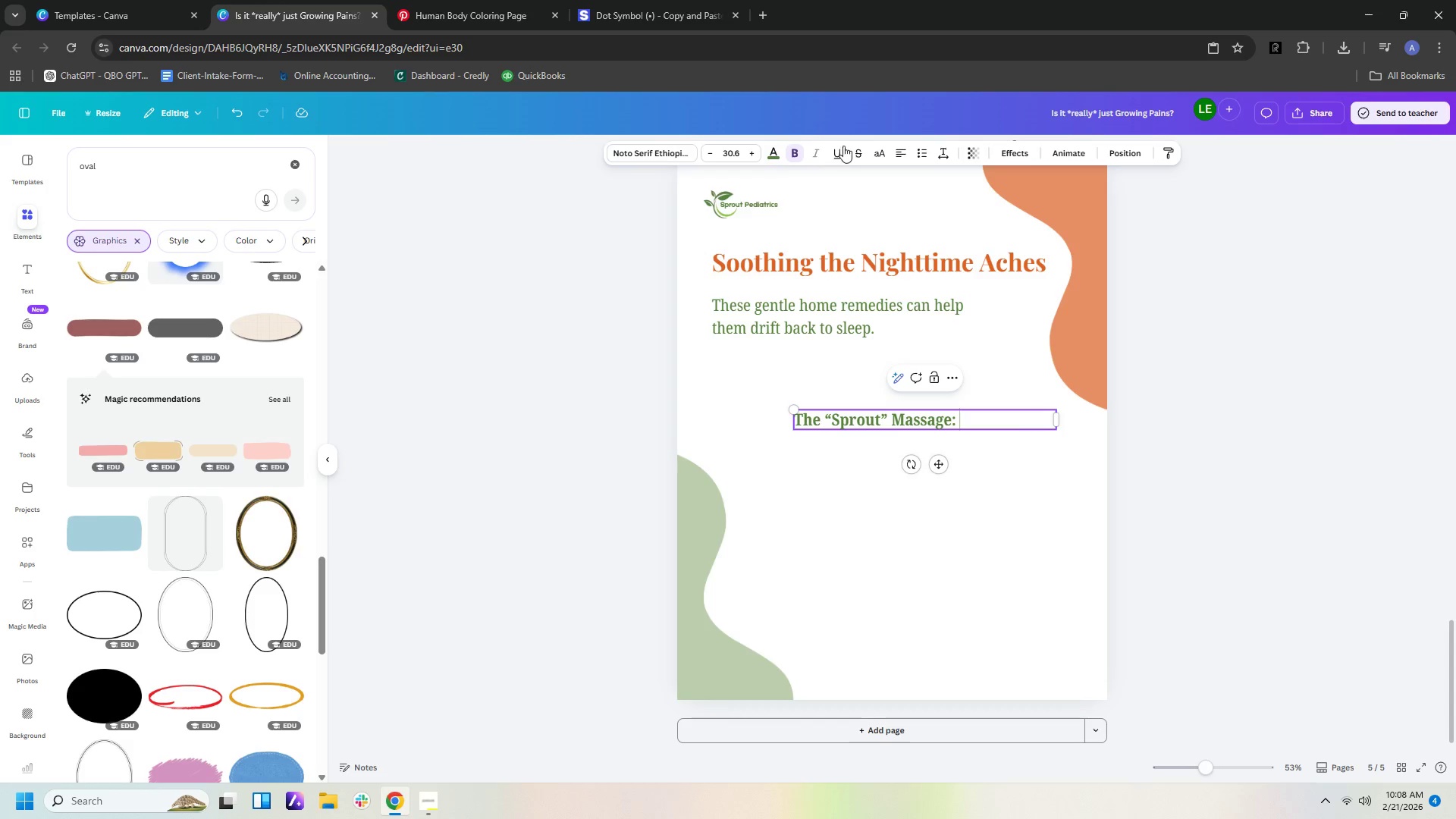 
left_click([795, 154])
 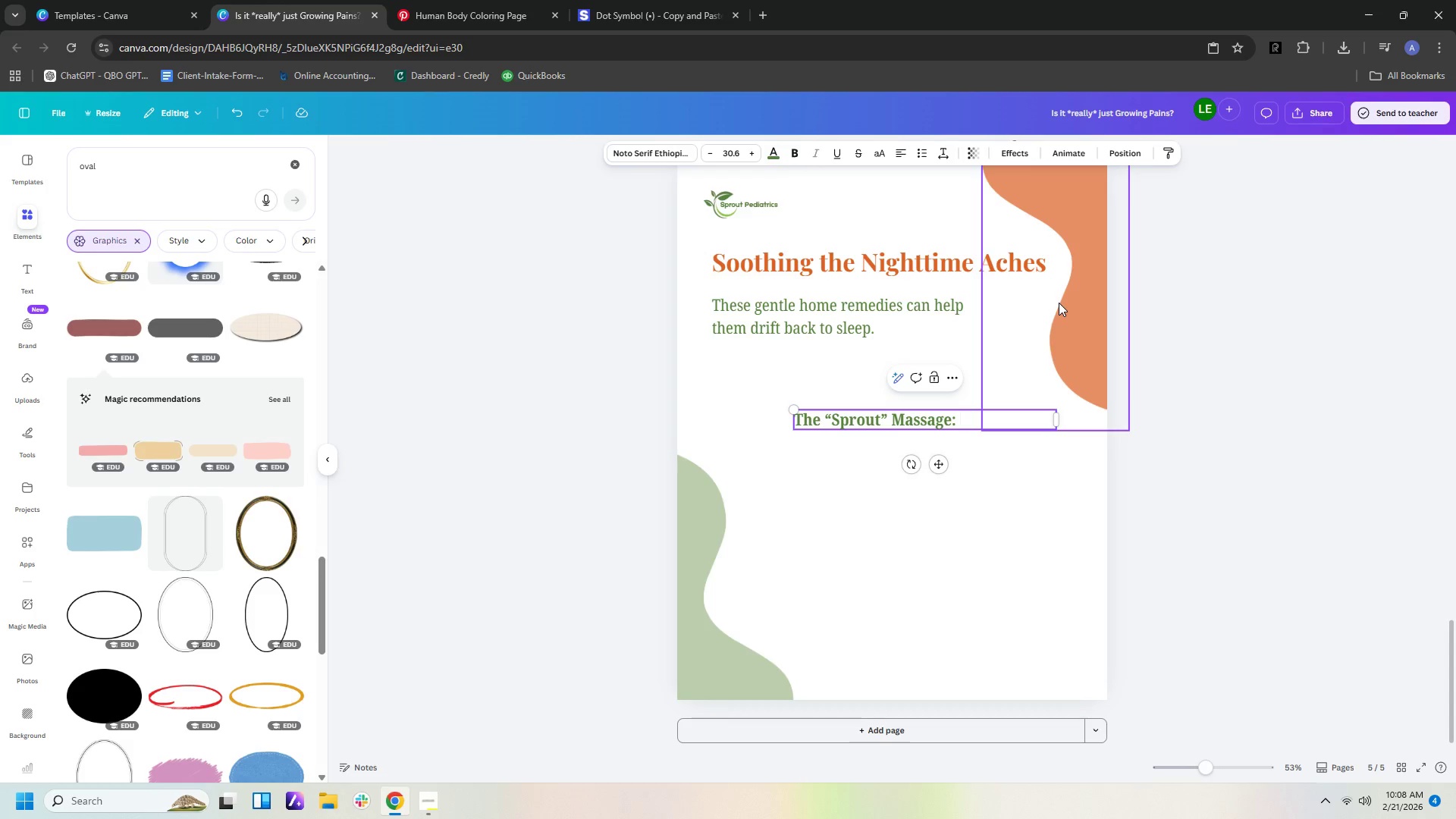 
type(Firm)
 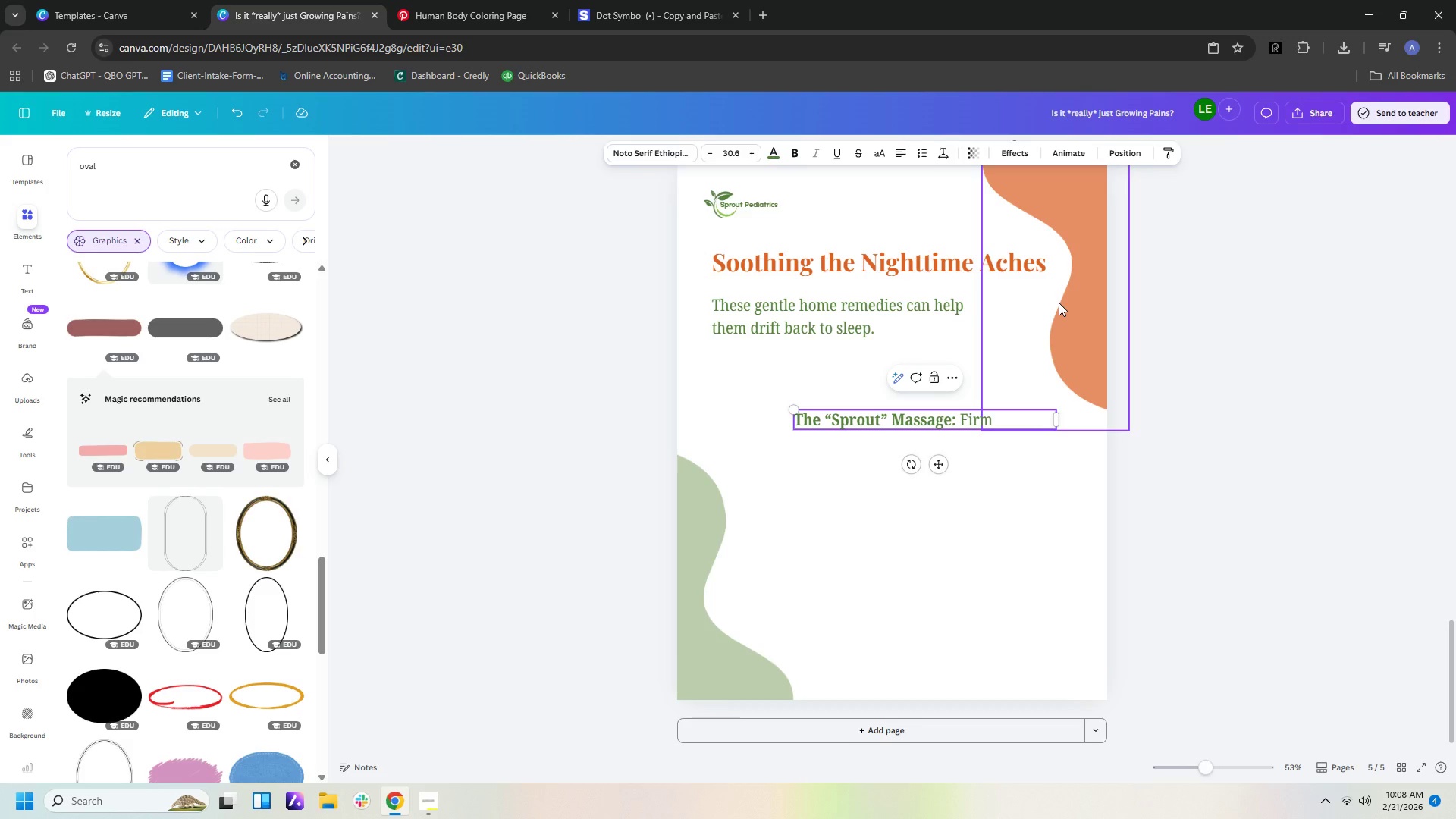 
key(Comma)
 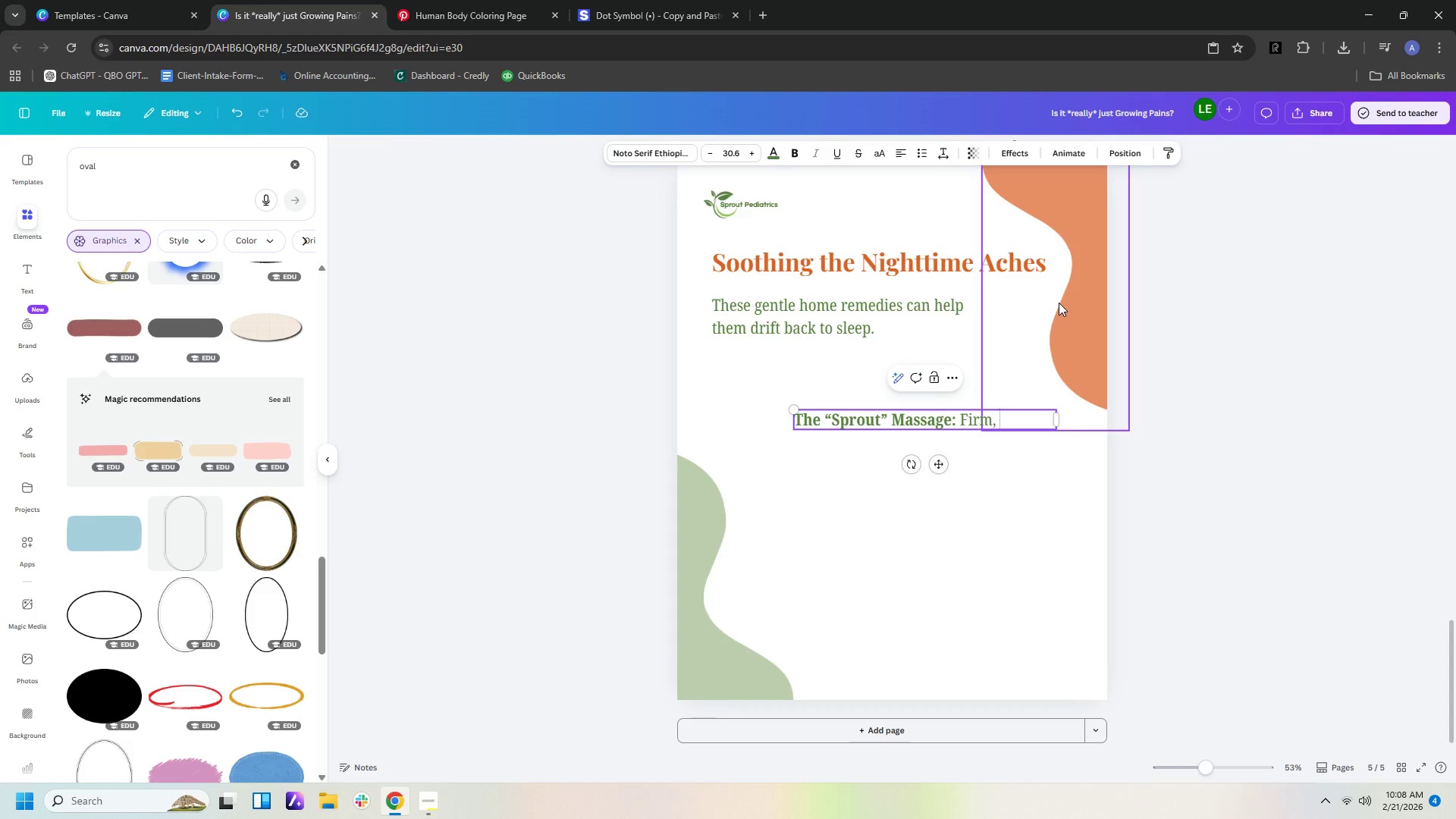 
key(Space)
 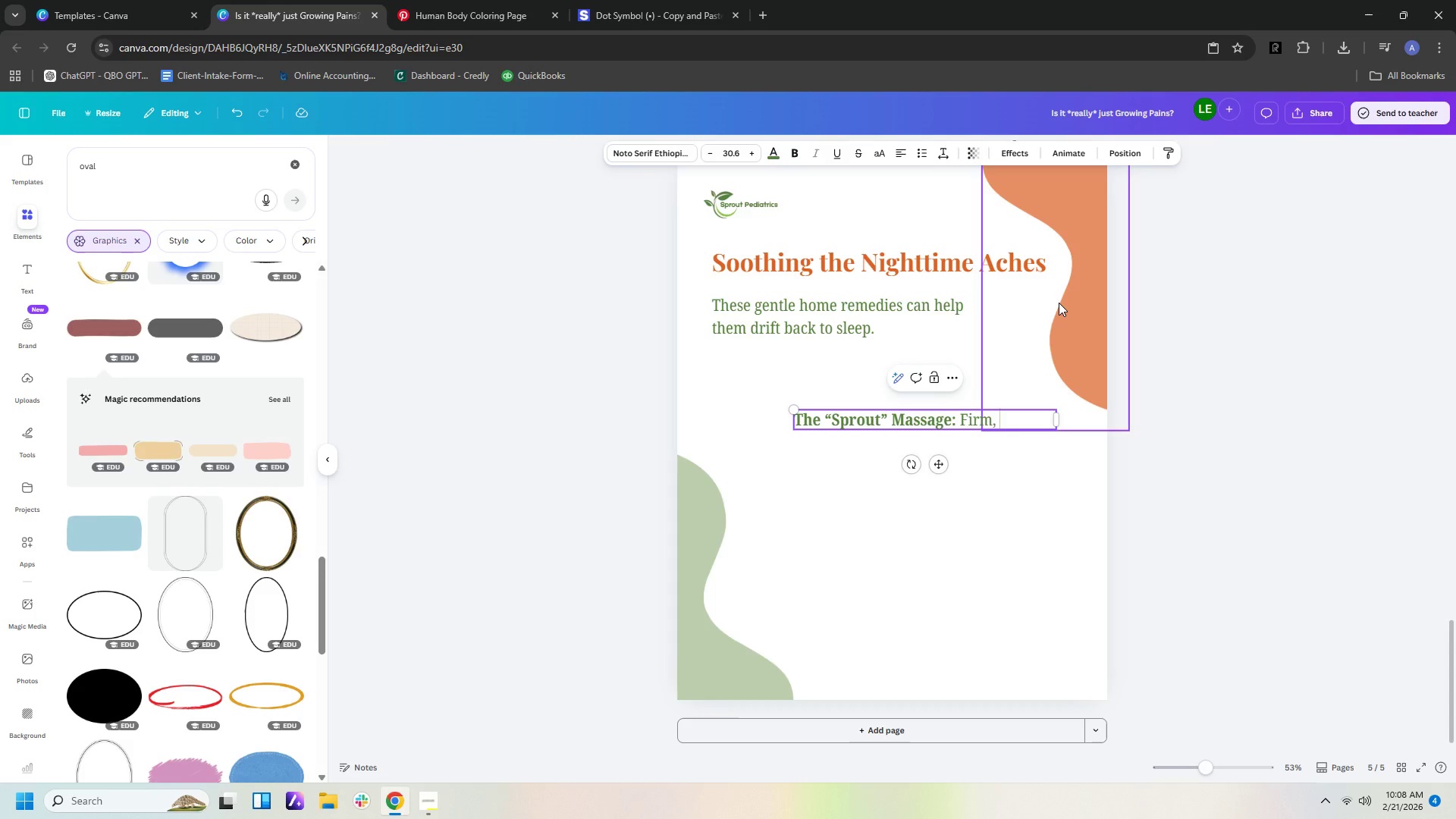 
type(rhytomic )
 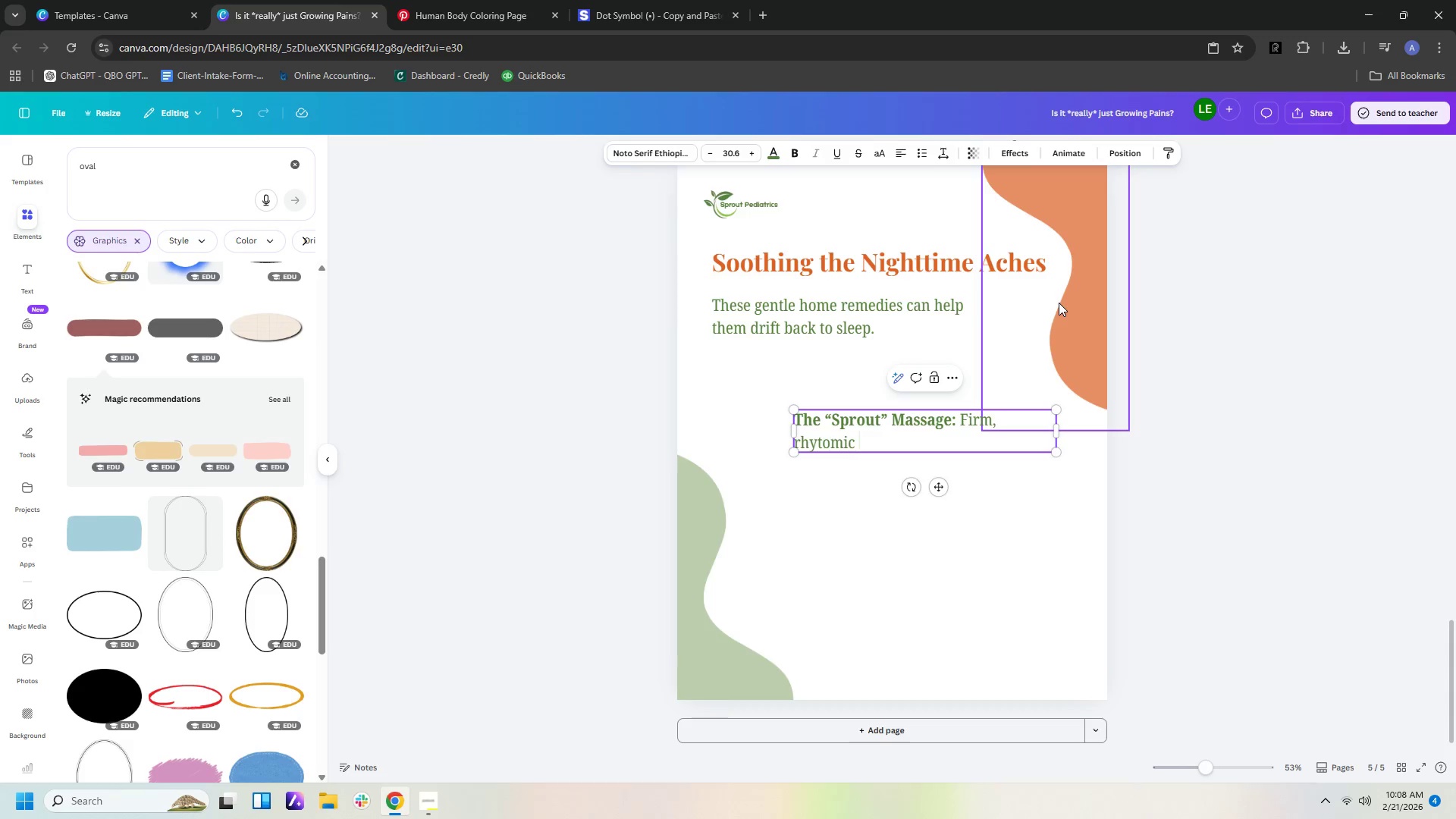 
type(strokes from ankle to thigh.)
 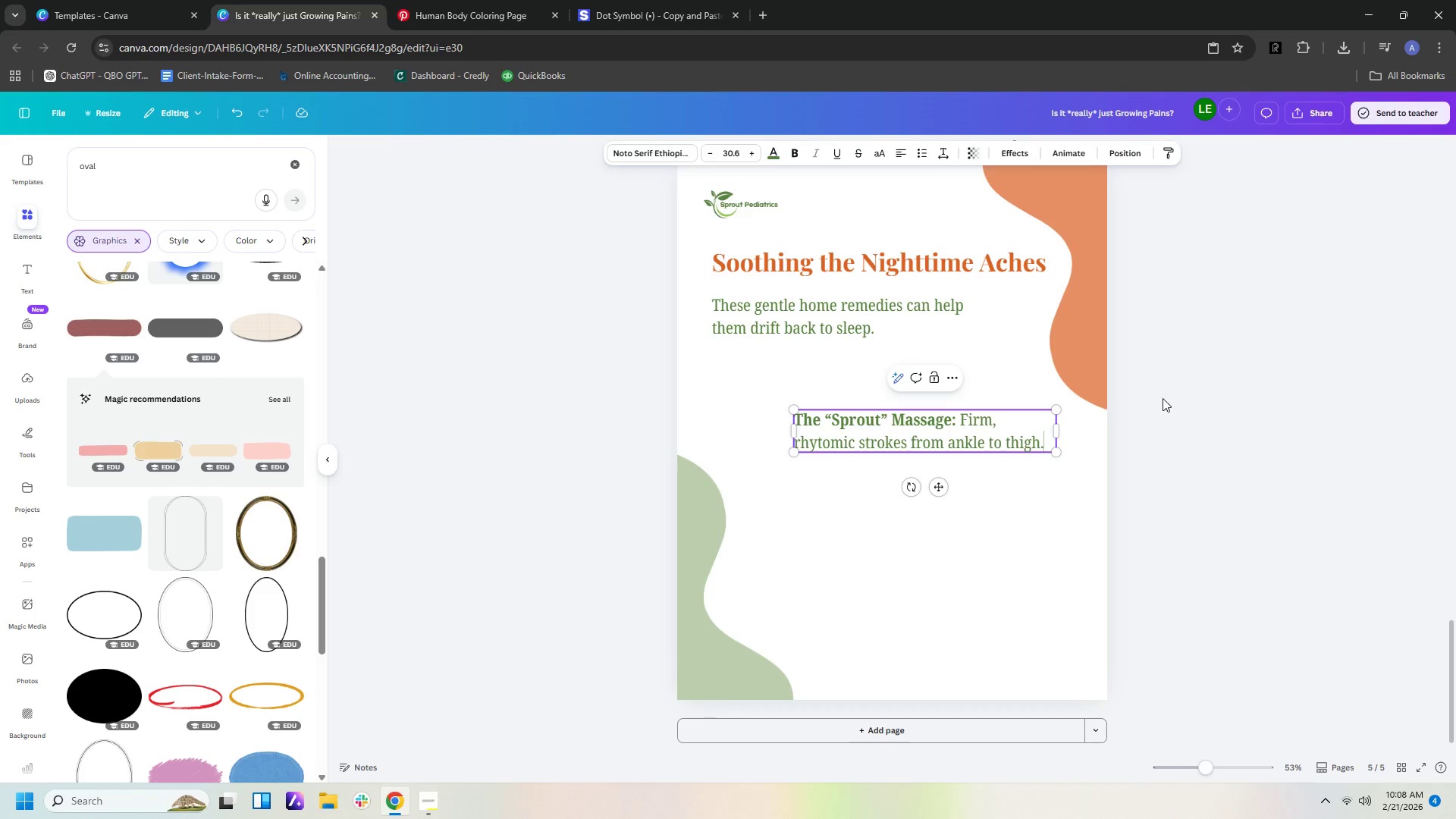 
left_click([1048, 569])
 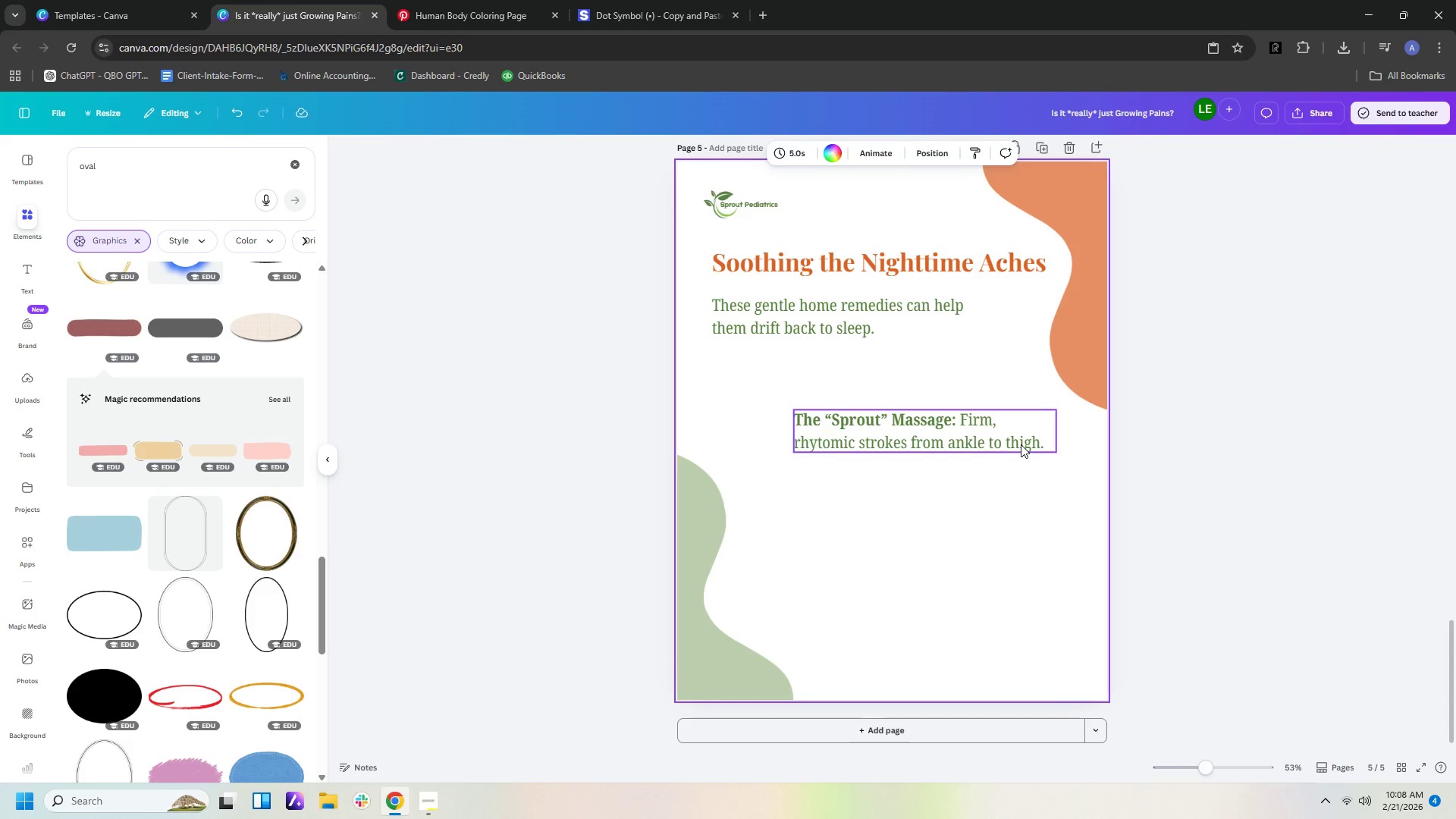 
left_click([1021, 444])
 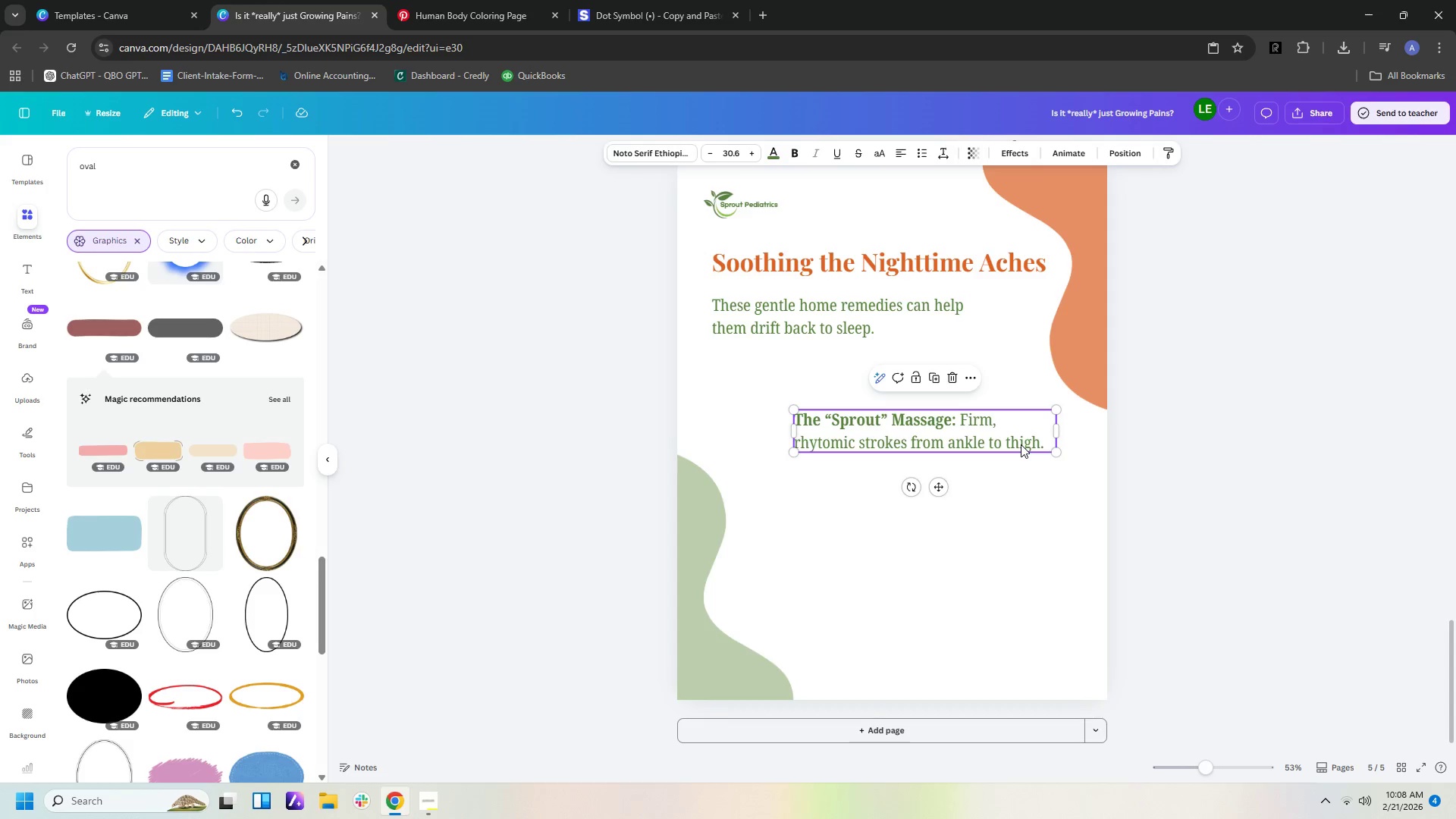 
key(Control+C)
 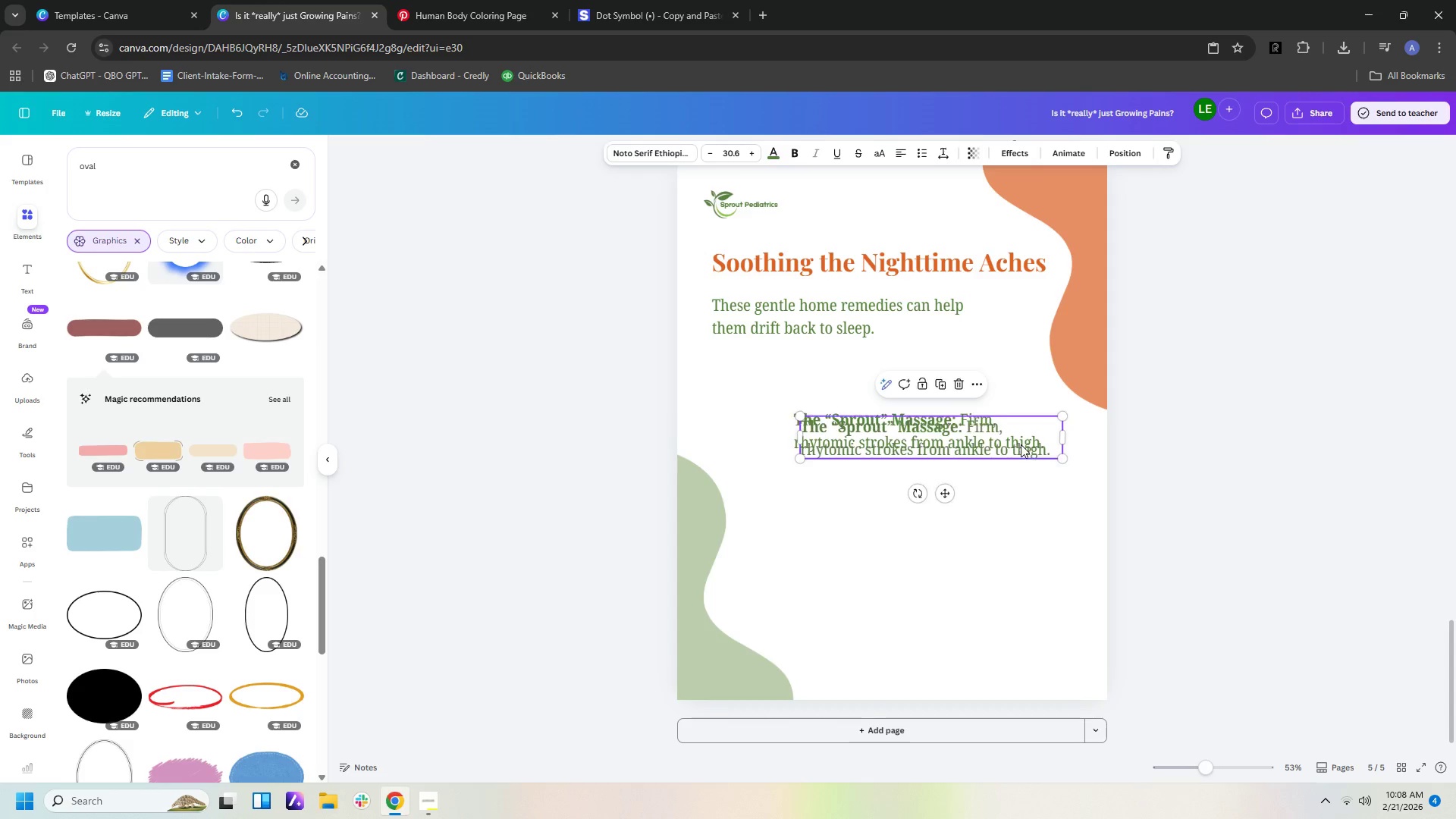 
key(Control+V)
 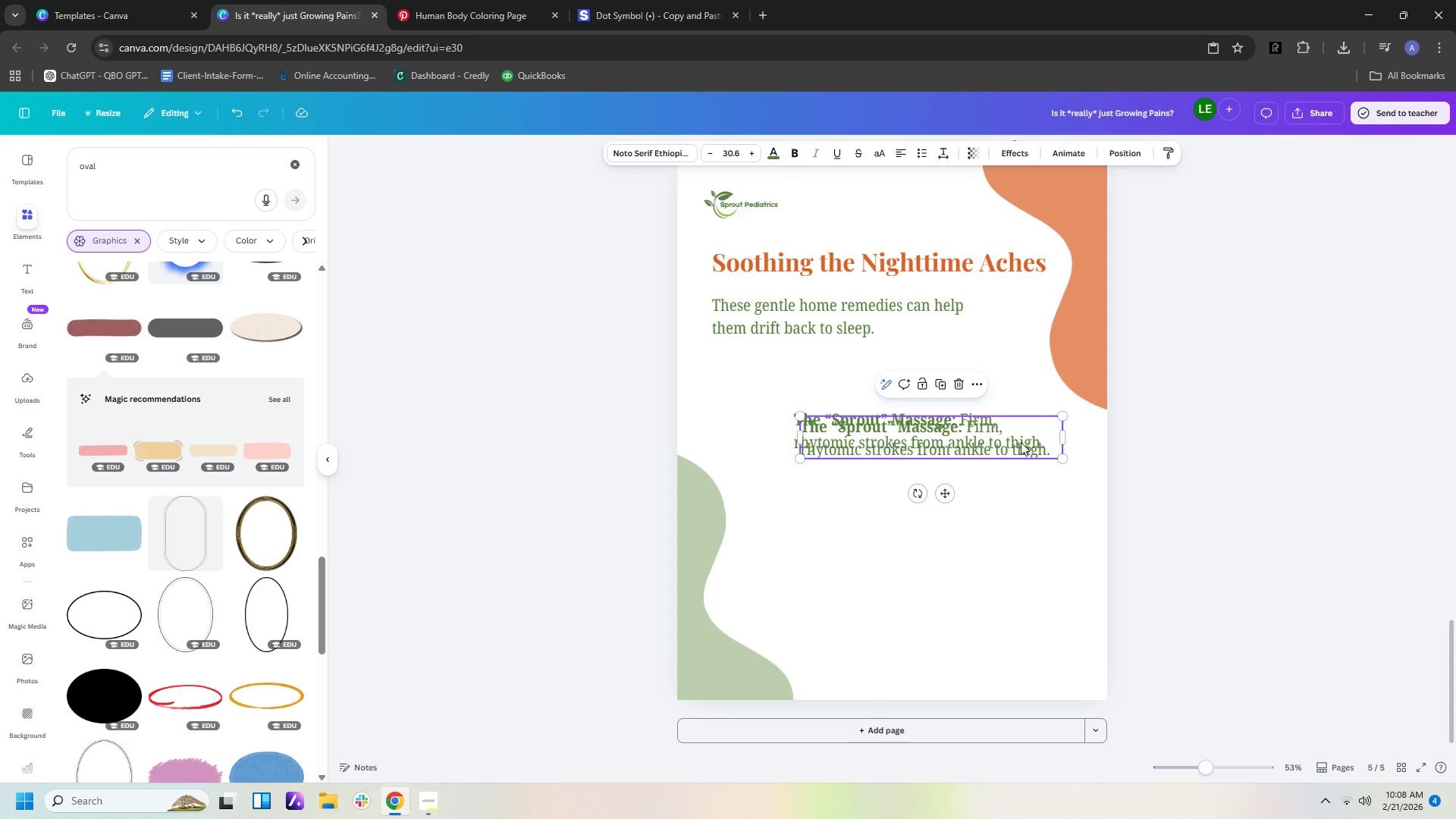 
left_click_drag(start_coordinate=[1021, 442], to_coordinate=[1014, 510])
 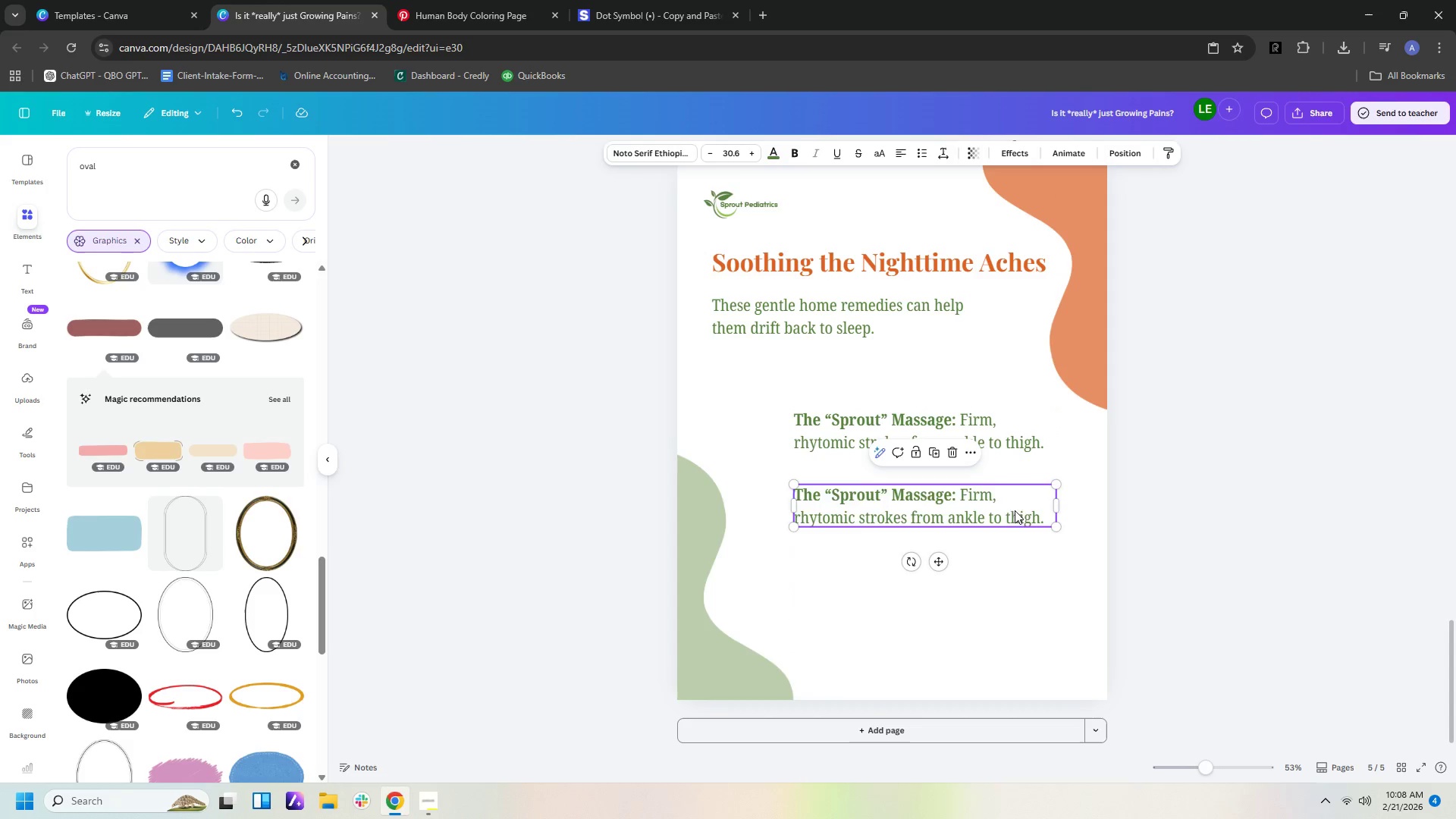 
double_click([1015, 510])
 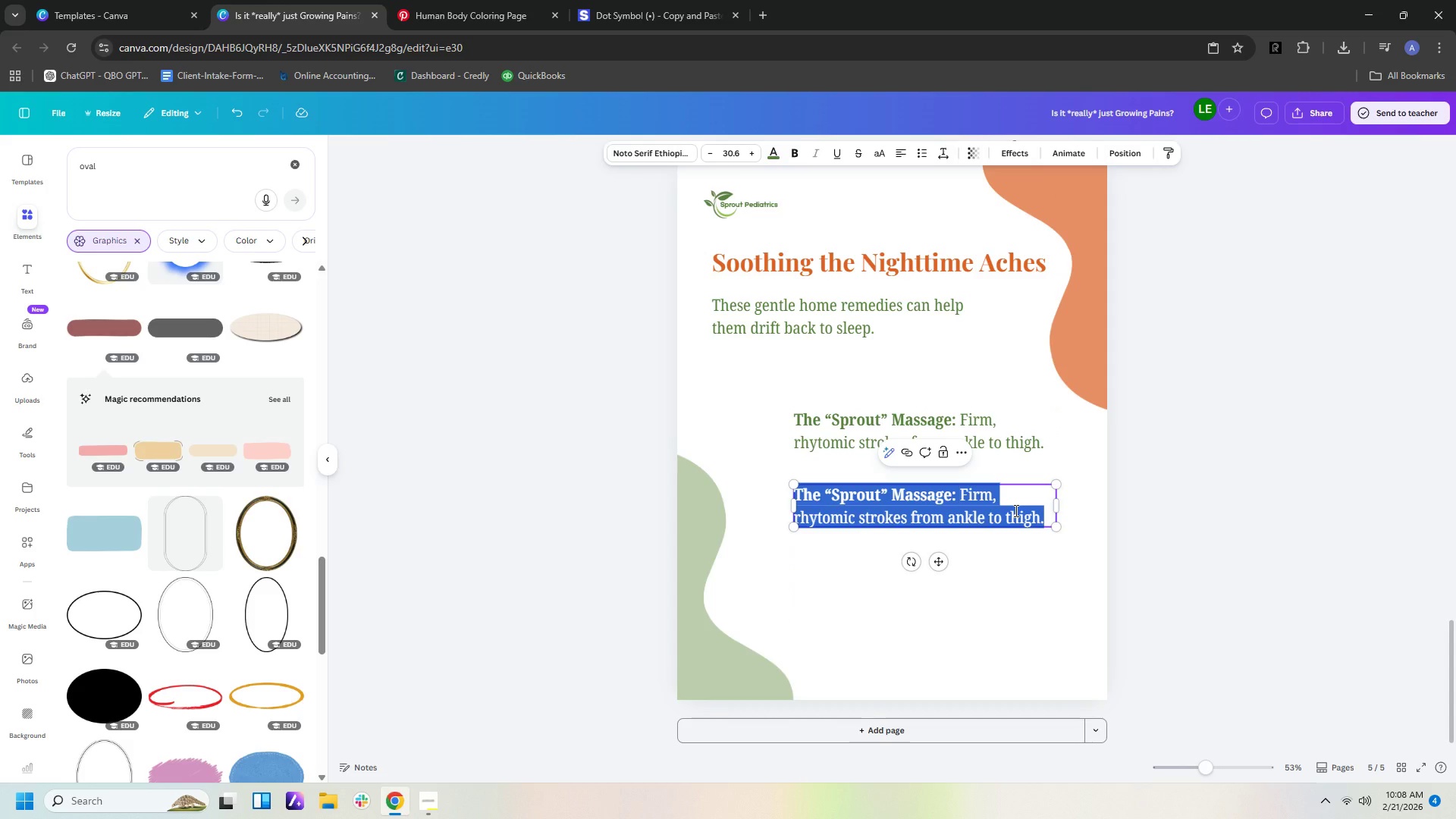 
type(The POwer )
key(Backspace)
key(Backspace)
key(Backspace)
key(Backspace)
key(Backspace)
type(Pwe)
key(Backspace)
type(ower of Wr)
key(Backspace)
type(armth:)
 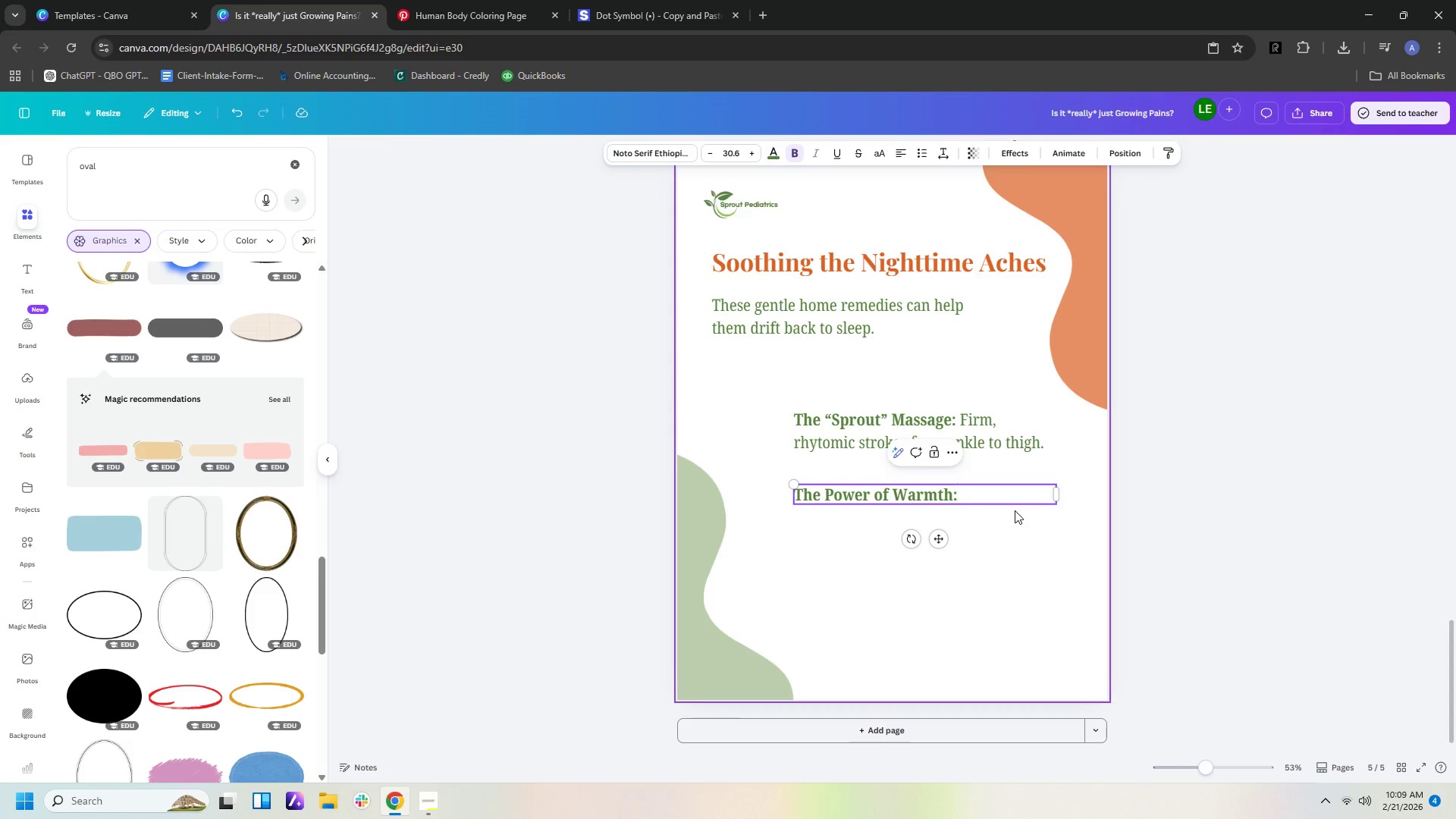 
key(Enter)
 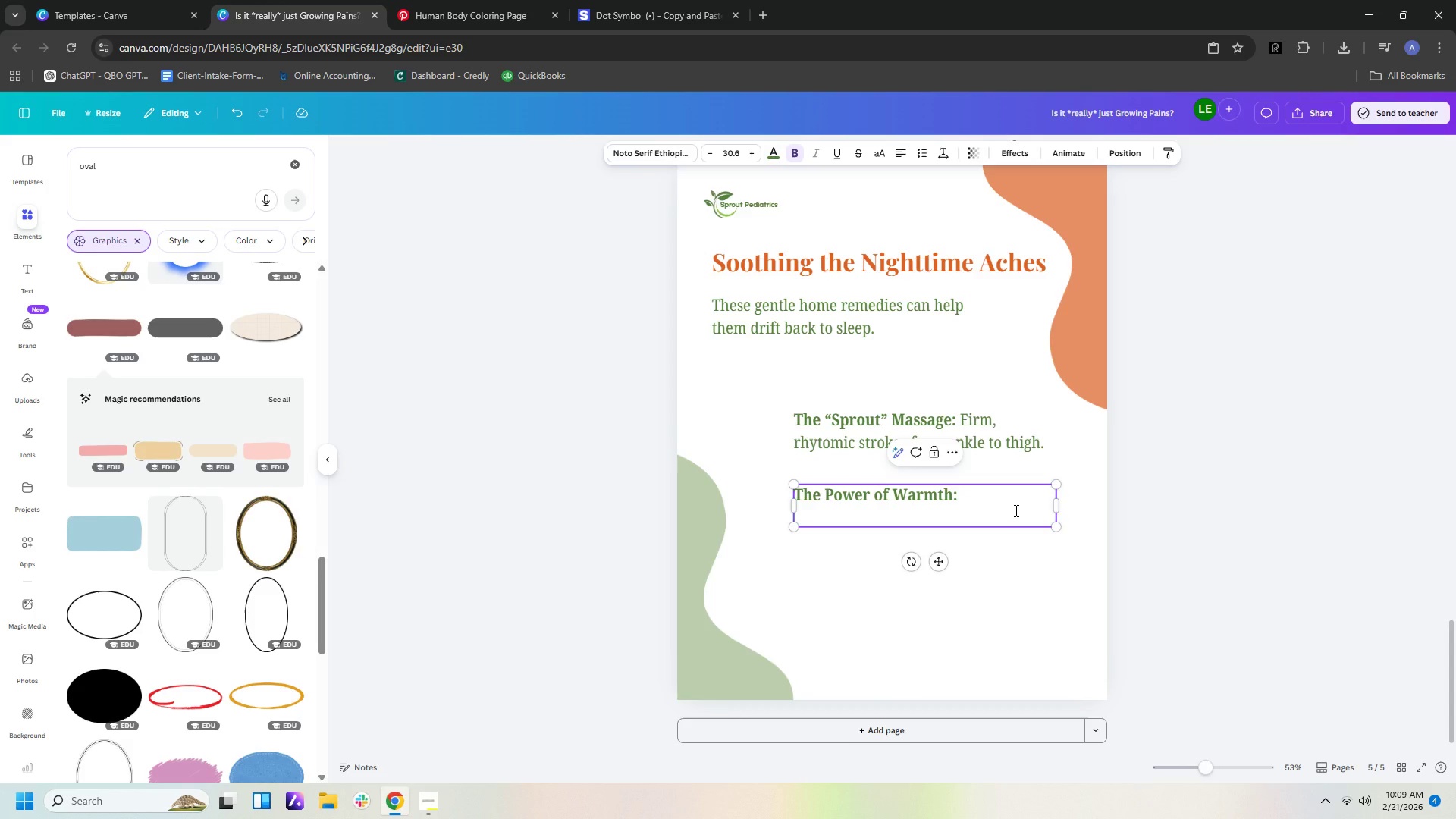 
key(Control+ControlLeft)
 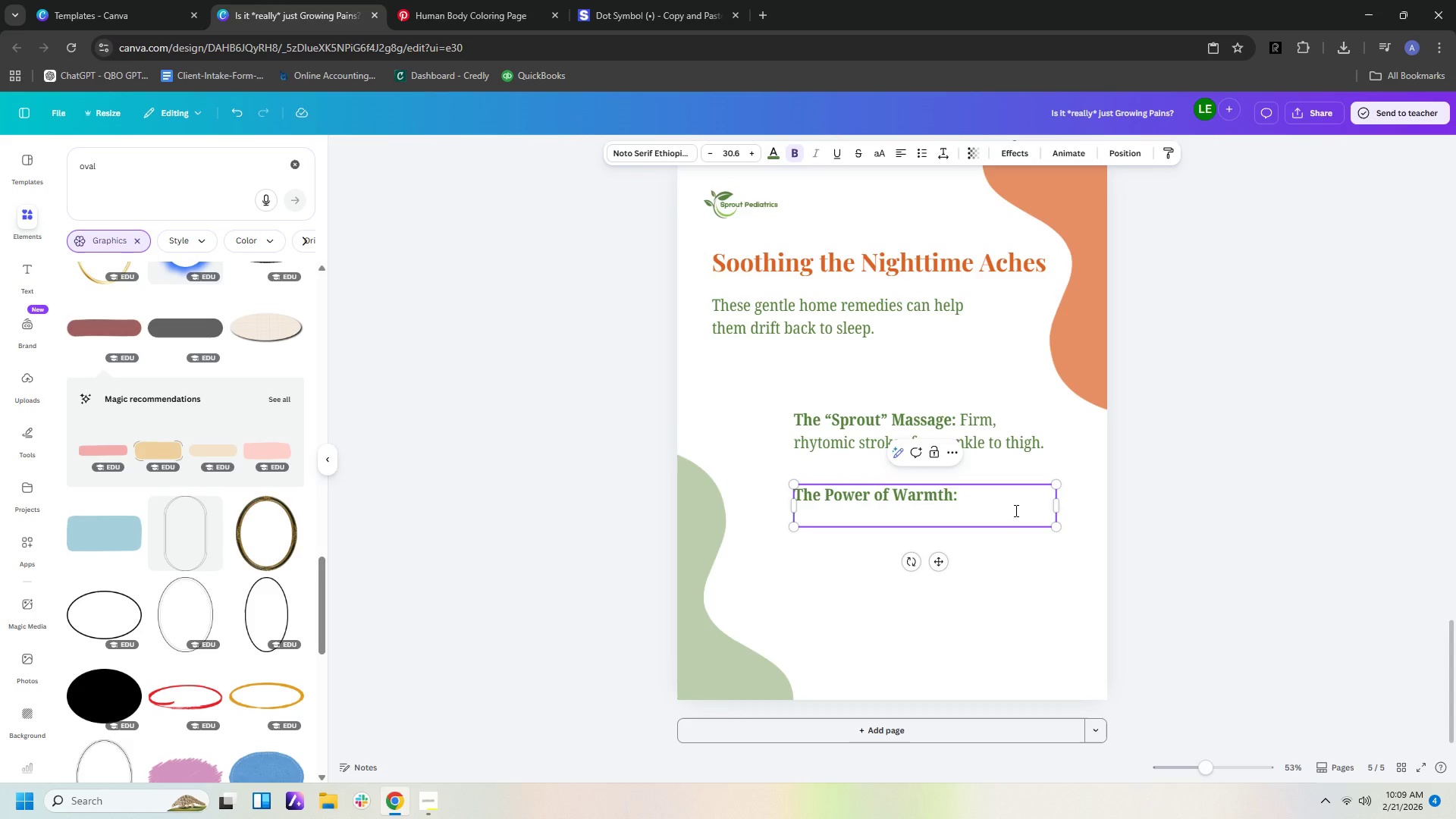 
key(Control+B)
 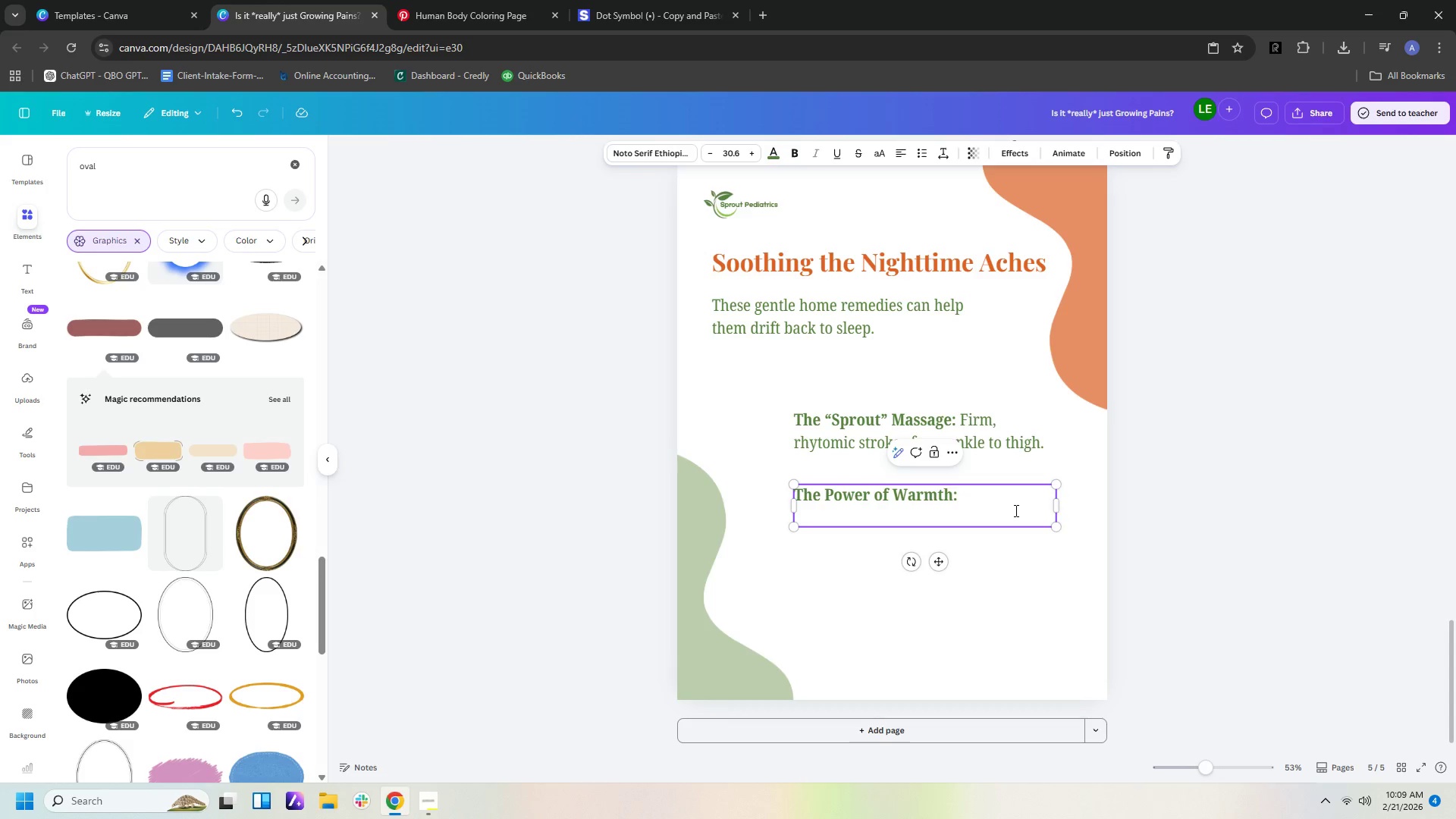 
type(Warm baths or a heato)
key(Backspace)
type(ing pad on )
 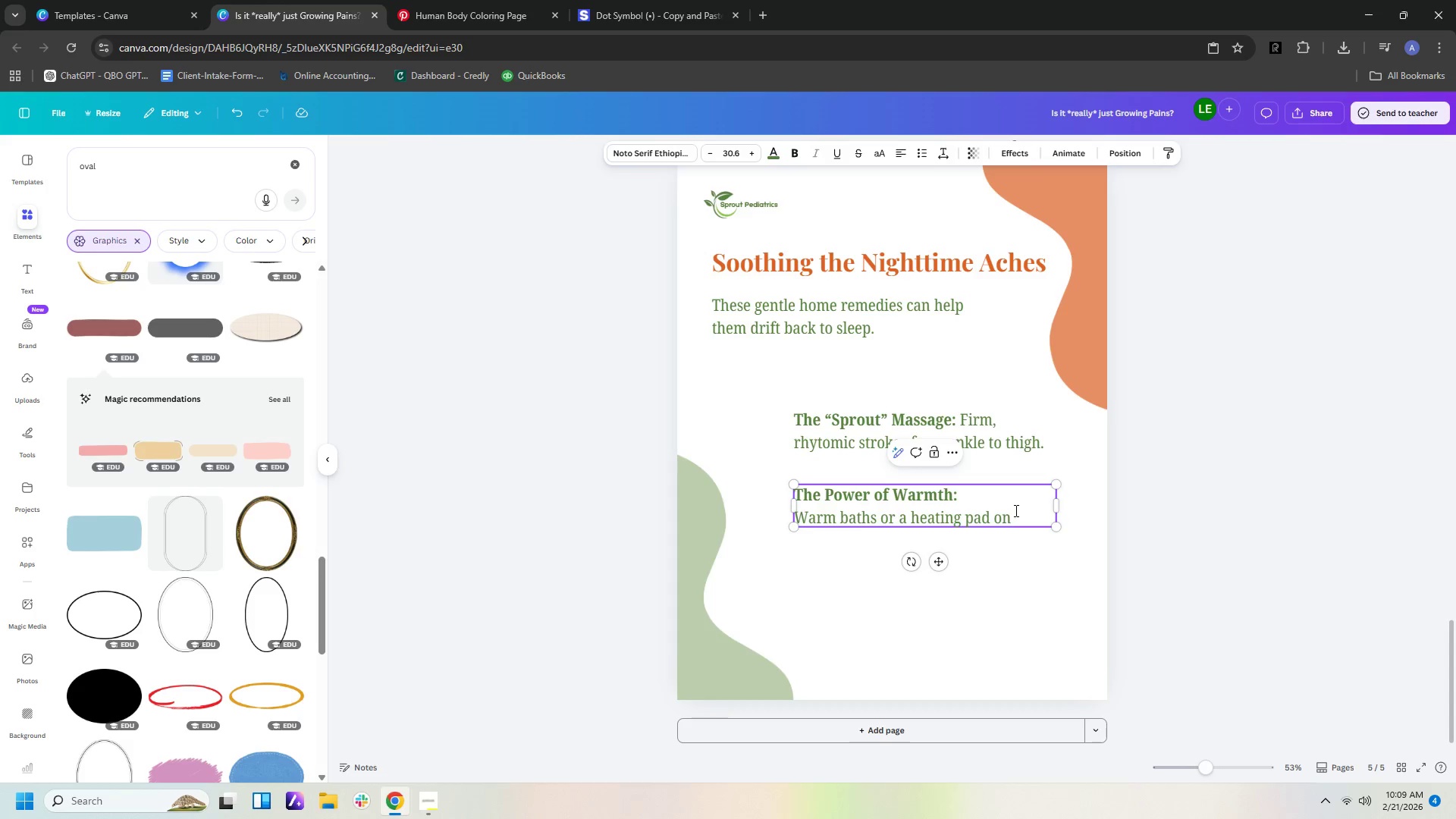 
type(*low&)
key(Backspace)
type(* setting.)
 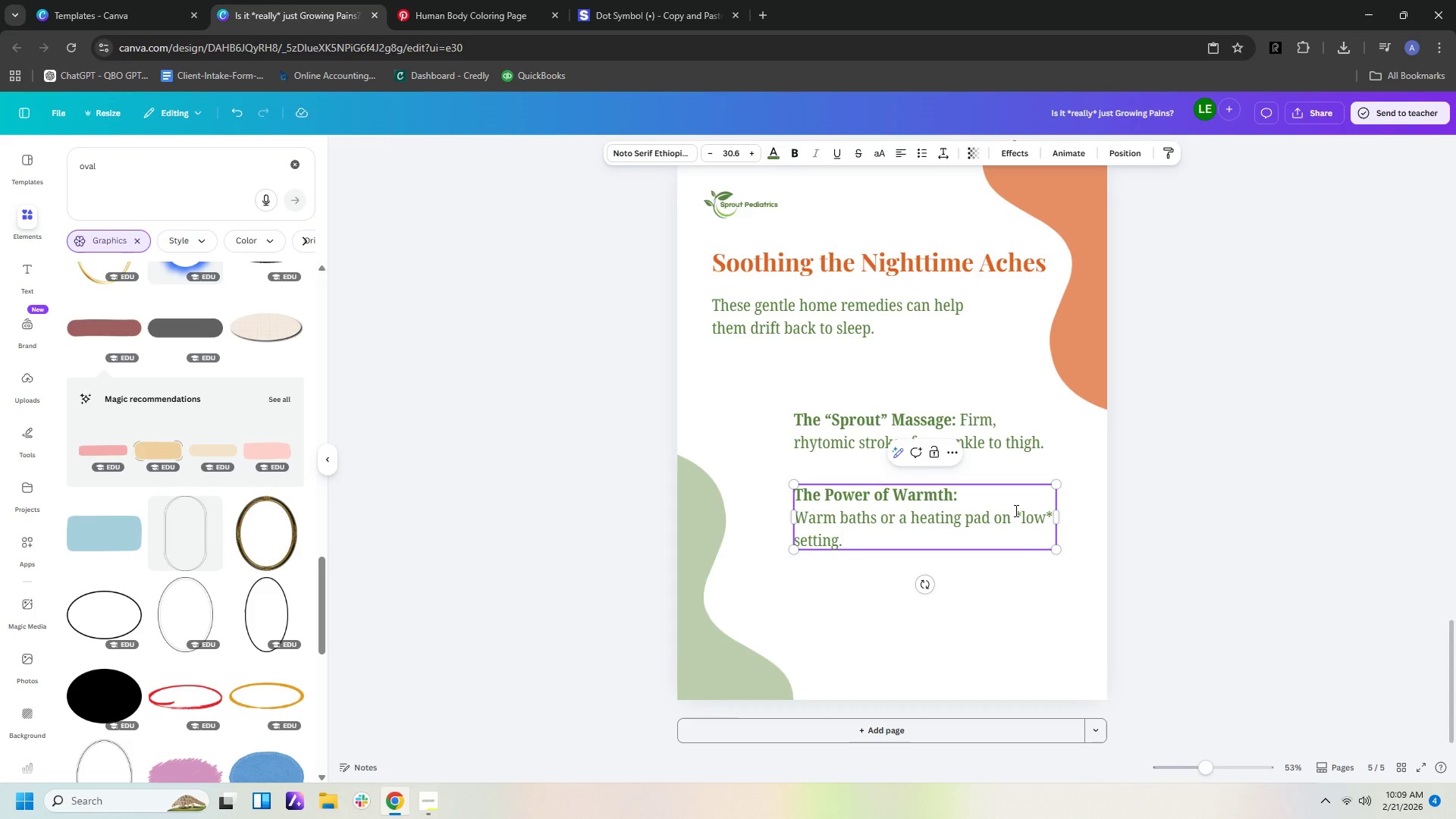 
left_click([1007, 588])
 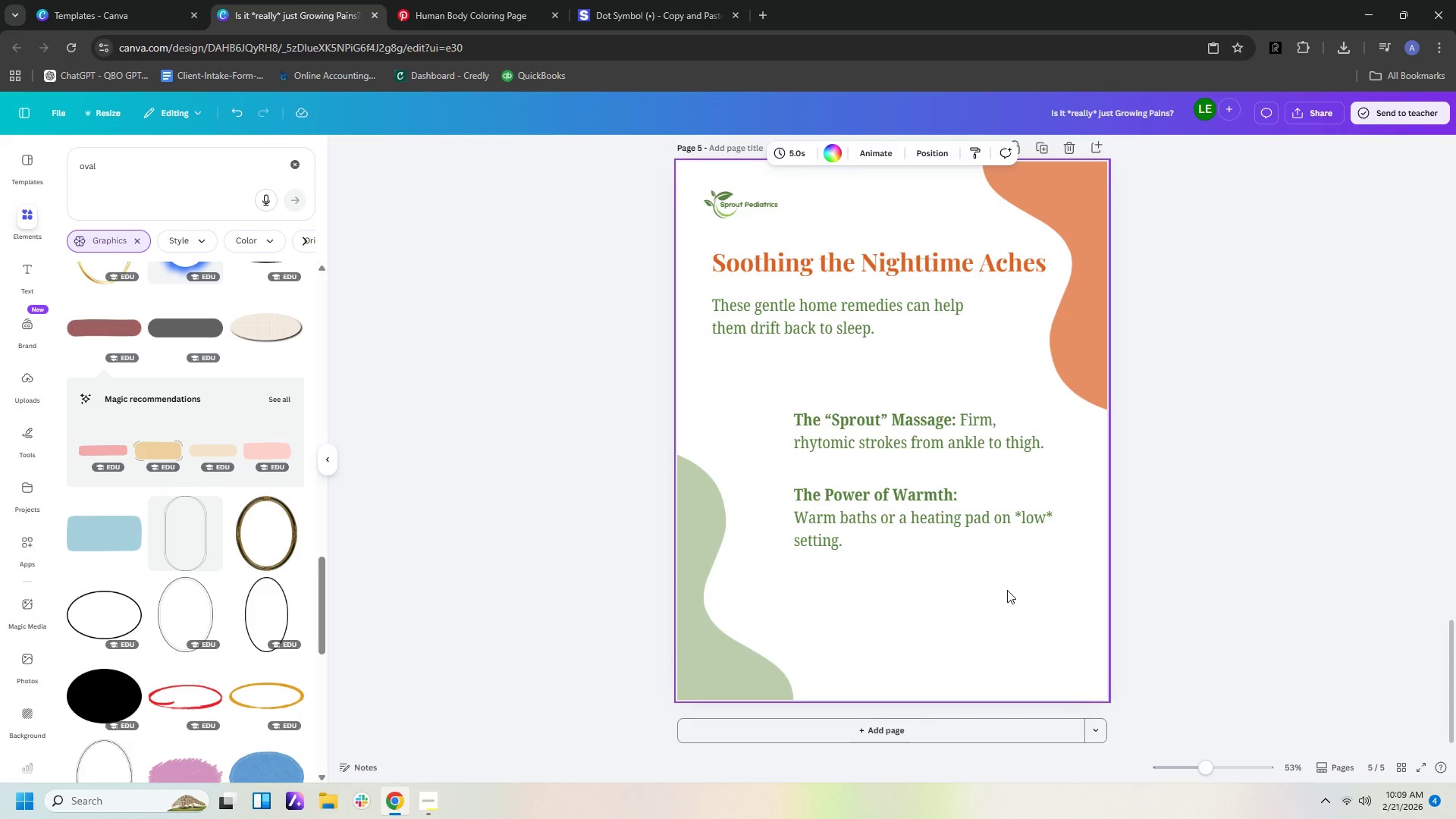 
key(Control+ControlLeft)
 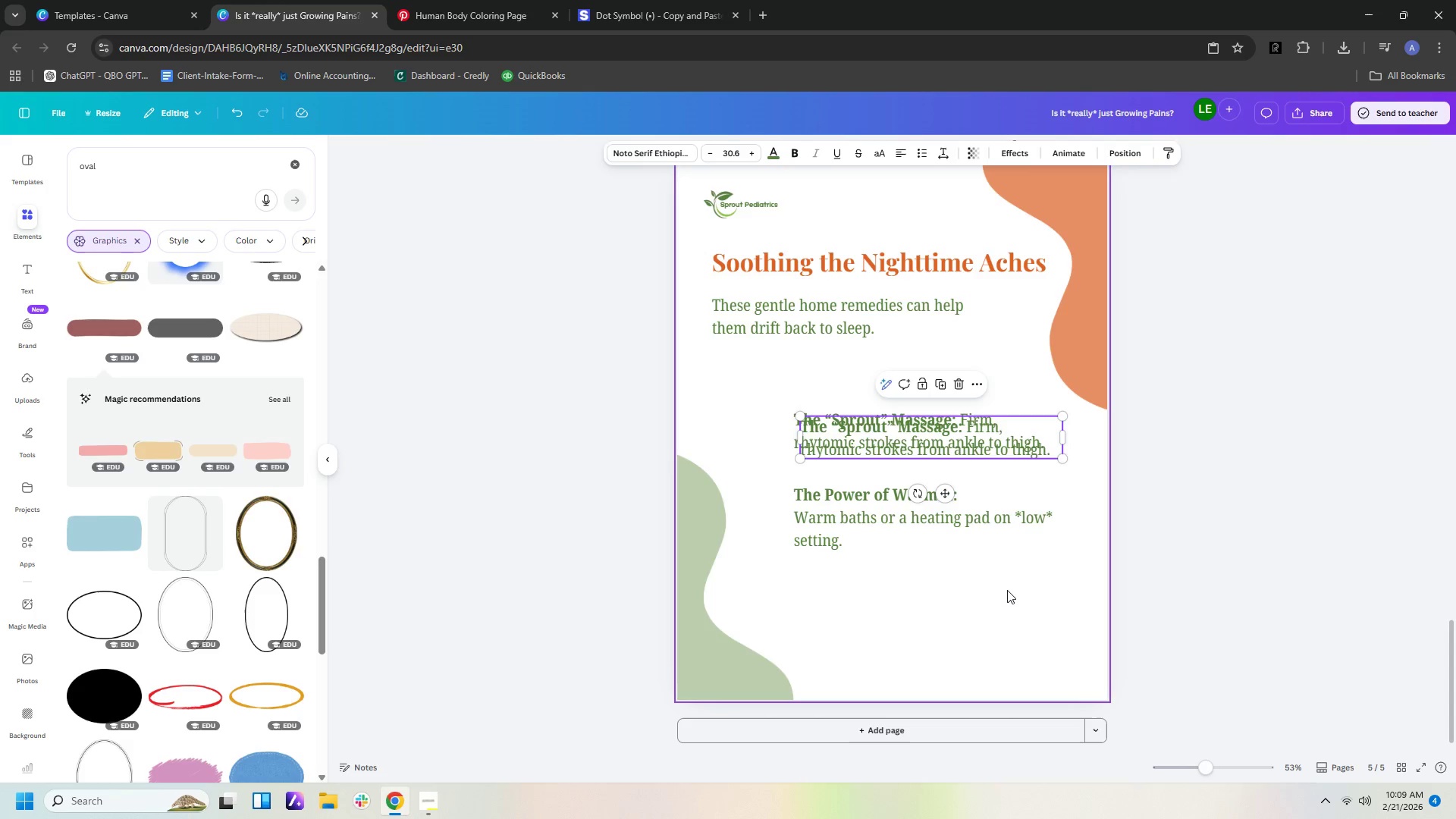 
key(Control+V)
 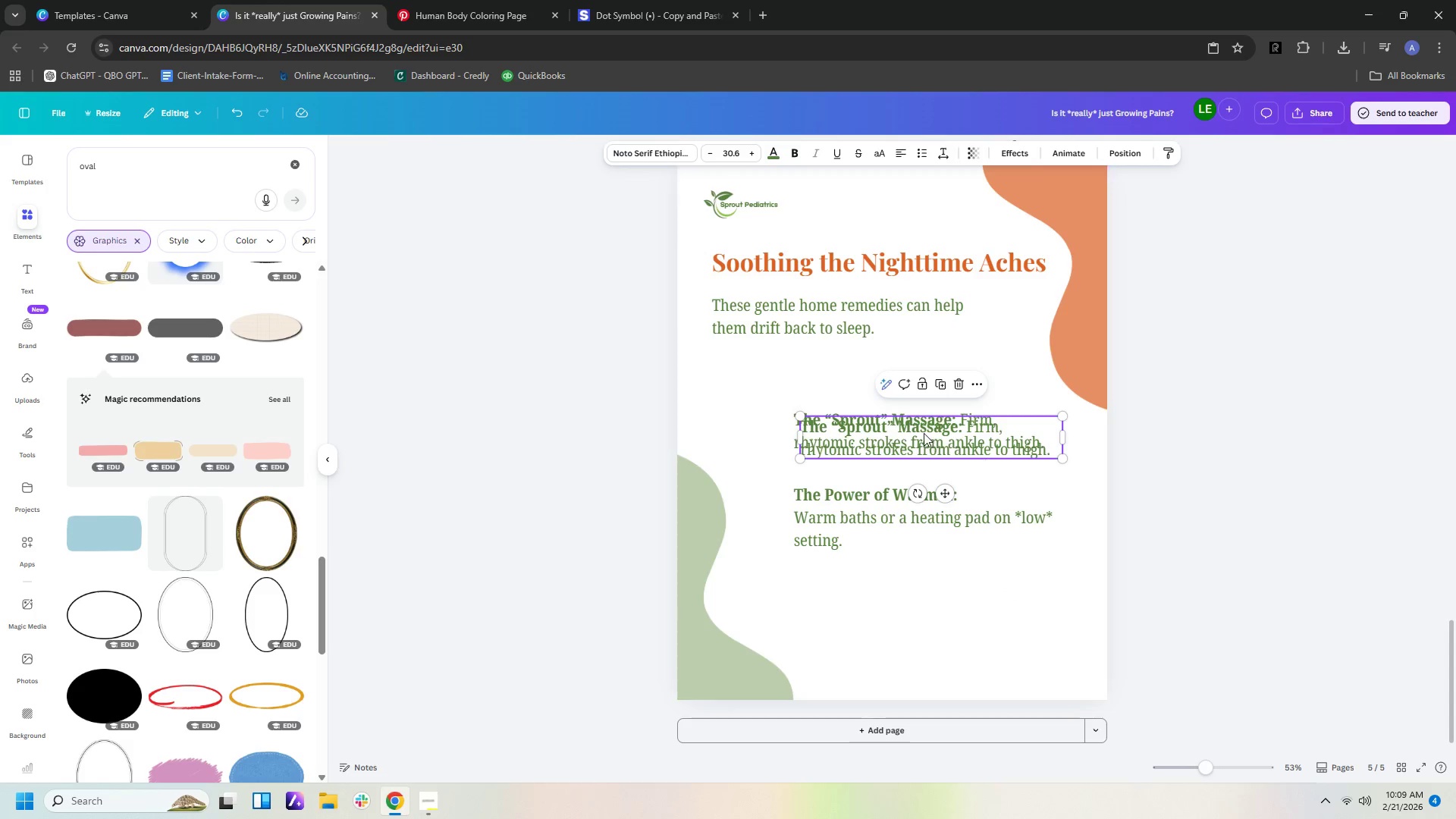 
left_click_drag(start_coordinate=[924, 433], to_coordinate=[917, 588])
 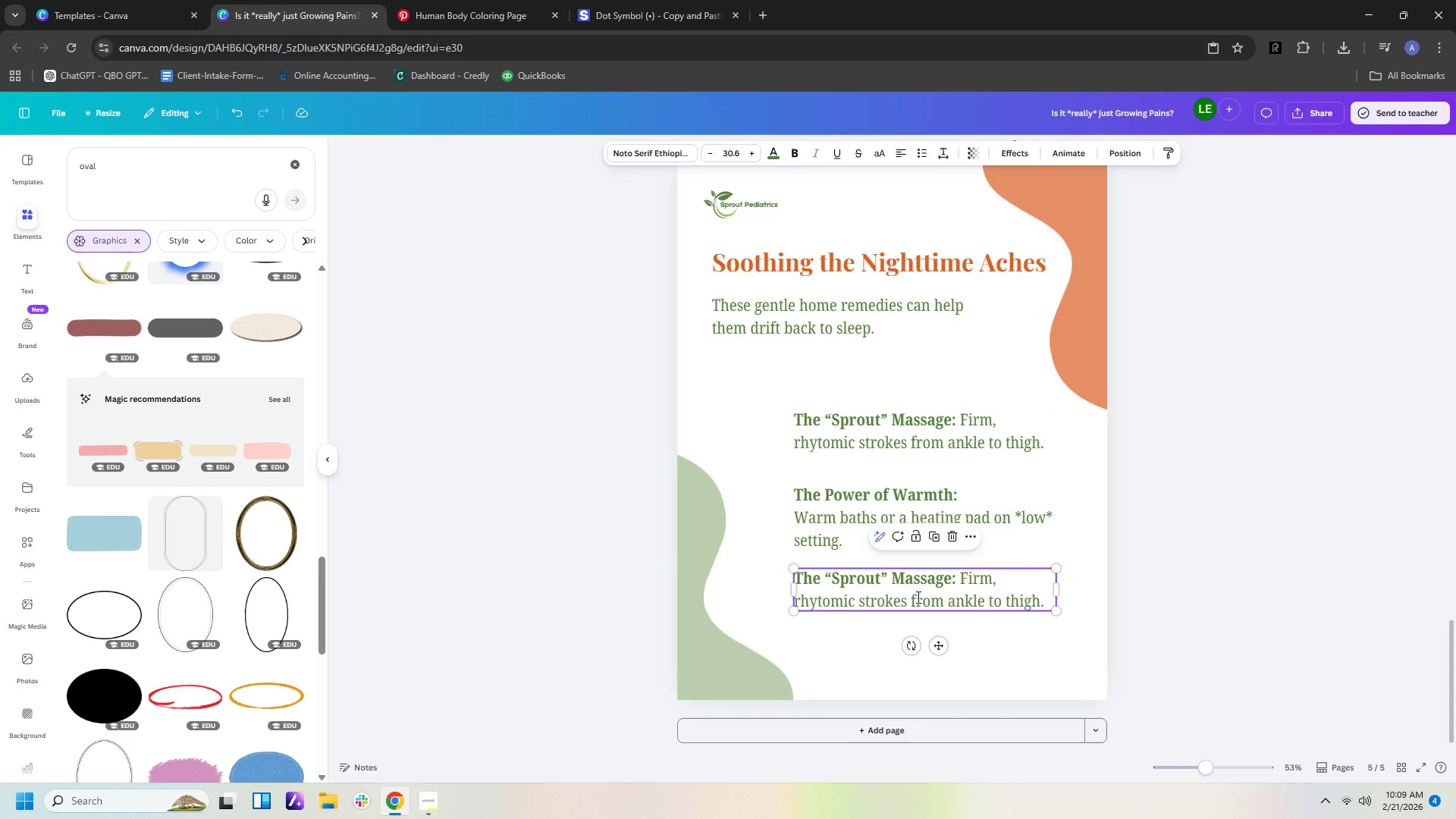 
double_click([917, 597])
 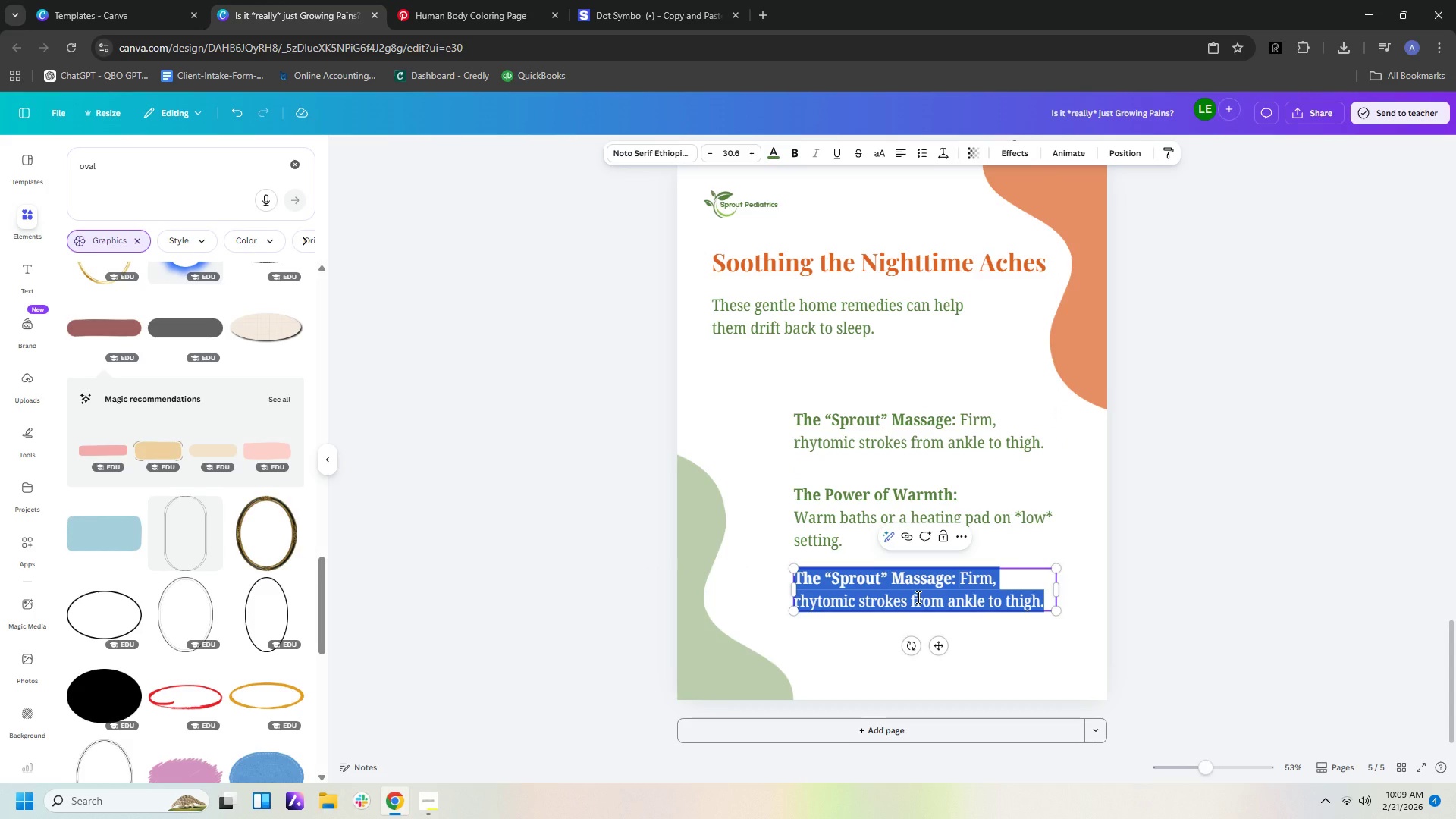 
type(Hydro)
key(Backspace)
key(Backspace)
type(ration Check:B )
key(Backspace)
key(Backspace)
type( )
 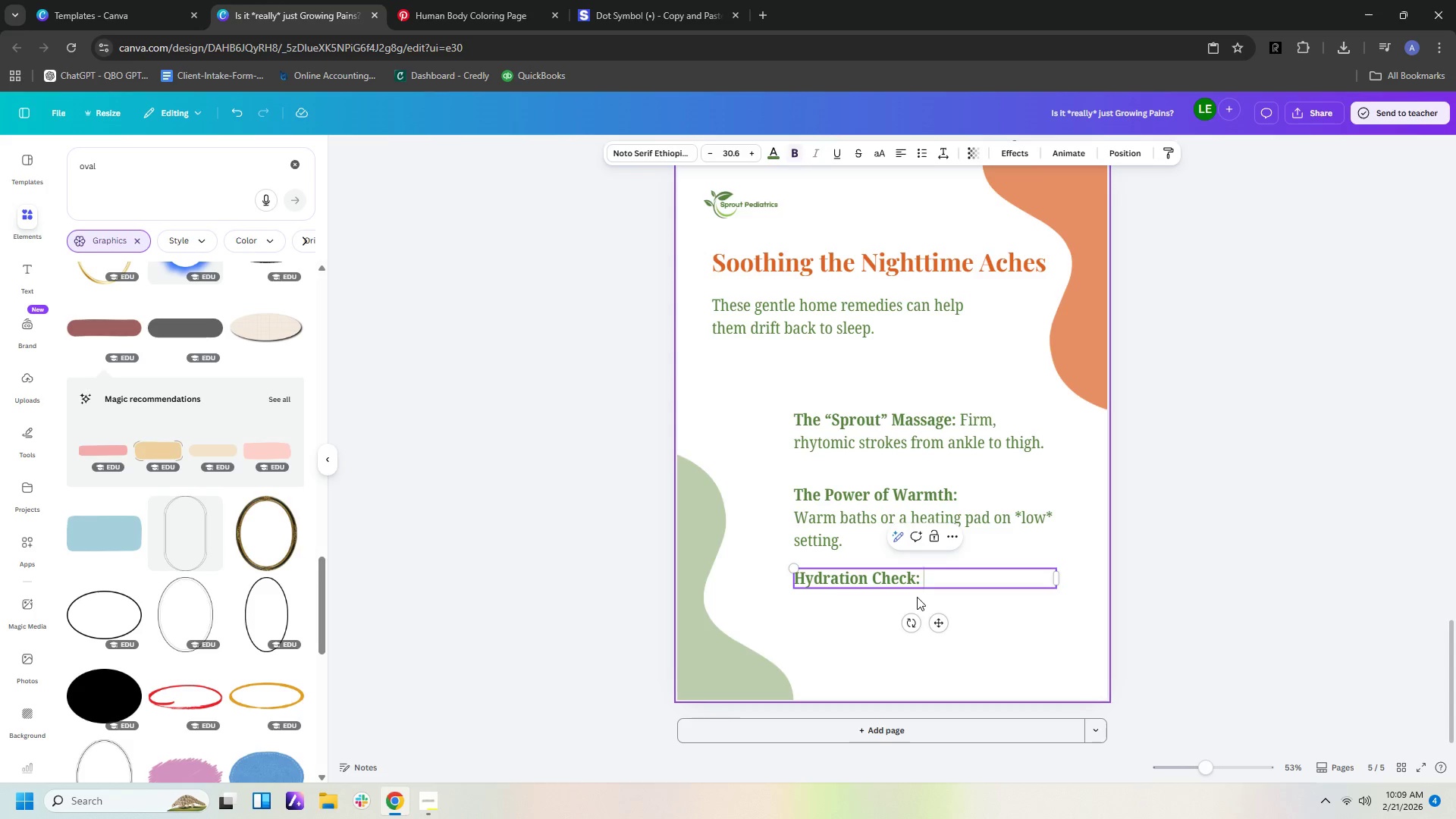 
 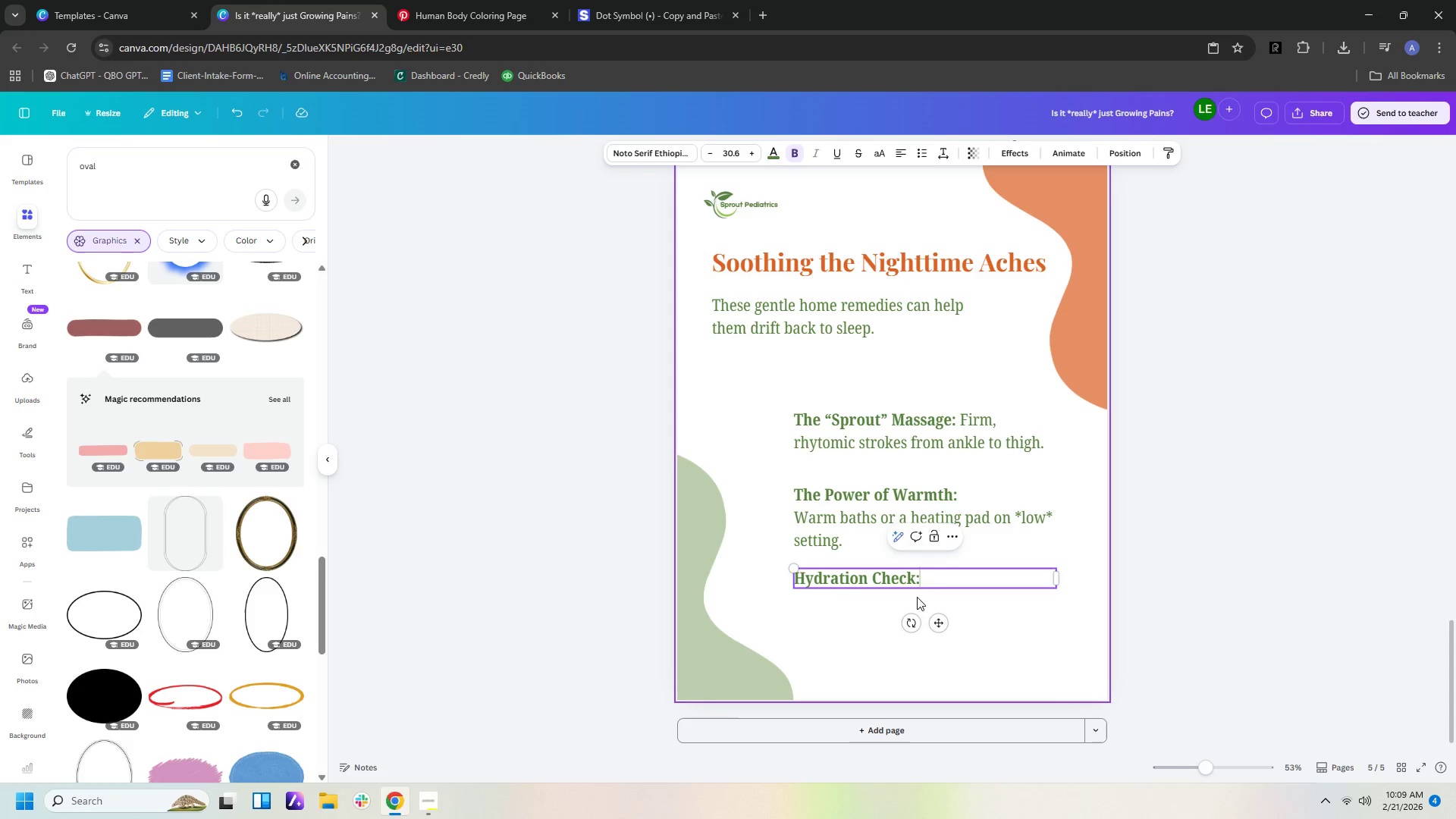 
key(Control+ControlLeft)
 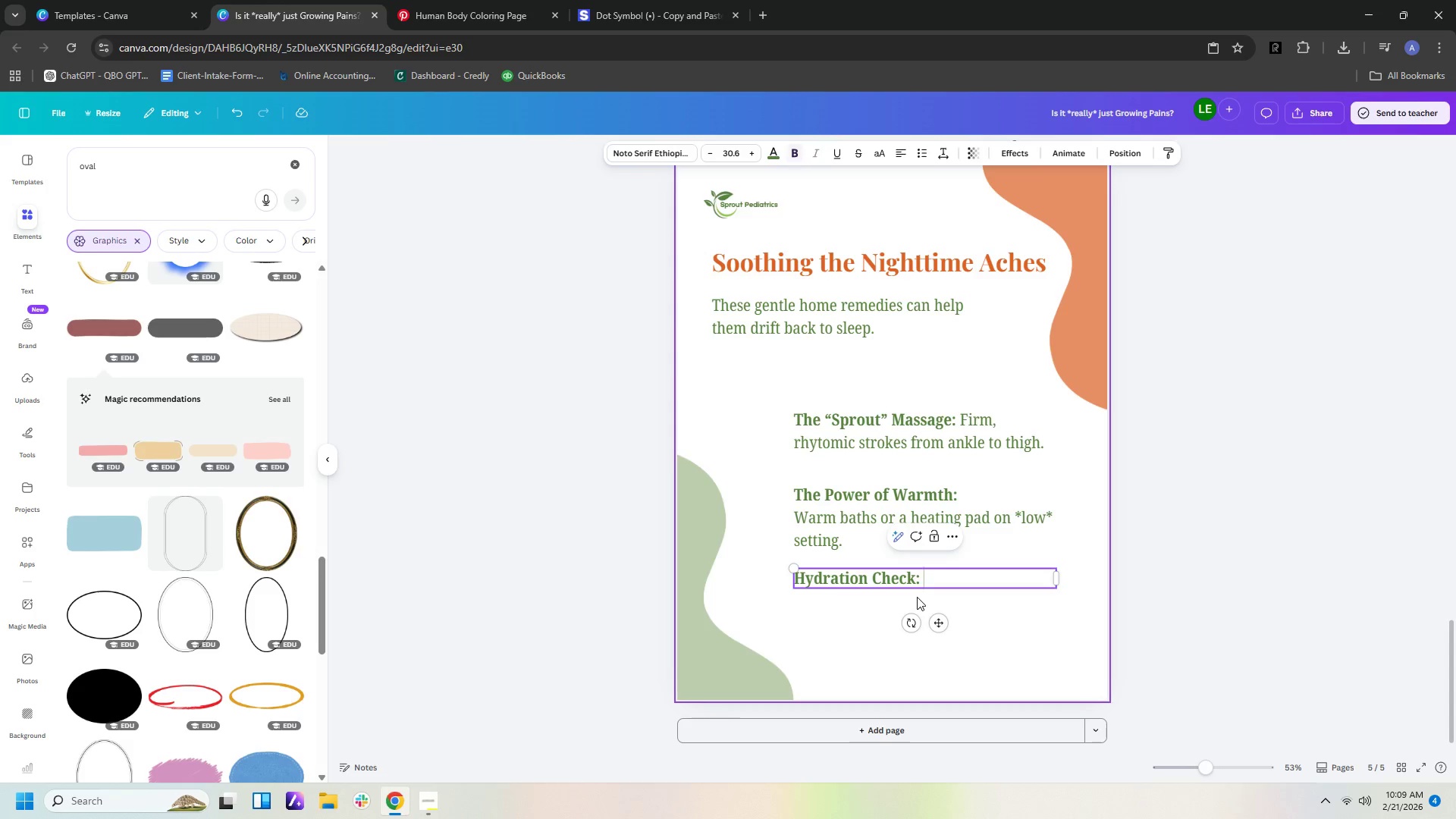 
key(Control+B)
 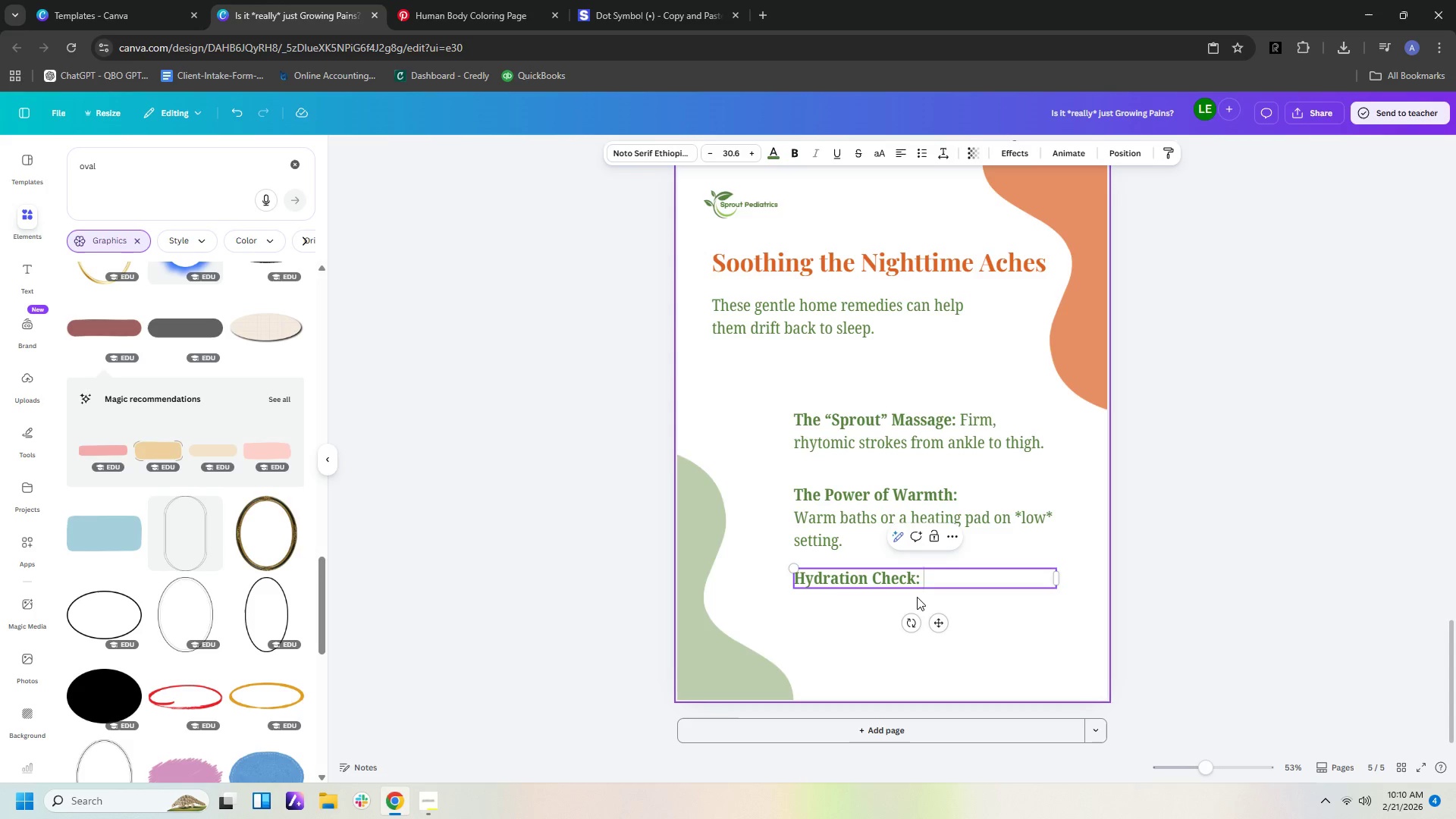 
type(Plenty of water during the day can prevent cramping.)
 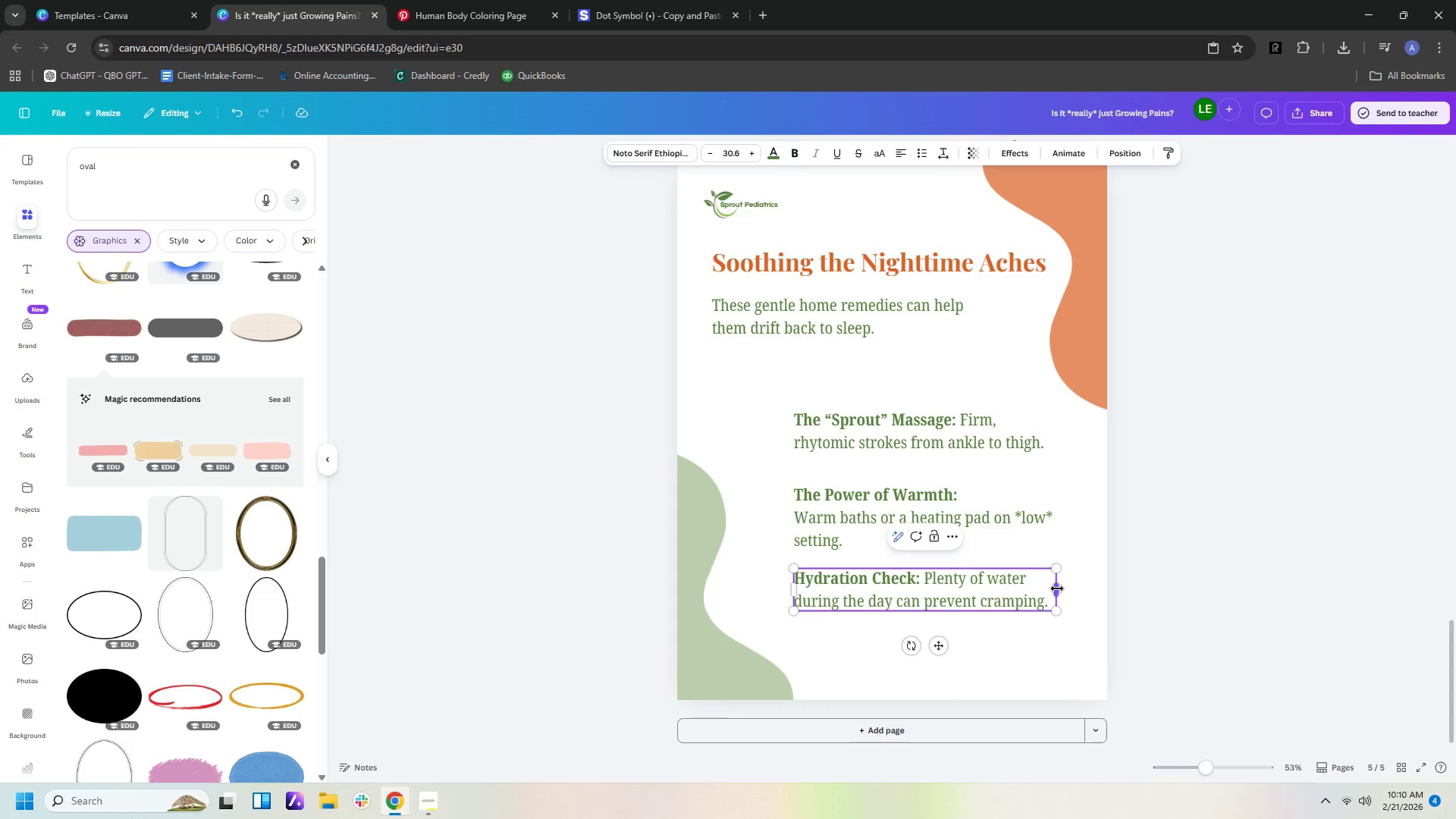 
left_click([1088, 588])
 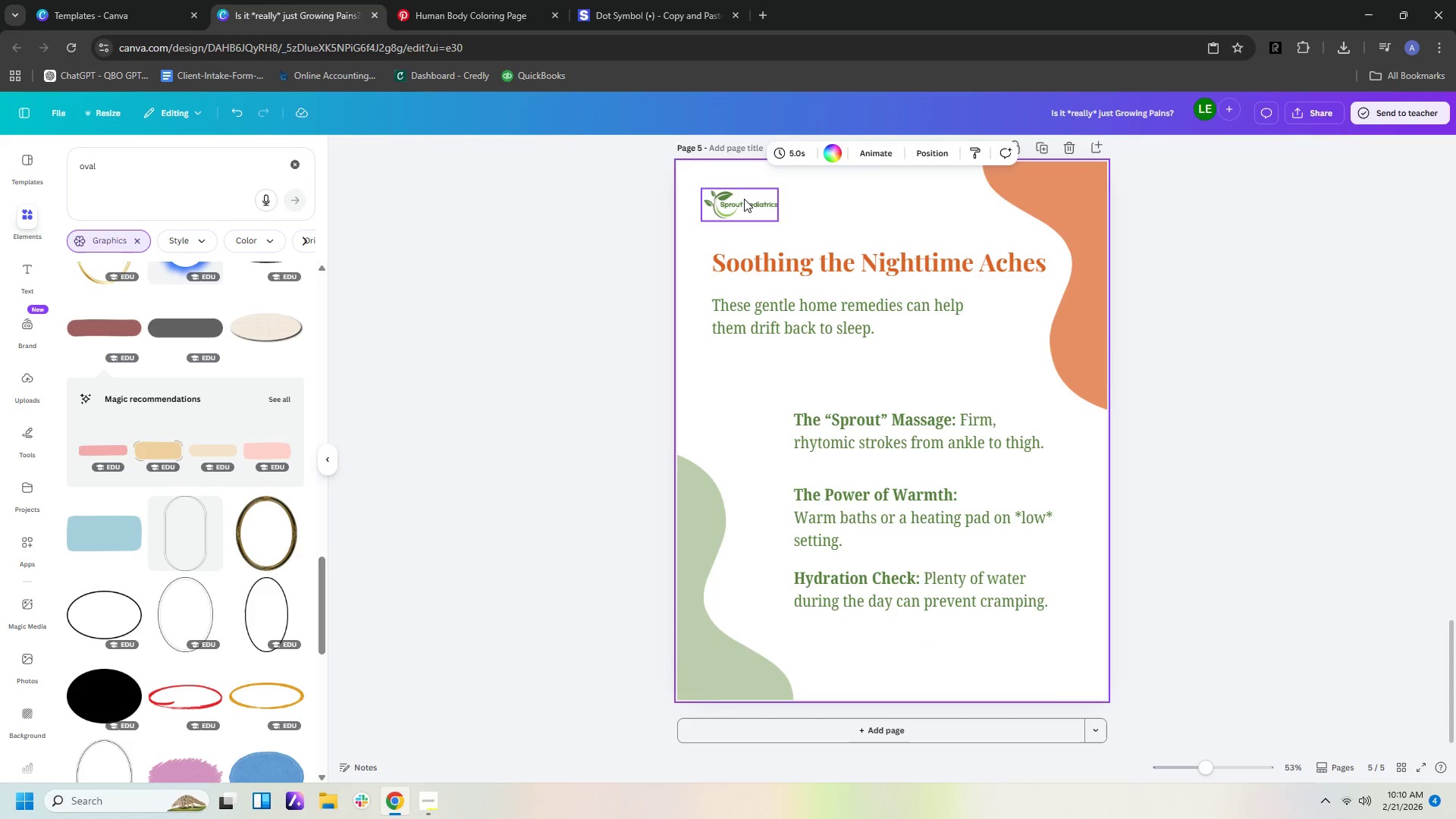 
wait(5.47)
 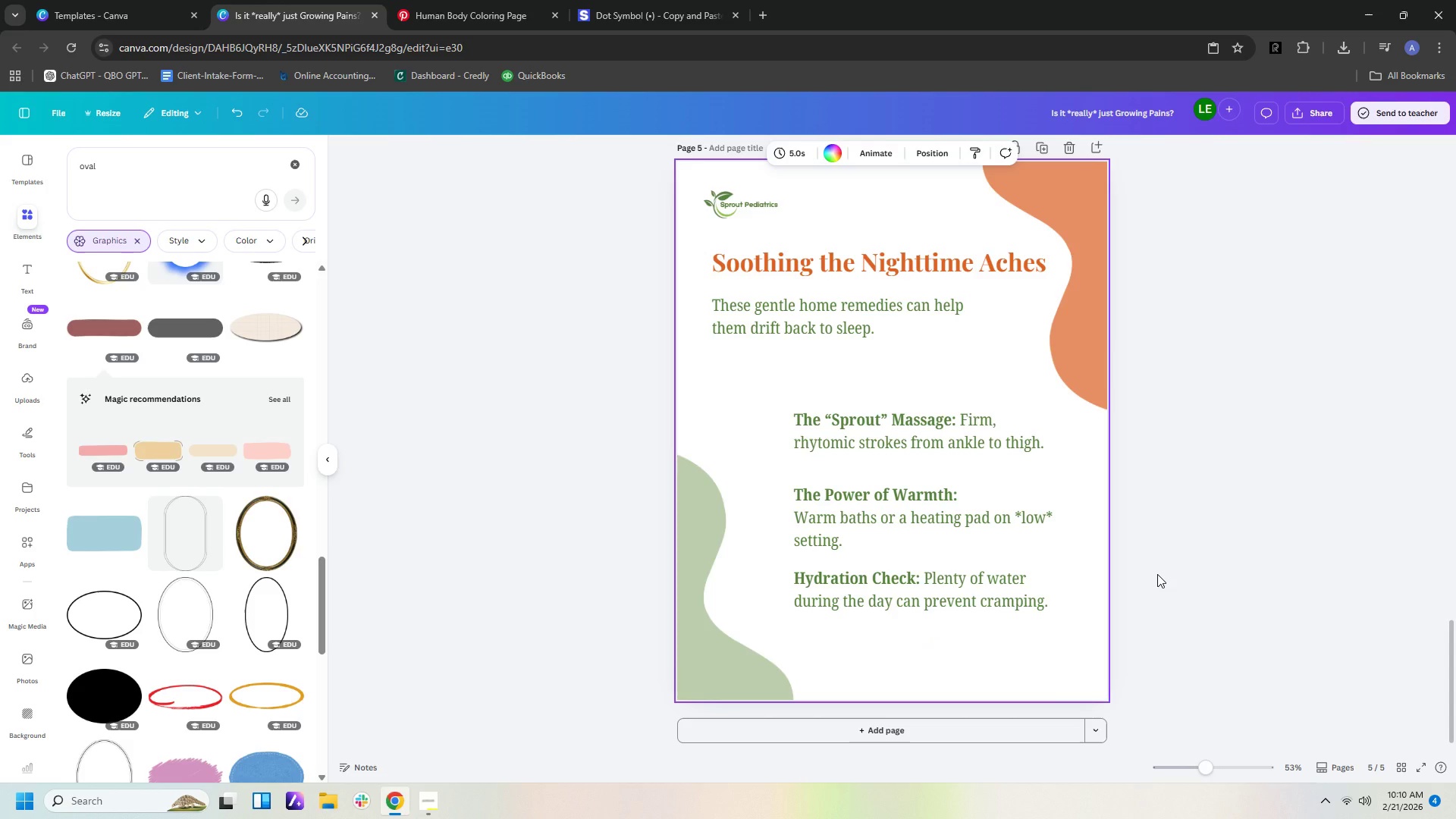 
left_click([115, 159])
 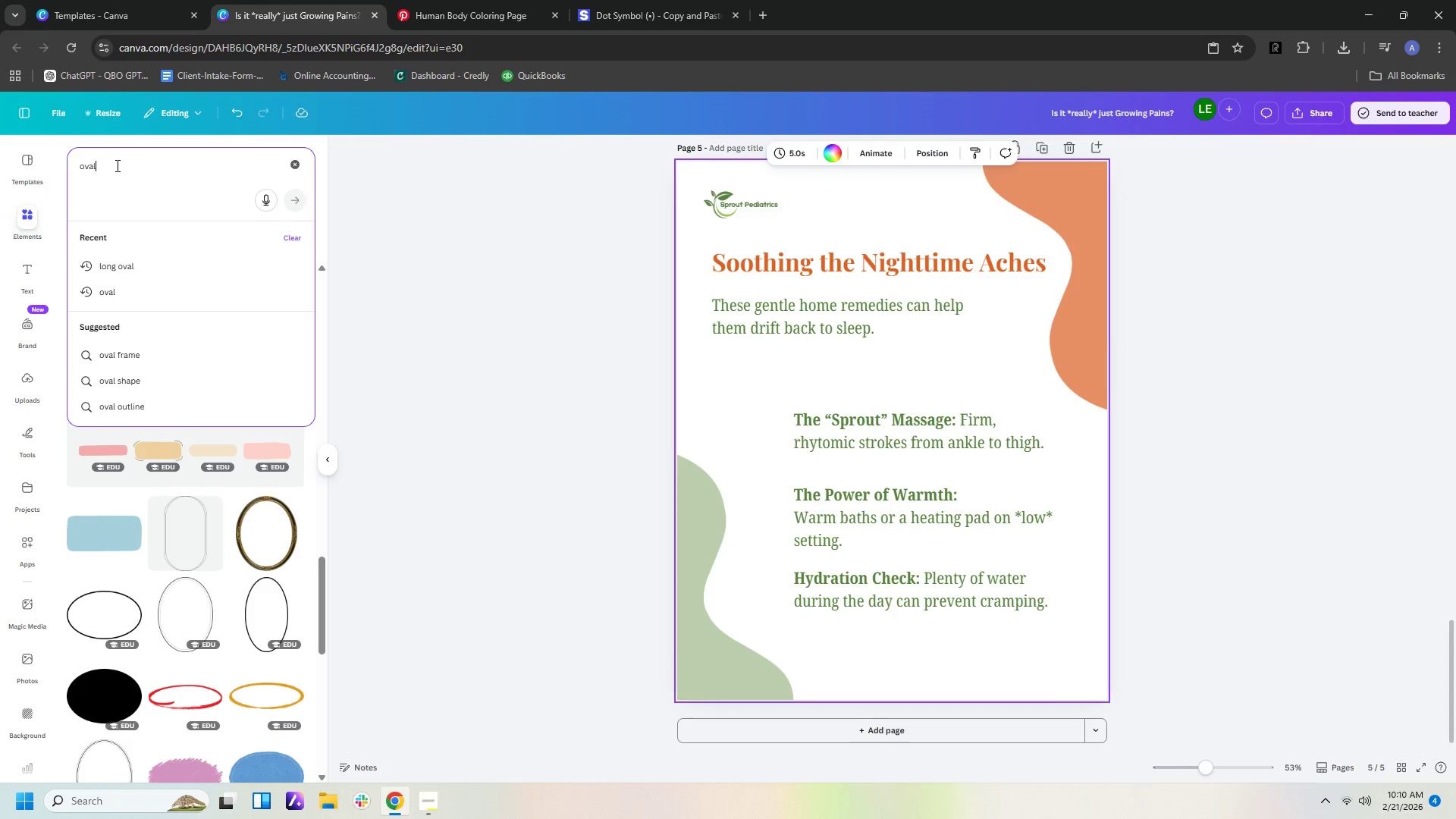 
left_click_drag(start_coordinate=[116, 165], to_coordinate=[5, 152])
 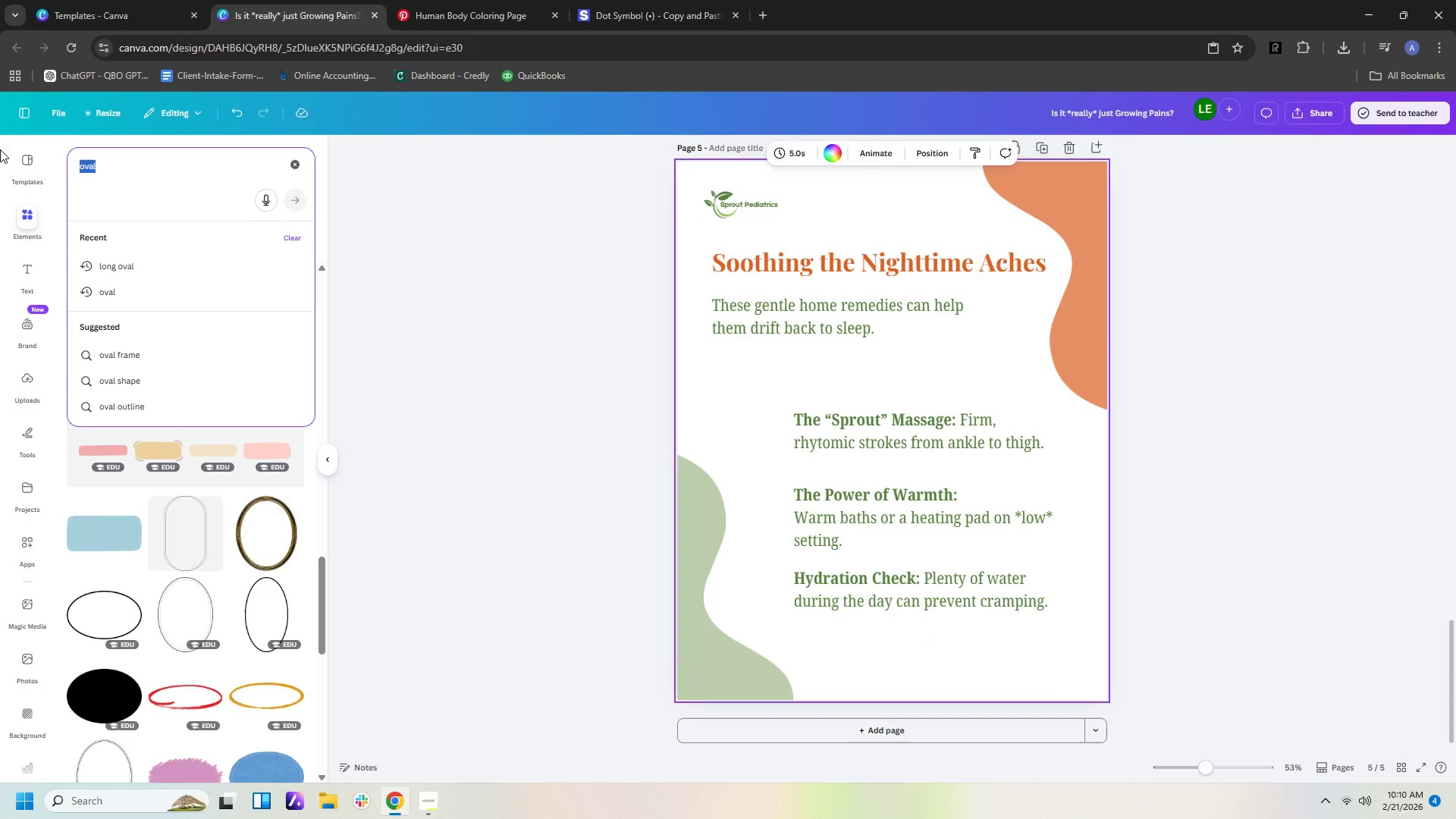 
type(water dri)
key(Backspace)
type(ops)
 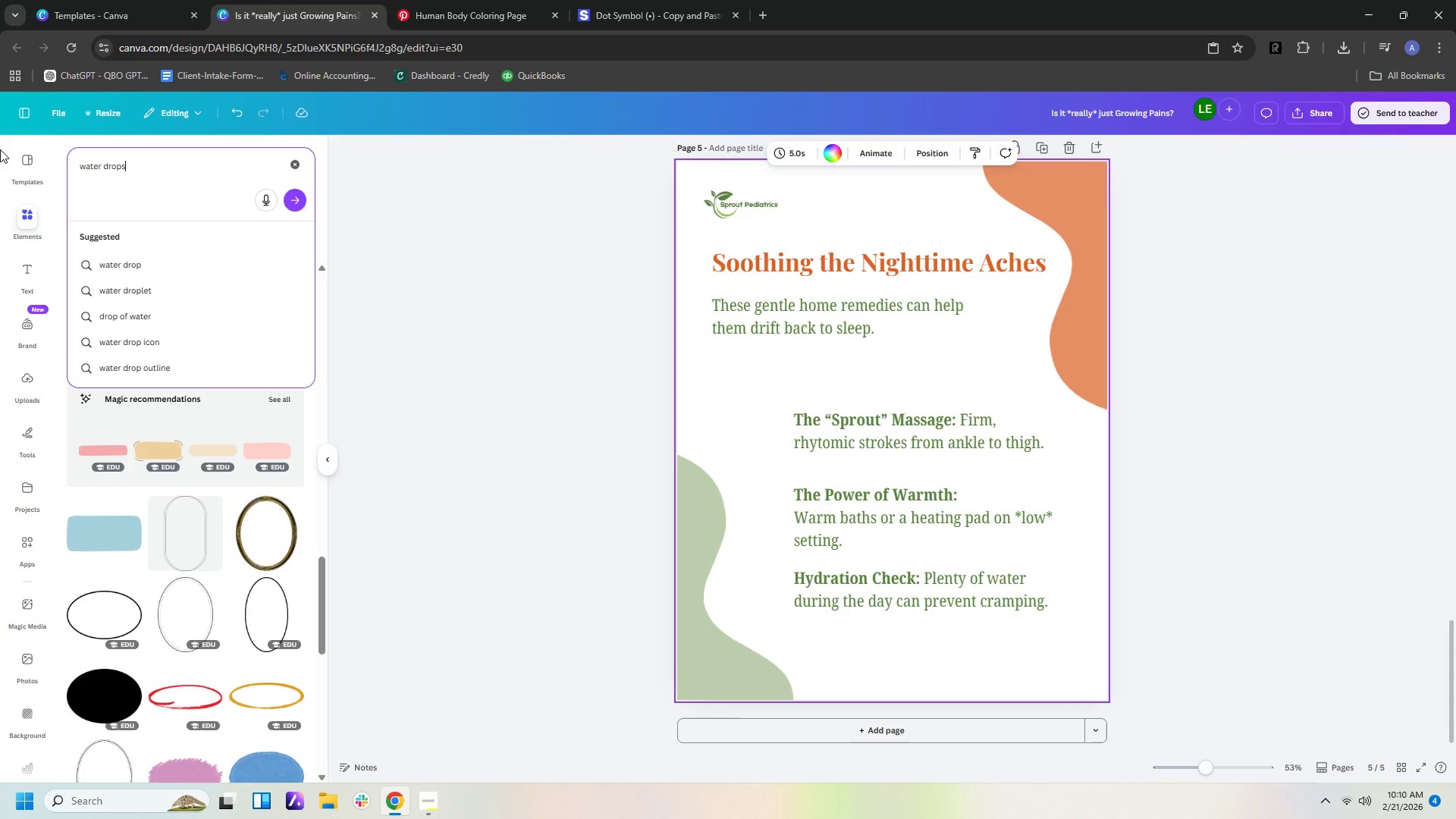 
key(Enter)
 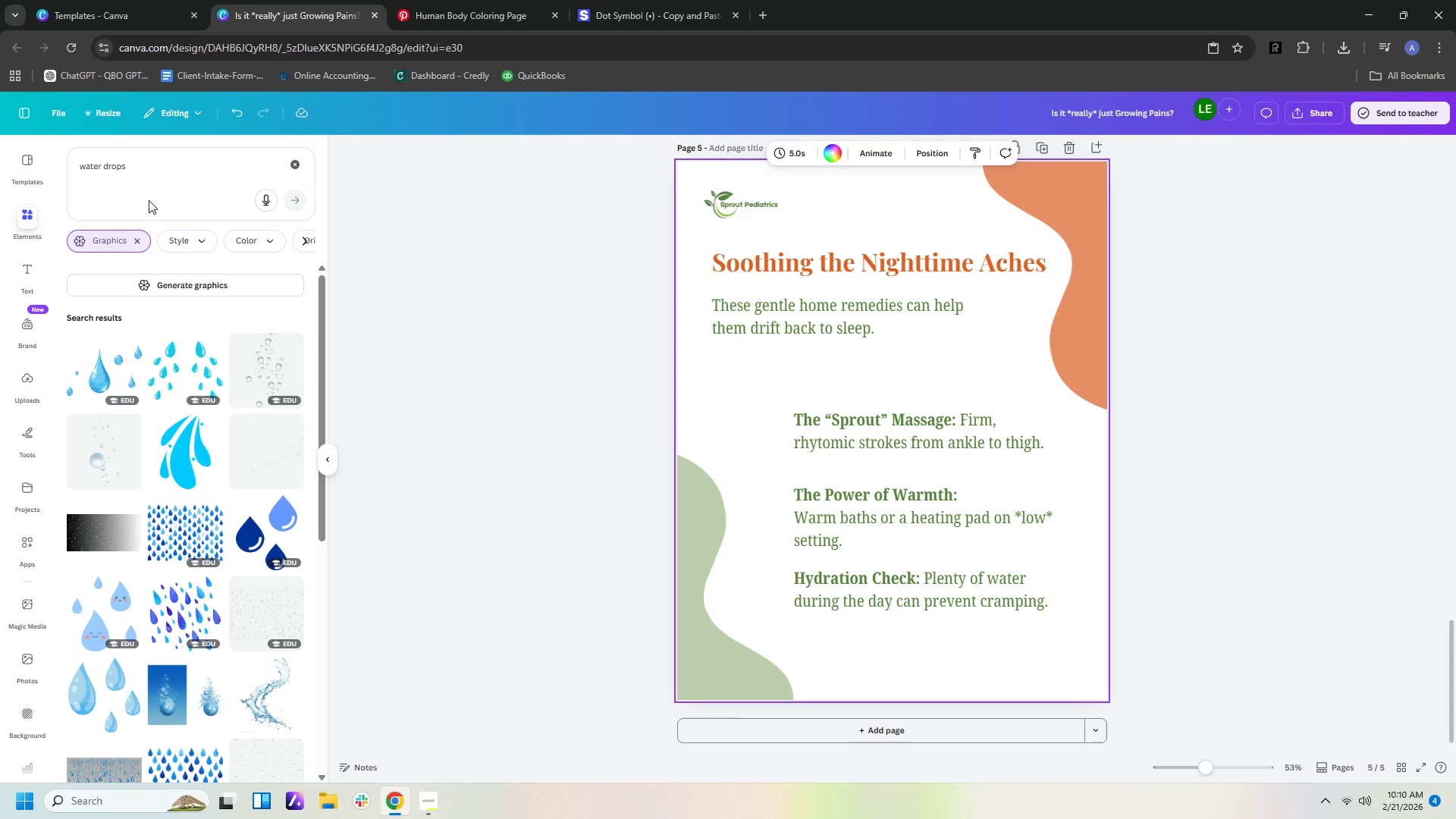 
left_click([151, 167])
 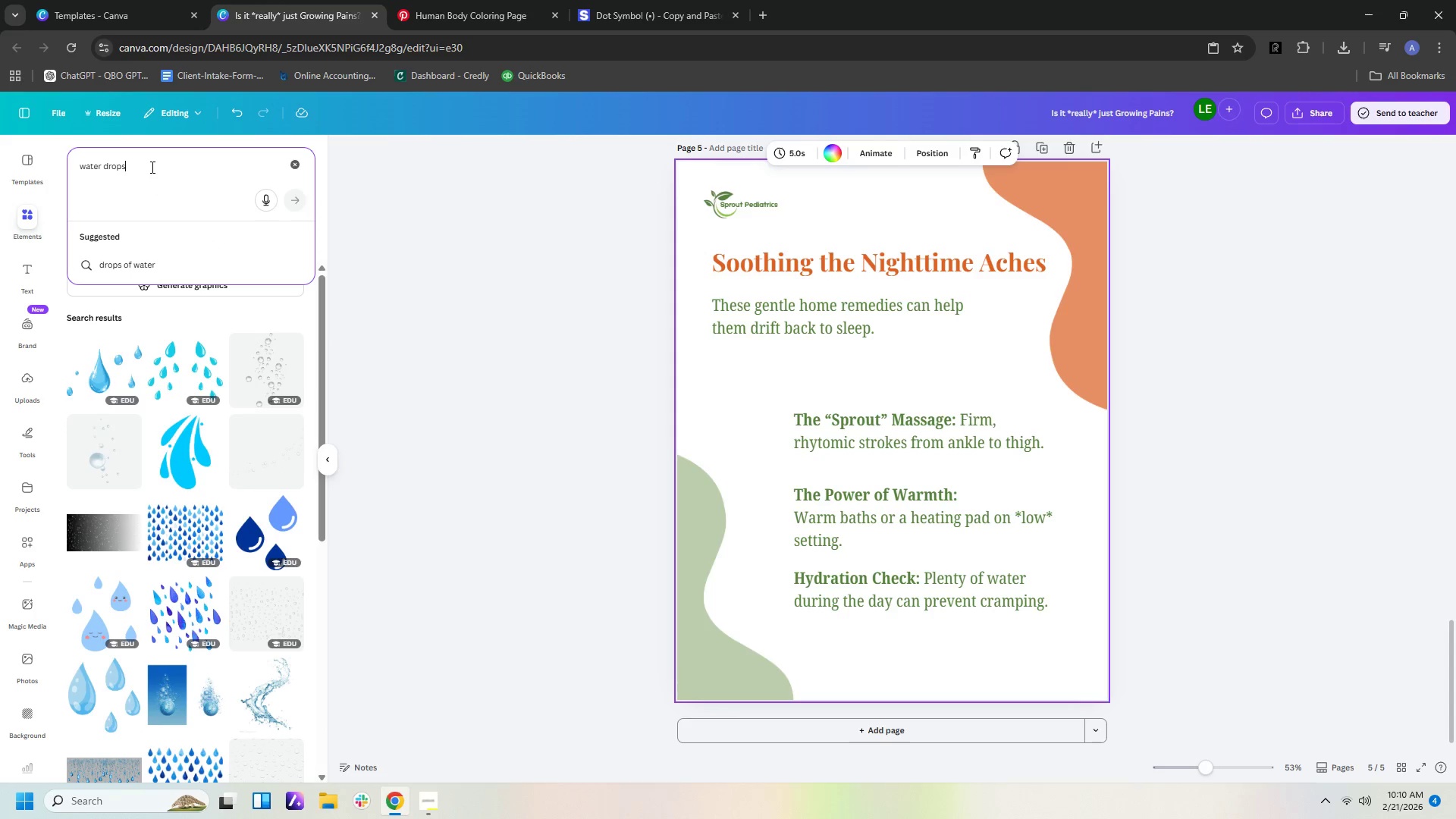 
left_click_drag(start_coordinate=[151, 167], to_coordinate=[127, 161])
 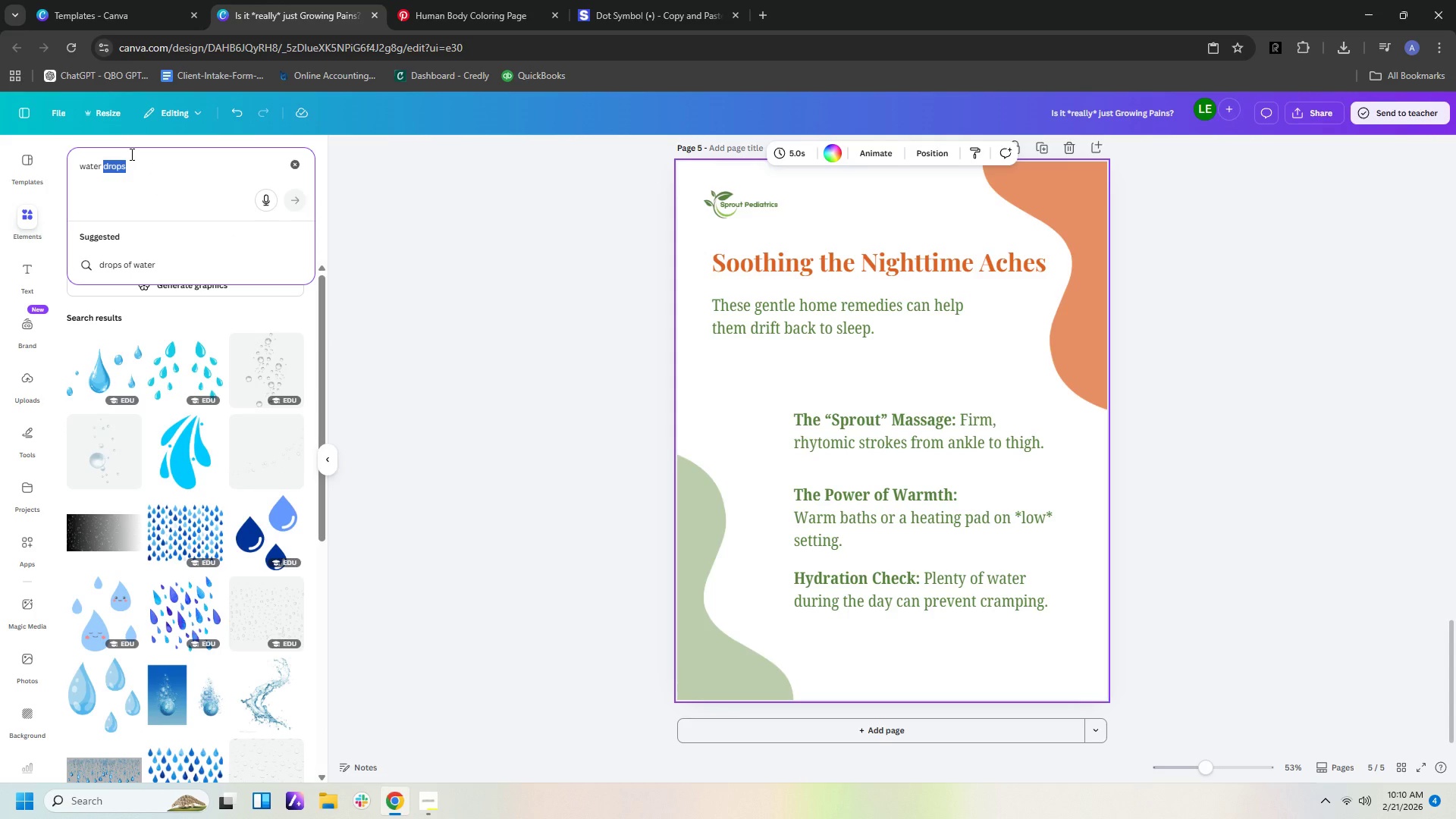 
type(drop)
 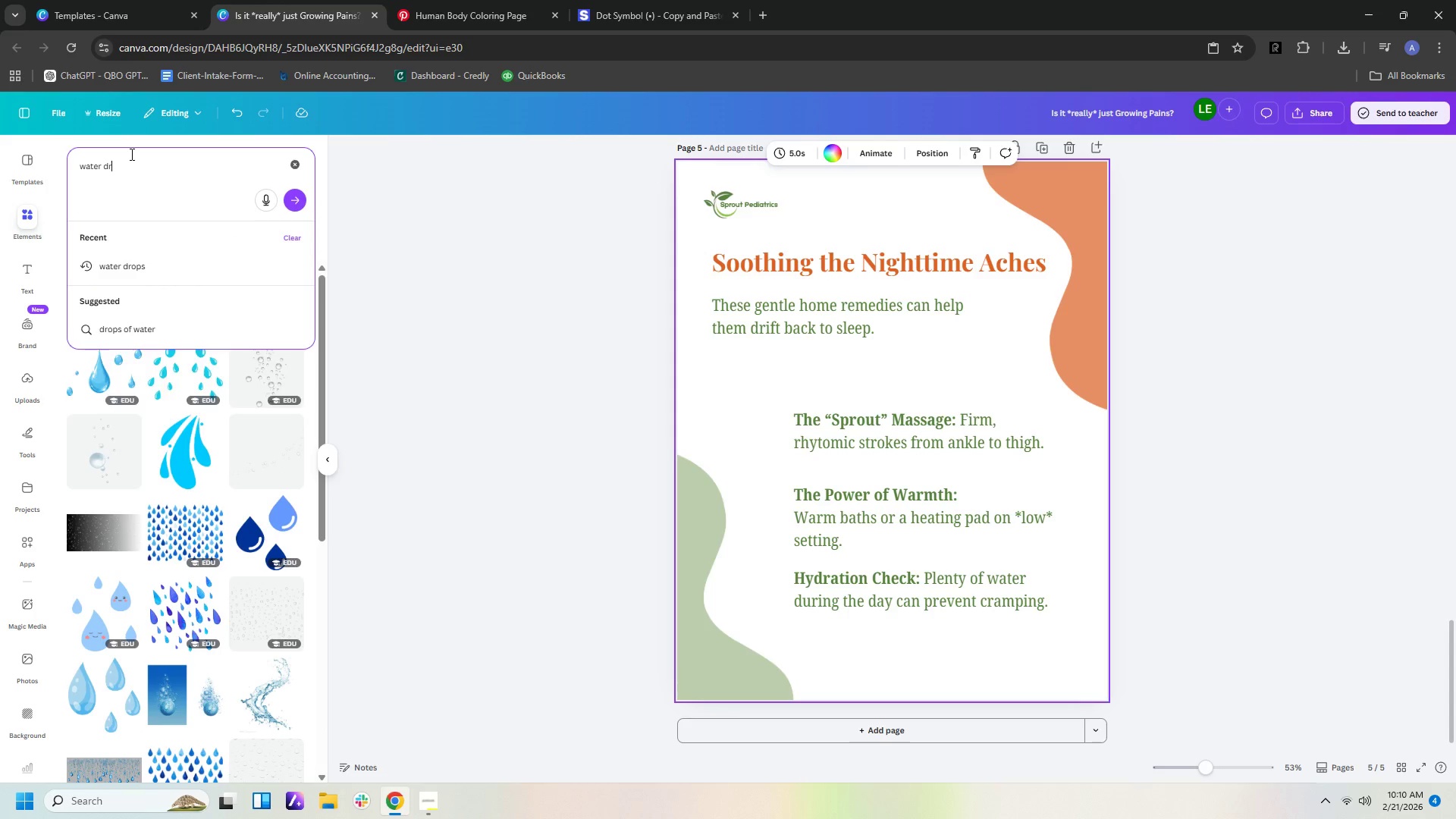 
key(Enter)
 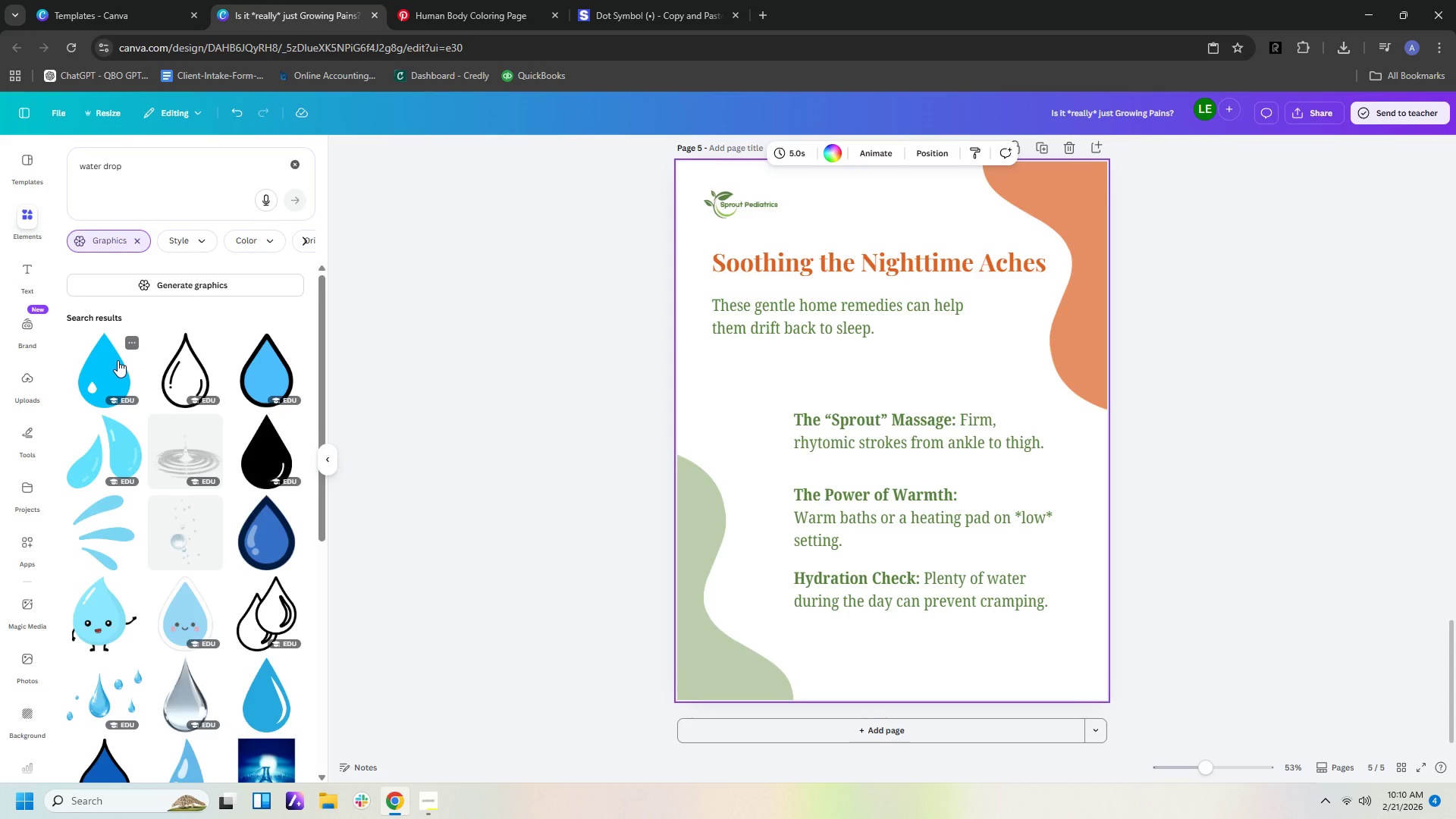 
scroll: coordinate [118, 364], scroll_direction: down, amount: 3.0
 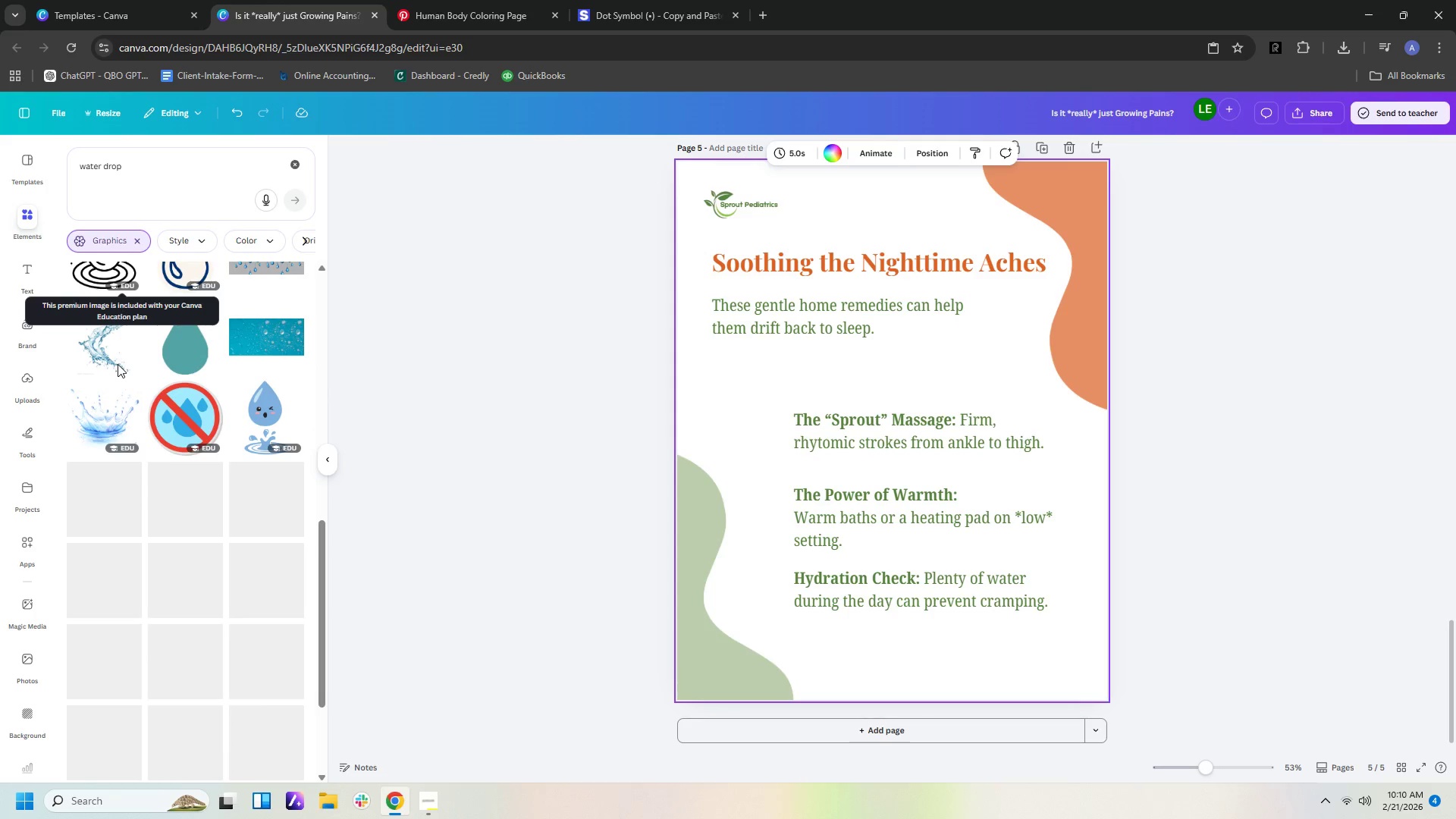 
scroll: coordinate [166, 342], scroll_direction: up, amount: 1.0
 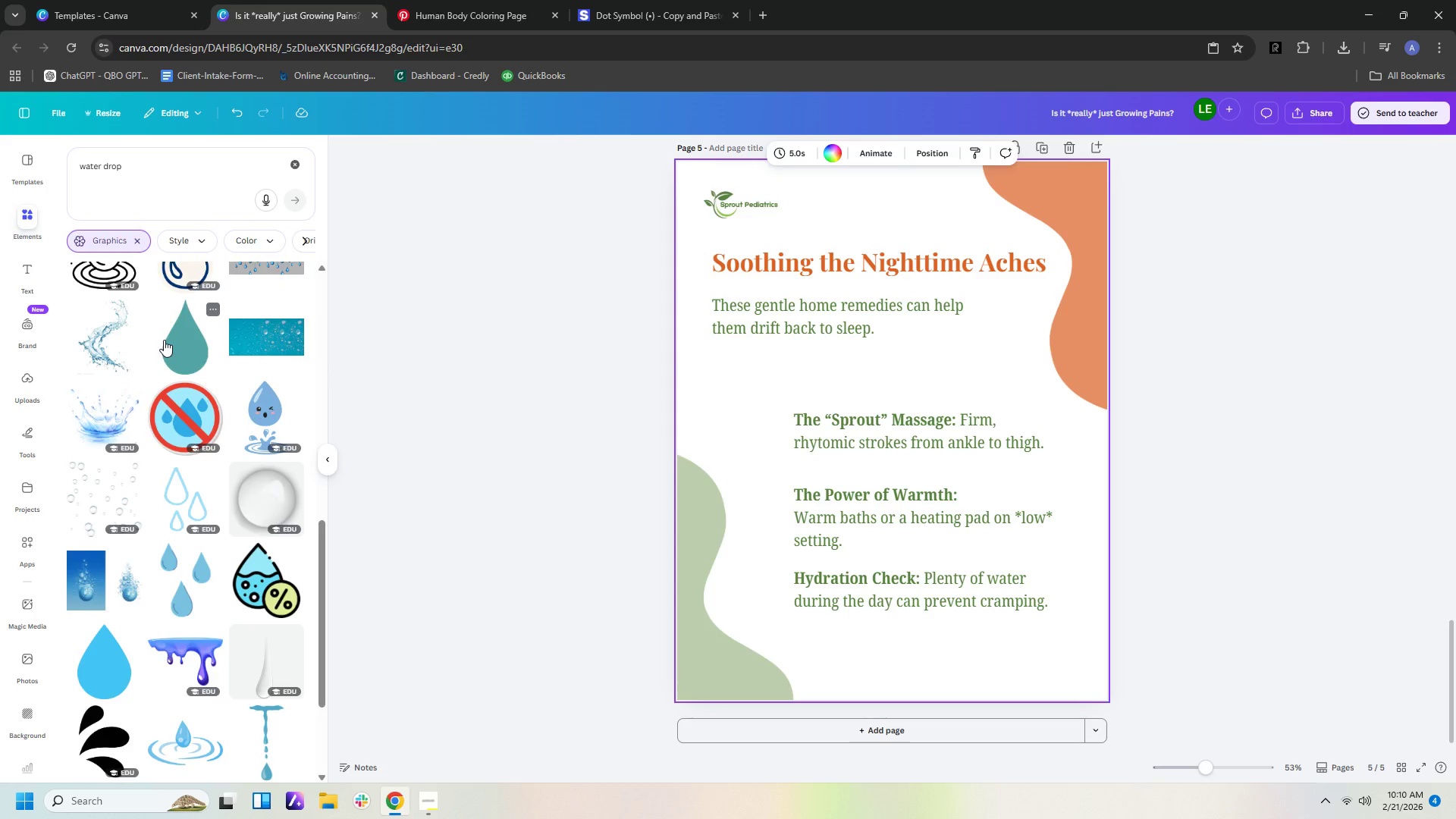 
scroll: coordinate [163, 340], scroll_direction: down, amount: 3.0
 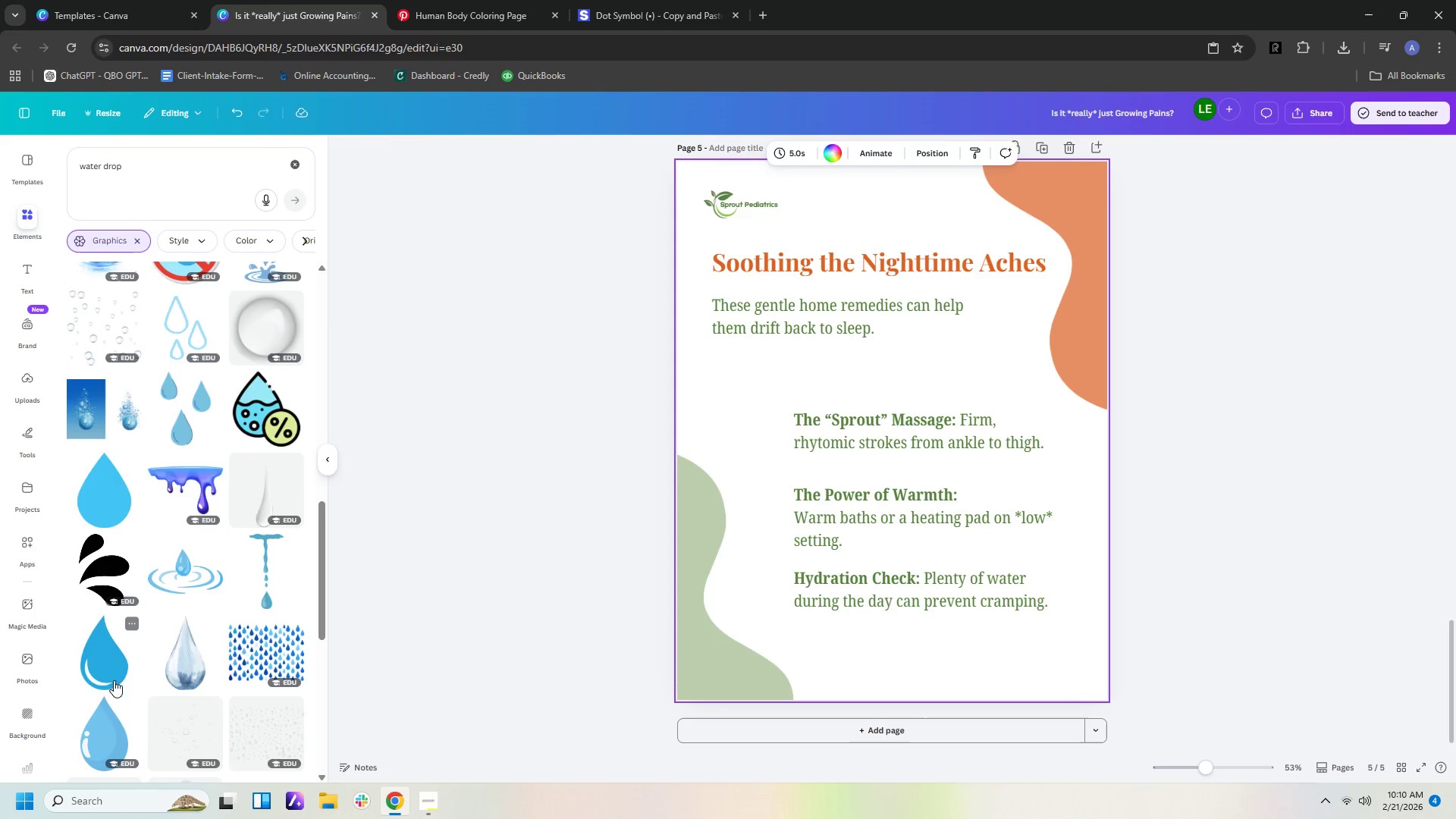 
left_click([115, 660])
 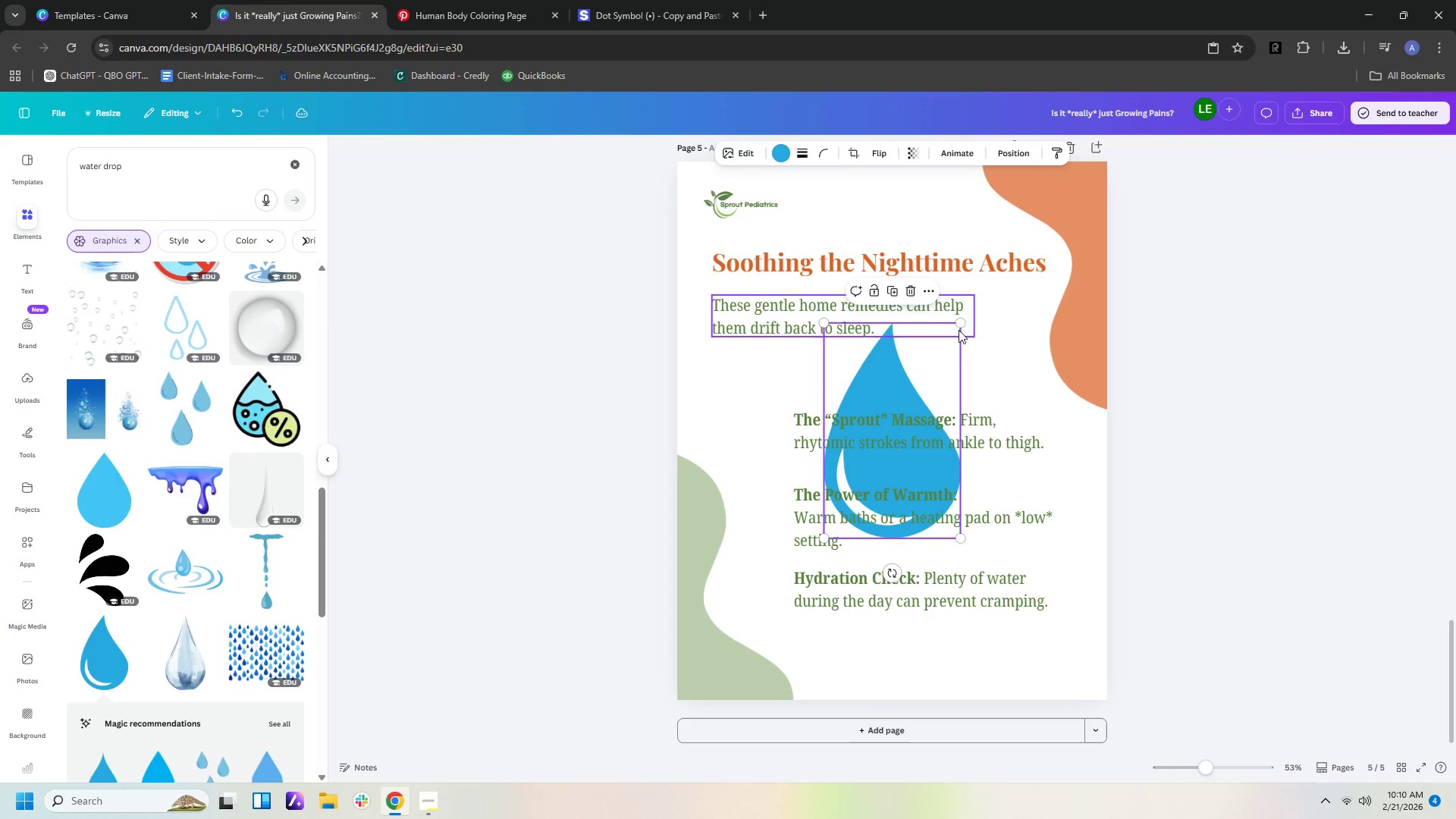 
left_click_drag(start_coordinate=[963, 320], to_coordinate=[905, 453])
 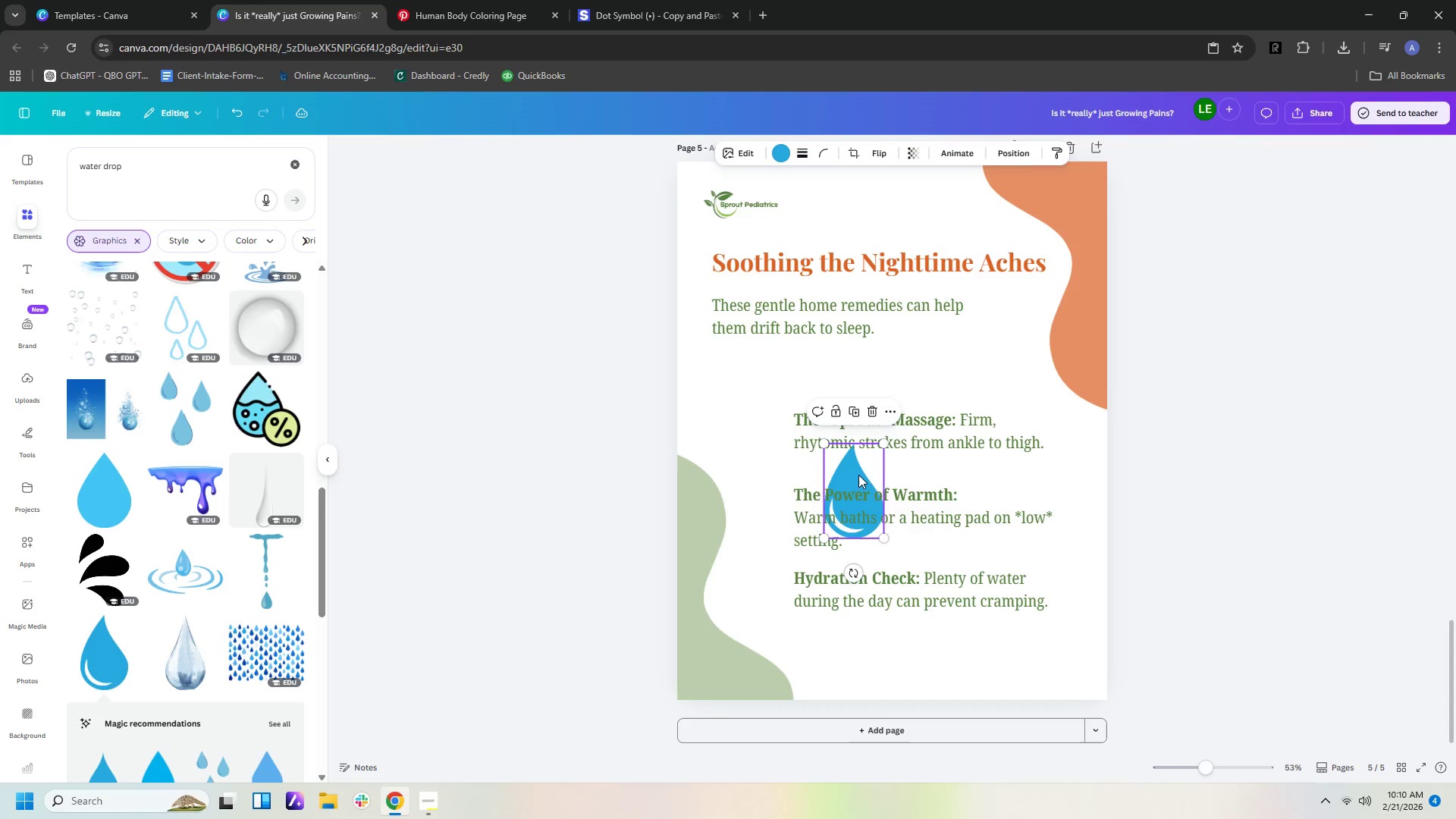 
left_click_drag(start_coordinate=[854, 475], to_coordinate=[761, 563])
 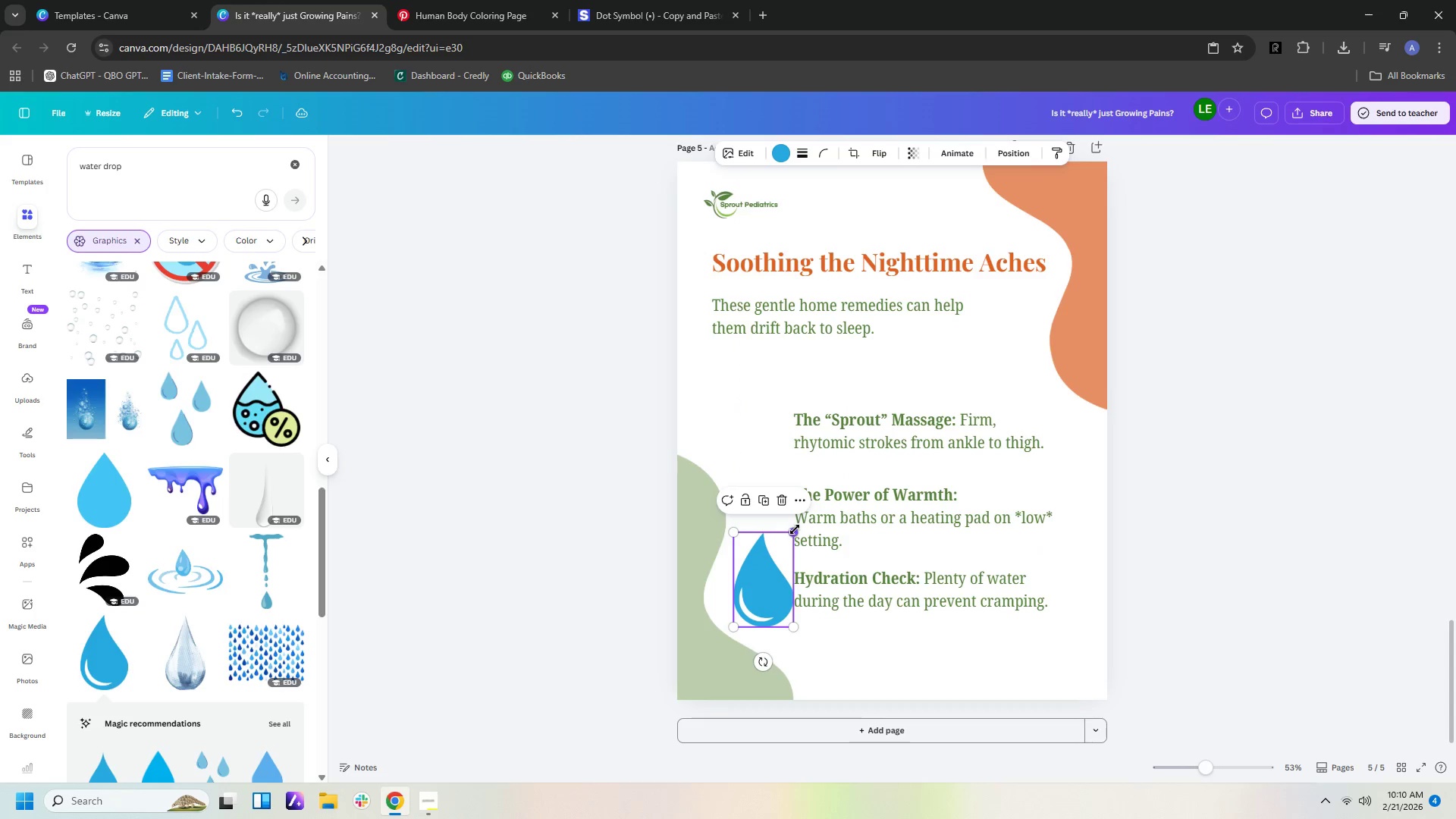 
left_click_drag(start_coordinate=[795, 529], to_coordinate=[768, 574])
 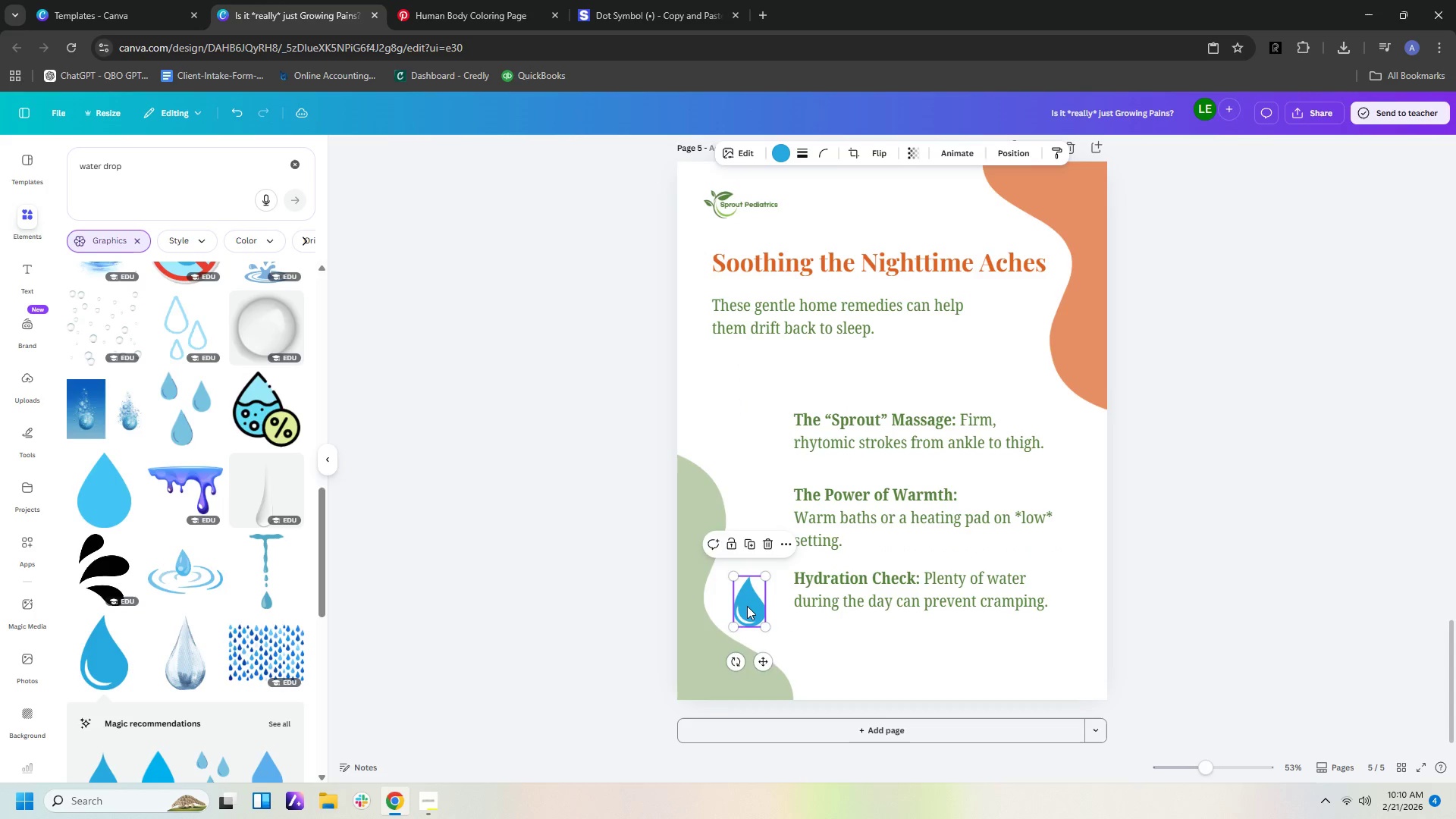 
left_click_drag(start_coordinate=[746, 606], to_coordinate=[764, 596])
 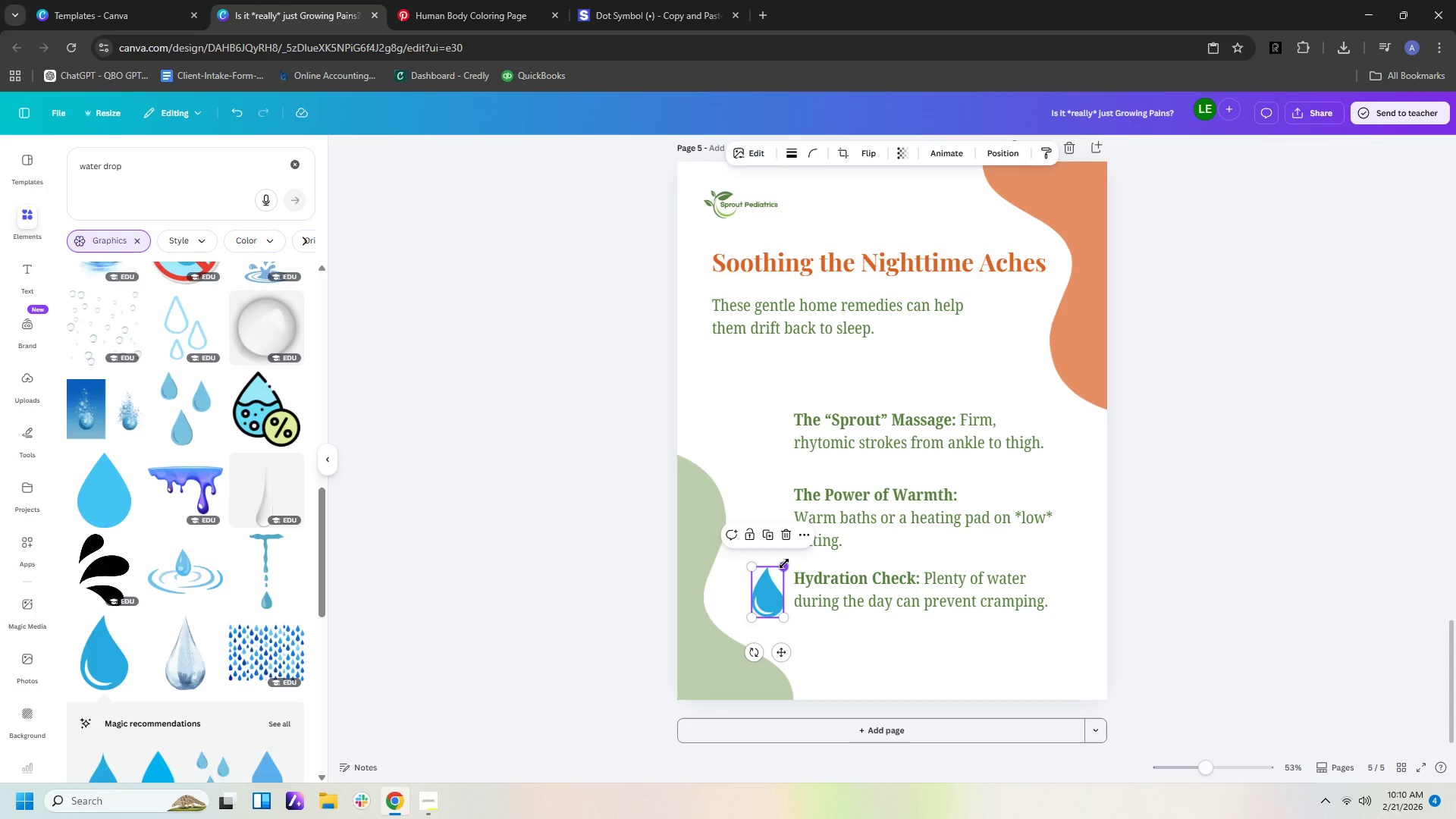 
left_click_drag(start_coordinate=[784, 563], to_coordinate=[779, 573])
 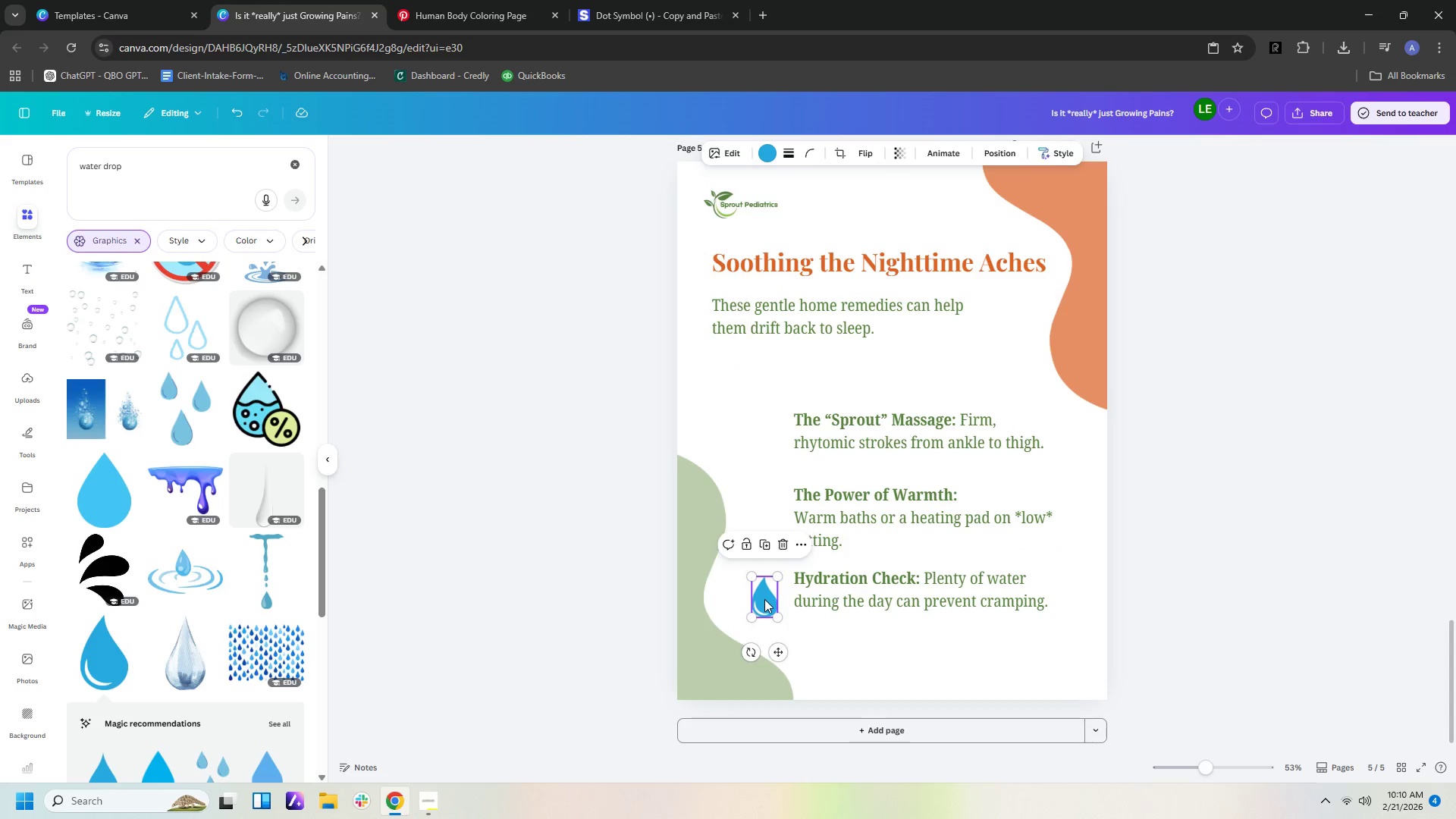 
left_click_drag(start_coordinate=[764, 599], to_coordinate=[767, 592])
 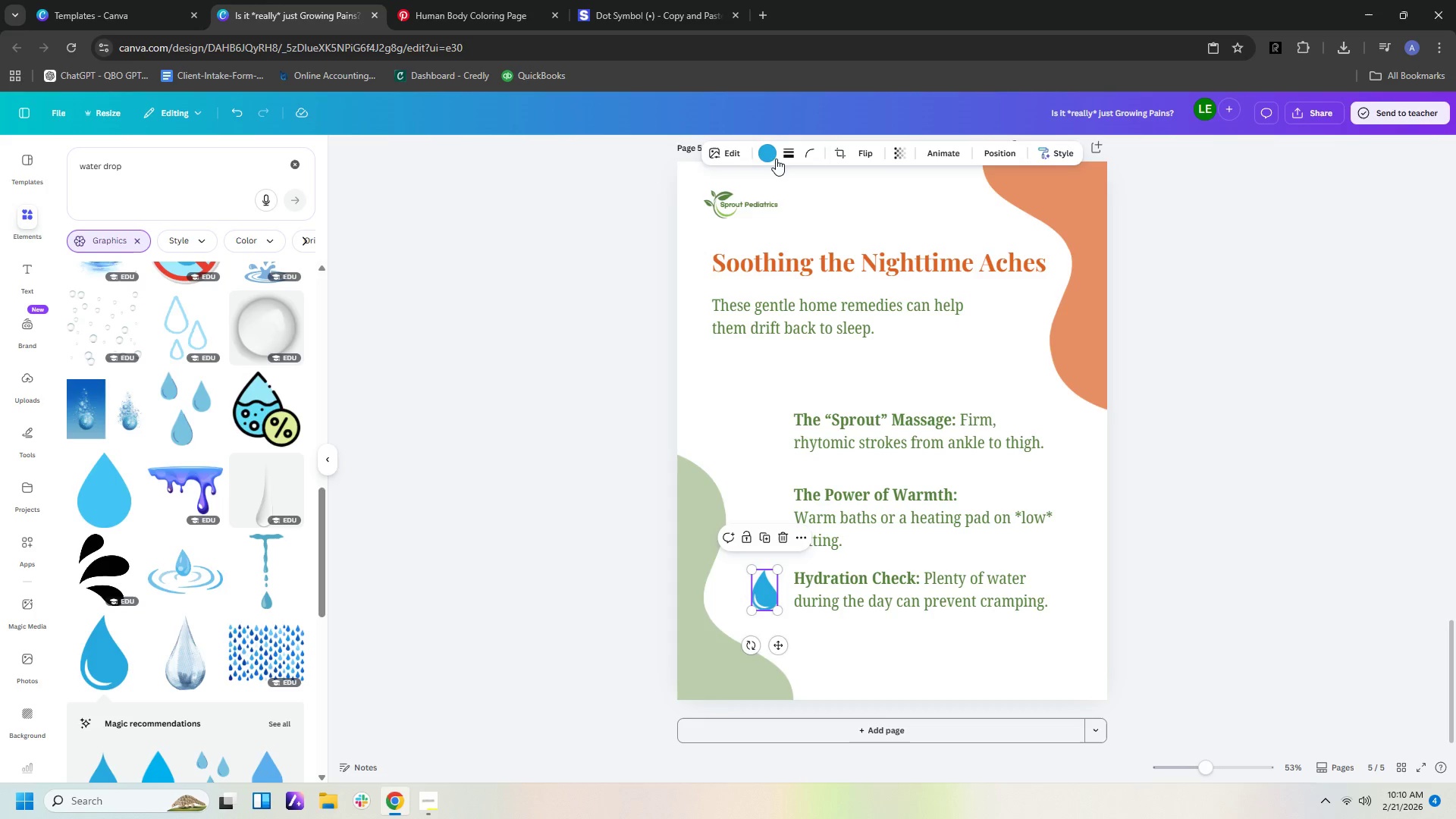 
left_click([774, 152])
 